 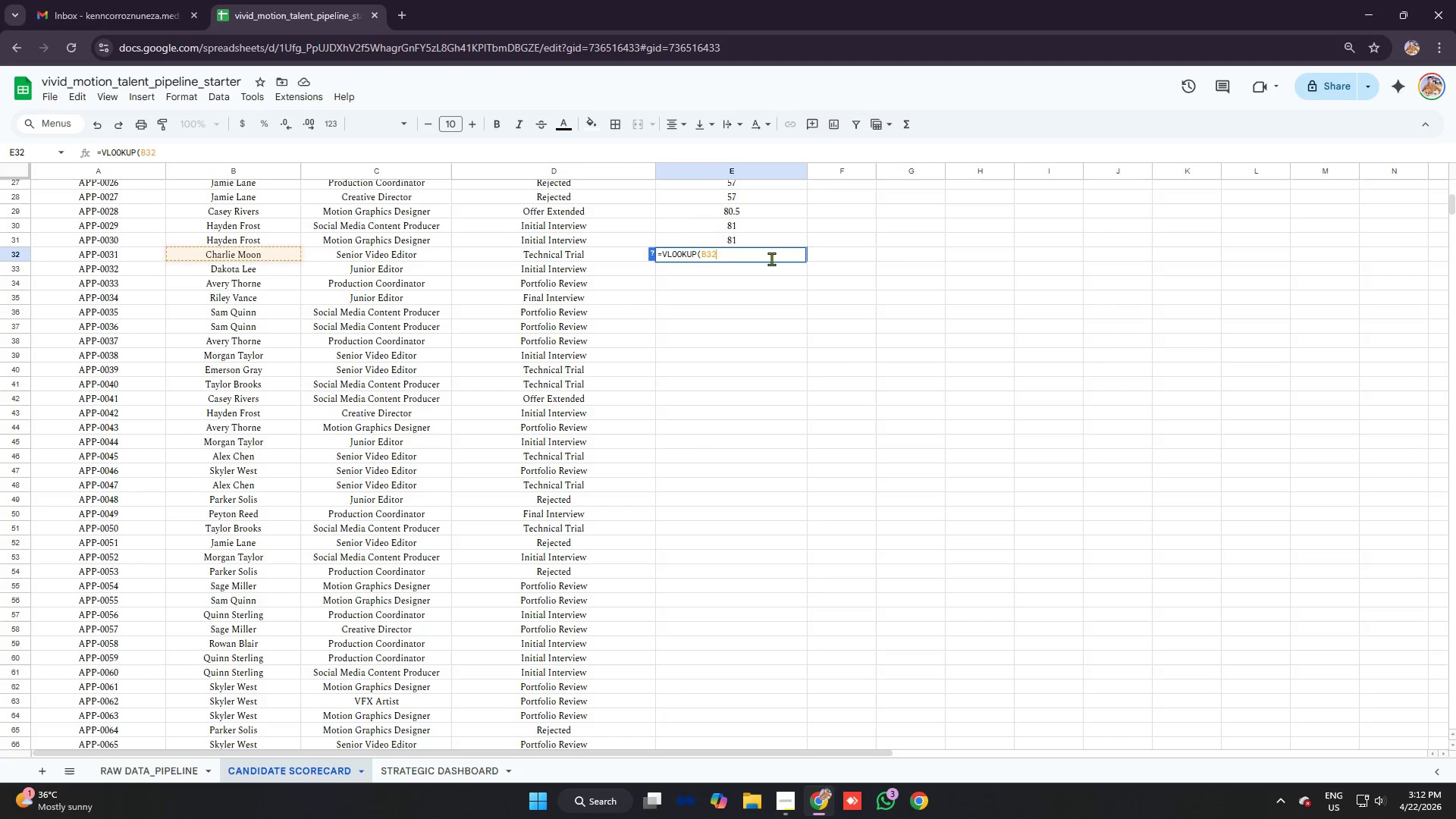 
key(Control+V)
 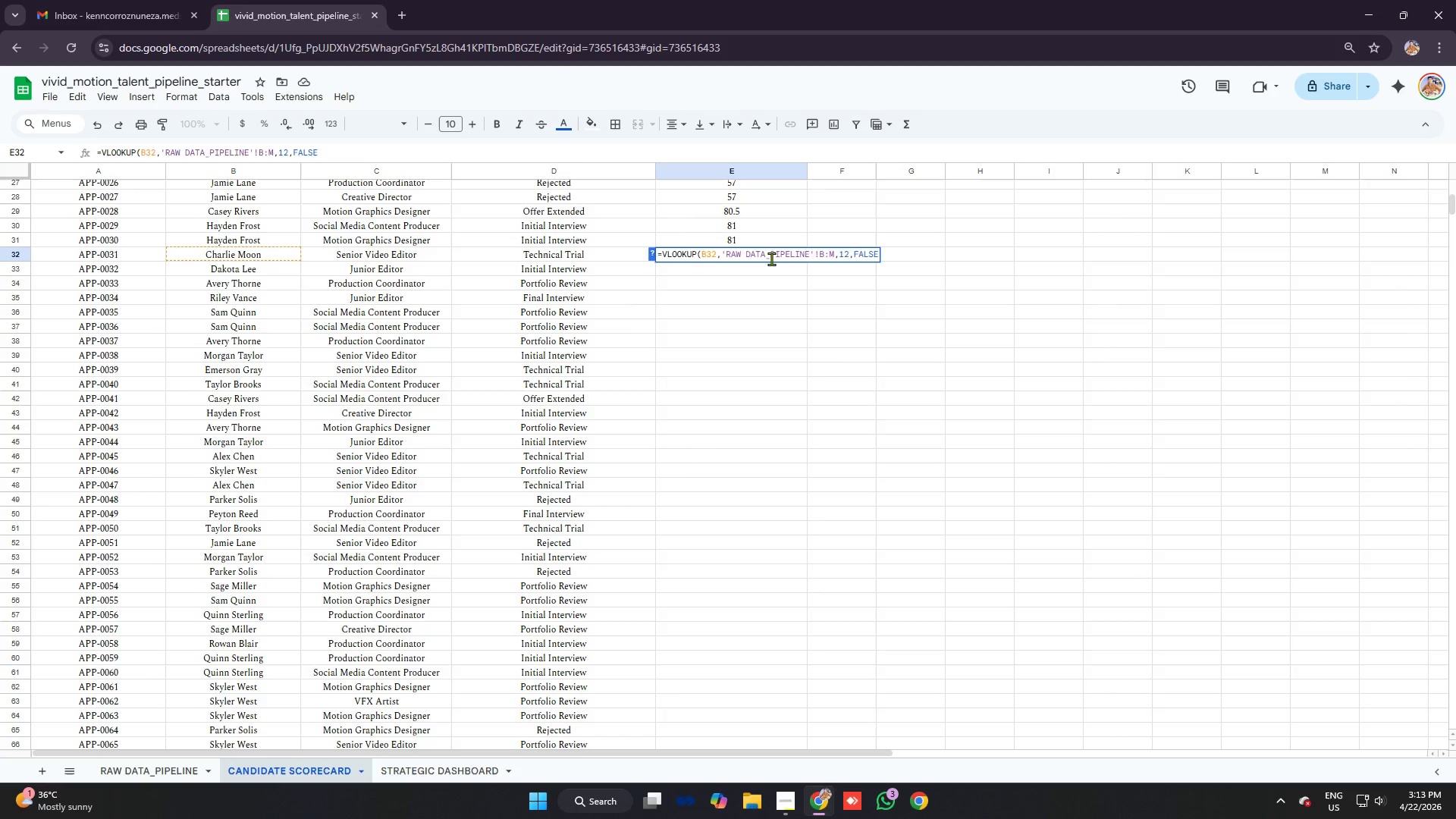 
key(Enter)
 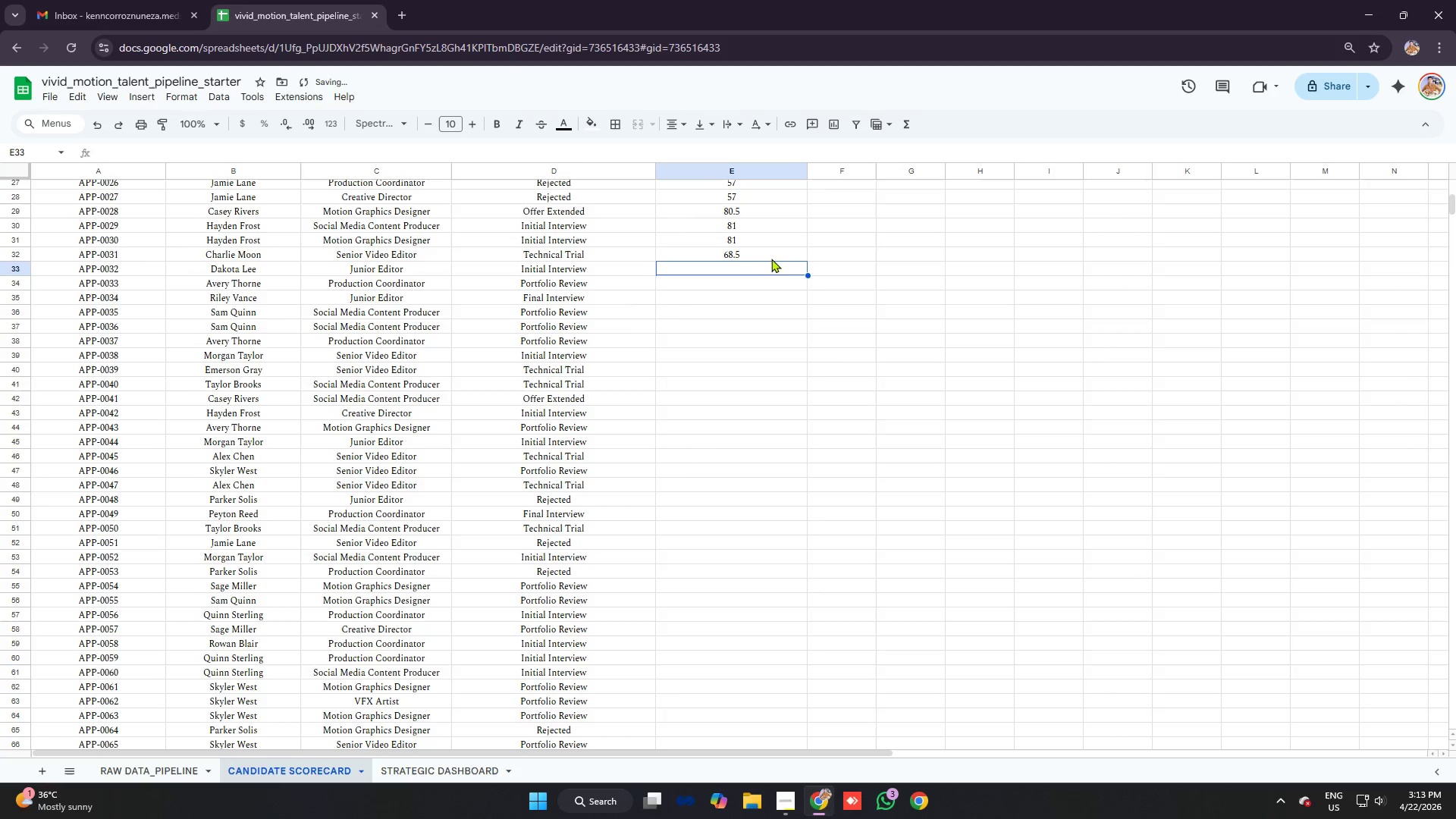 
type(=vlook)
key(Tab)
type(b1)
key(Backspace)
type(33)
 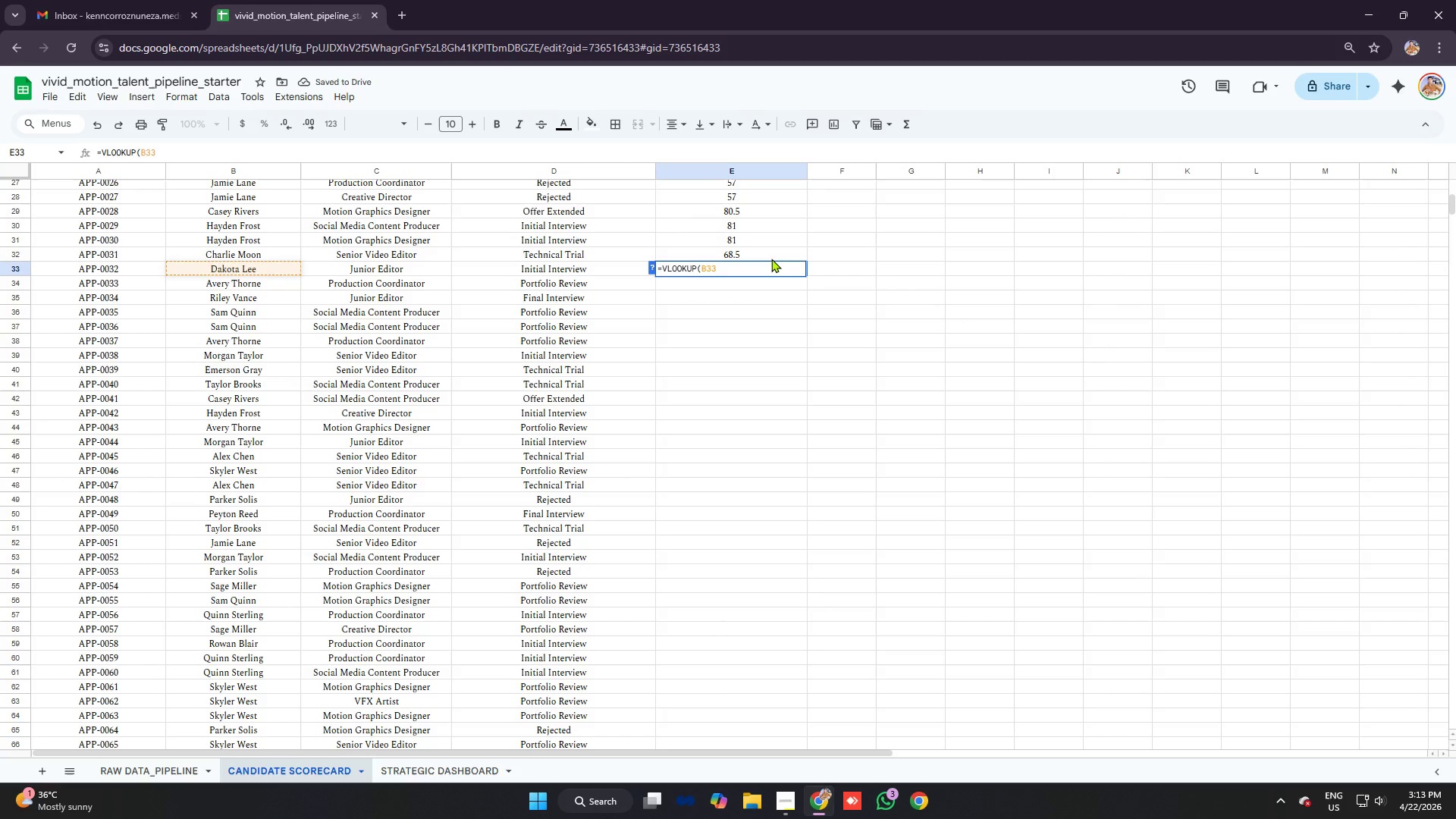 
key(Control+V)
 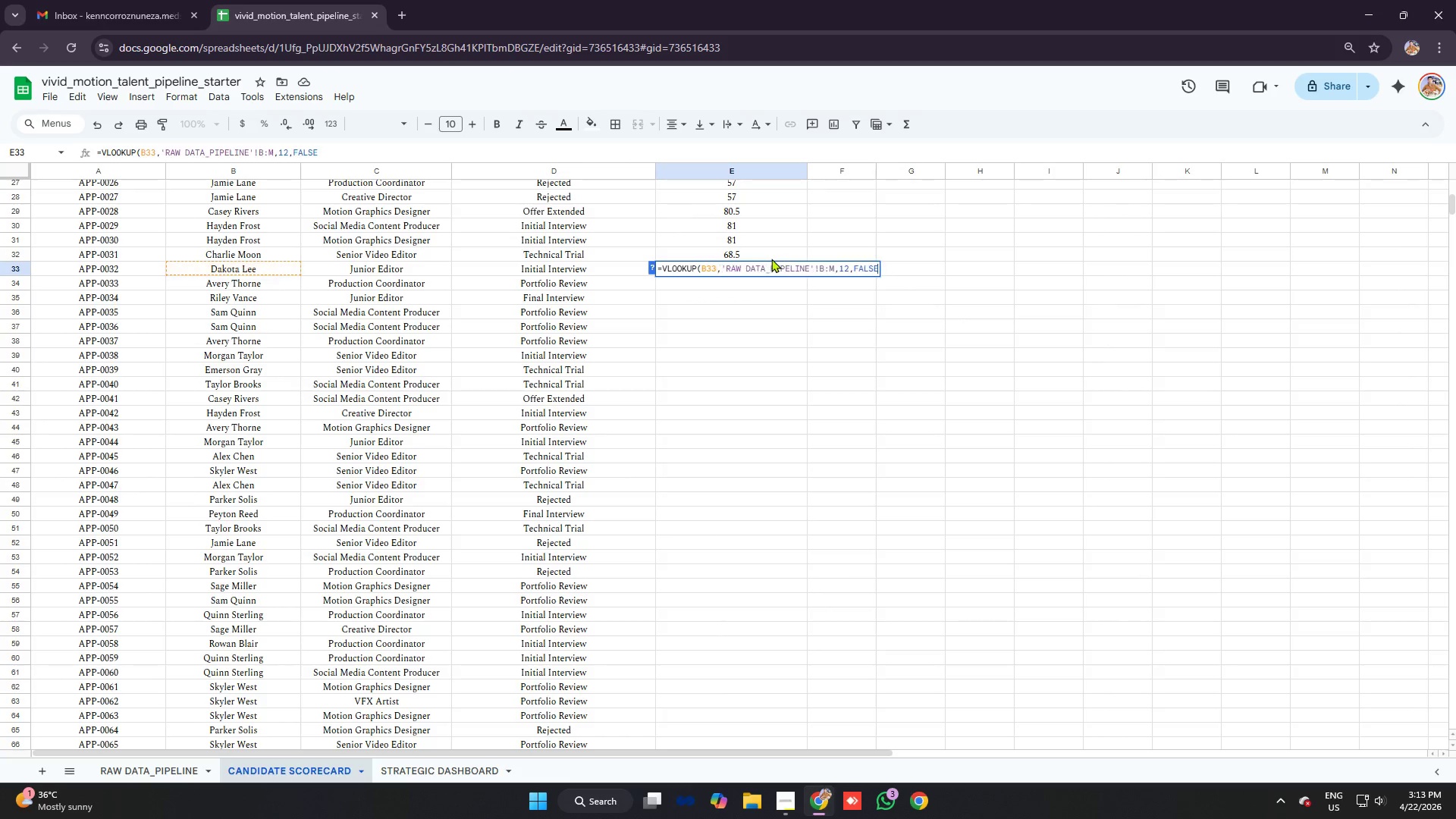 
key(Enter)
 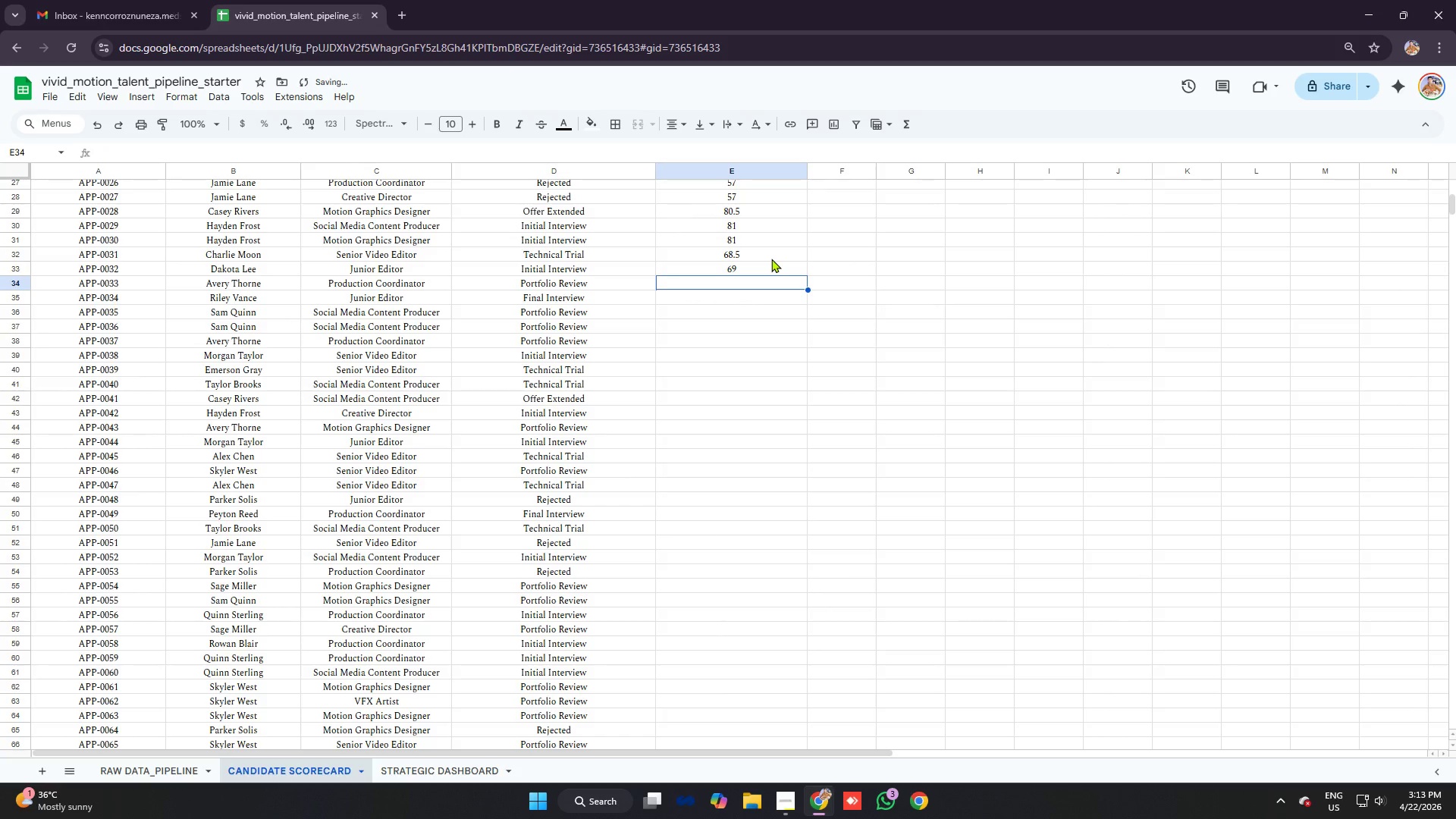 
type(=vlo)
key(Tab)
type(b34)
 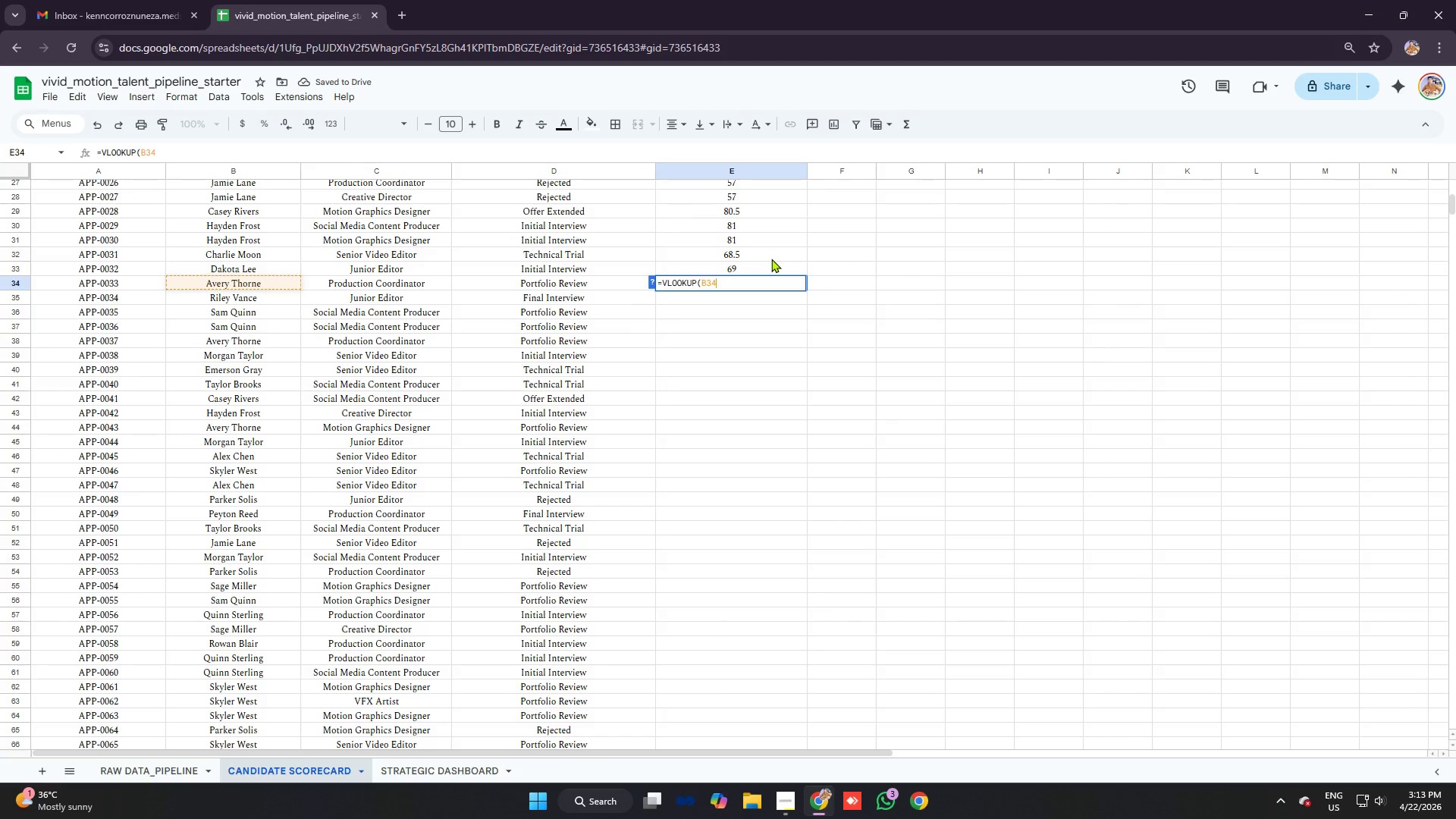 
key(Control+ControlLeft)
 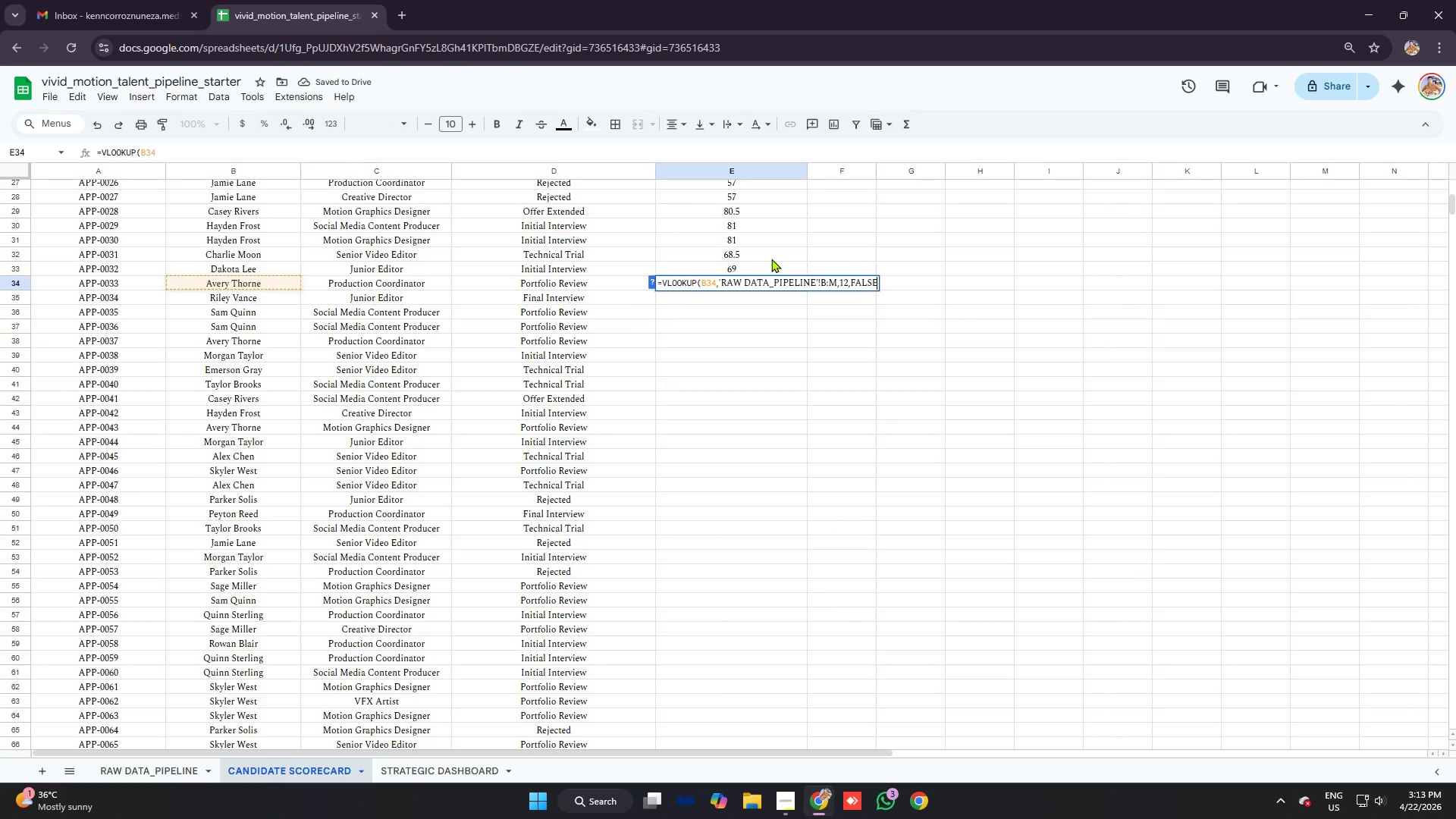 
key(Control+V)
 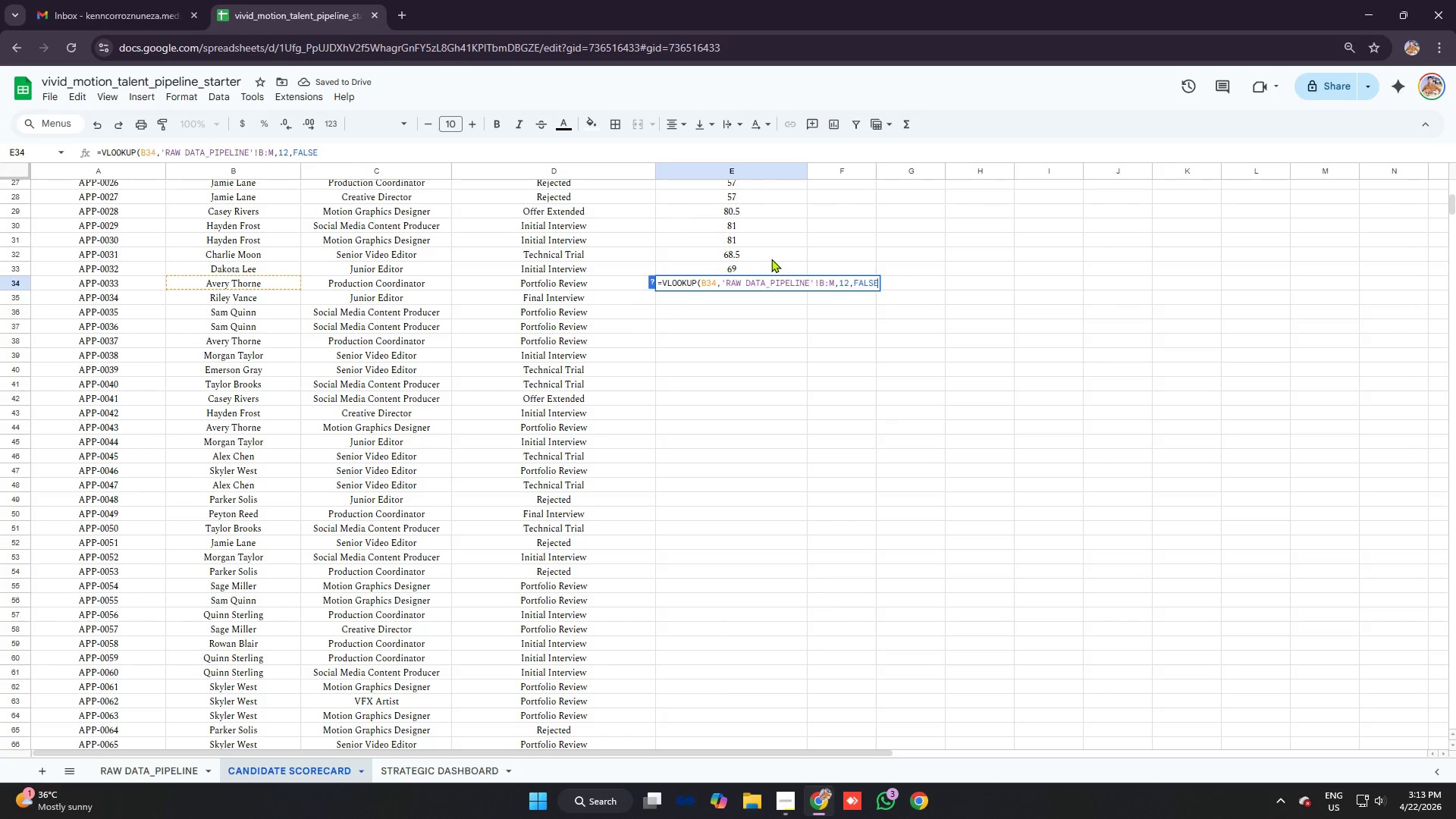 
key(Enter)
 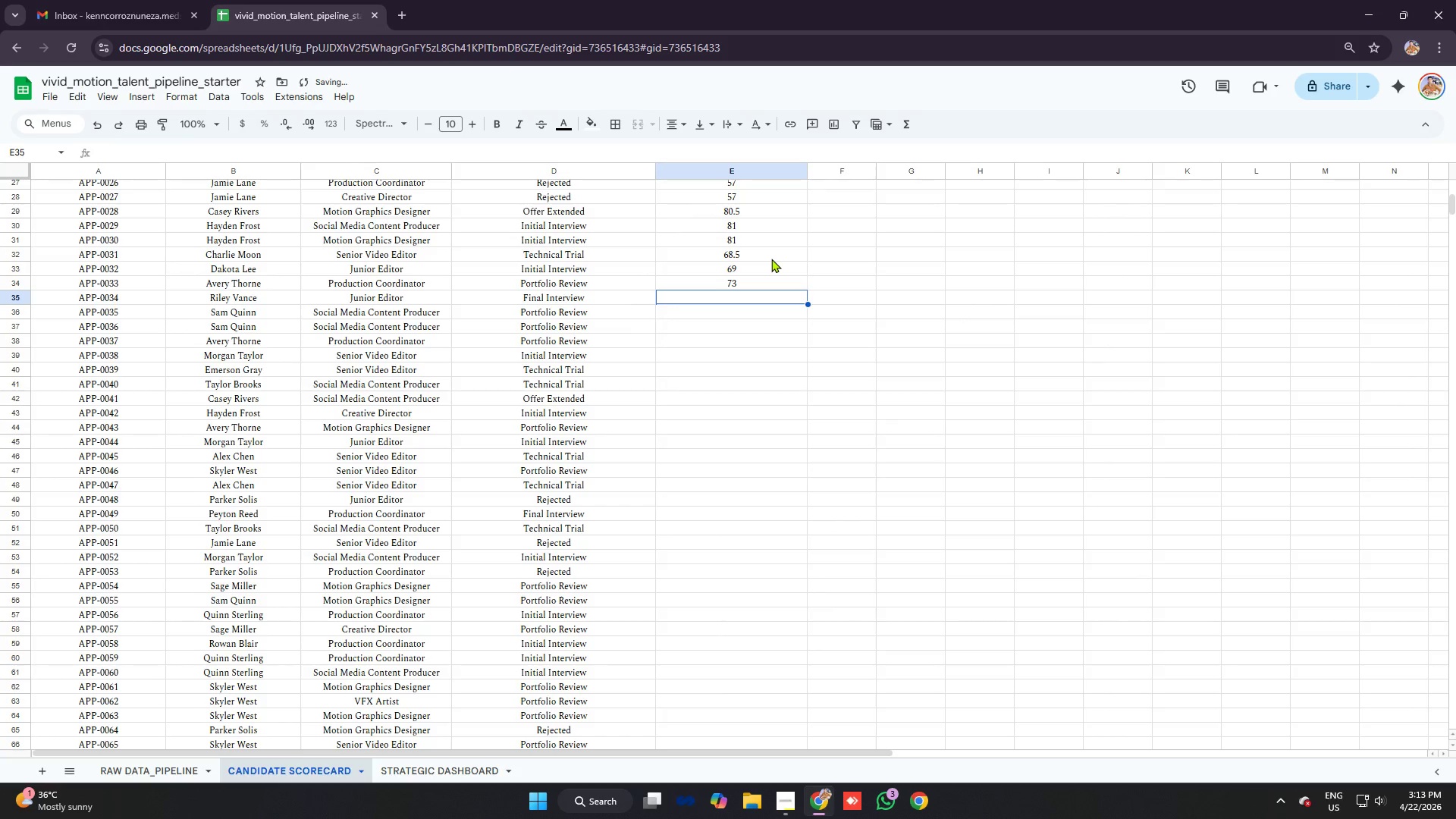 
type(=b)
key(Backspace)
type(vloo)
key(Tab)
type(b35)
 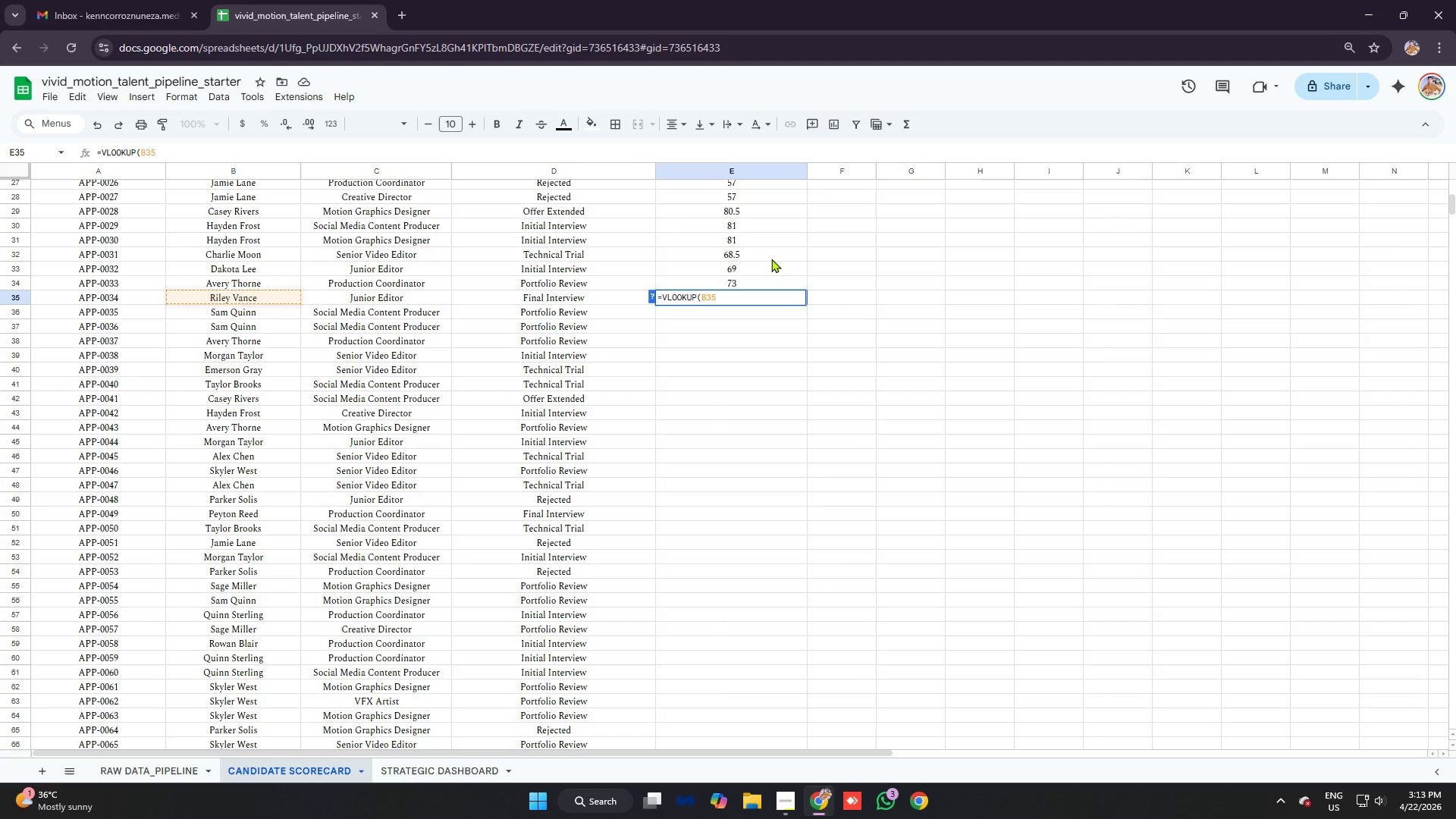 
key(Control+V)
 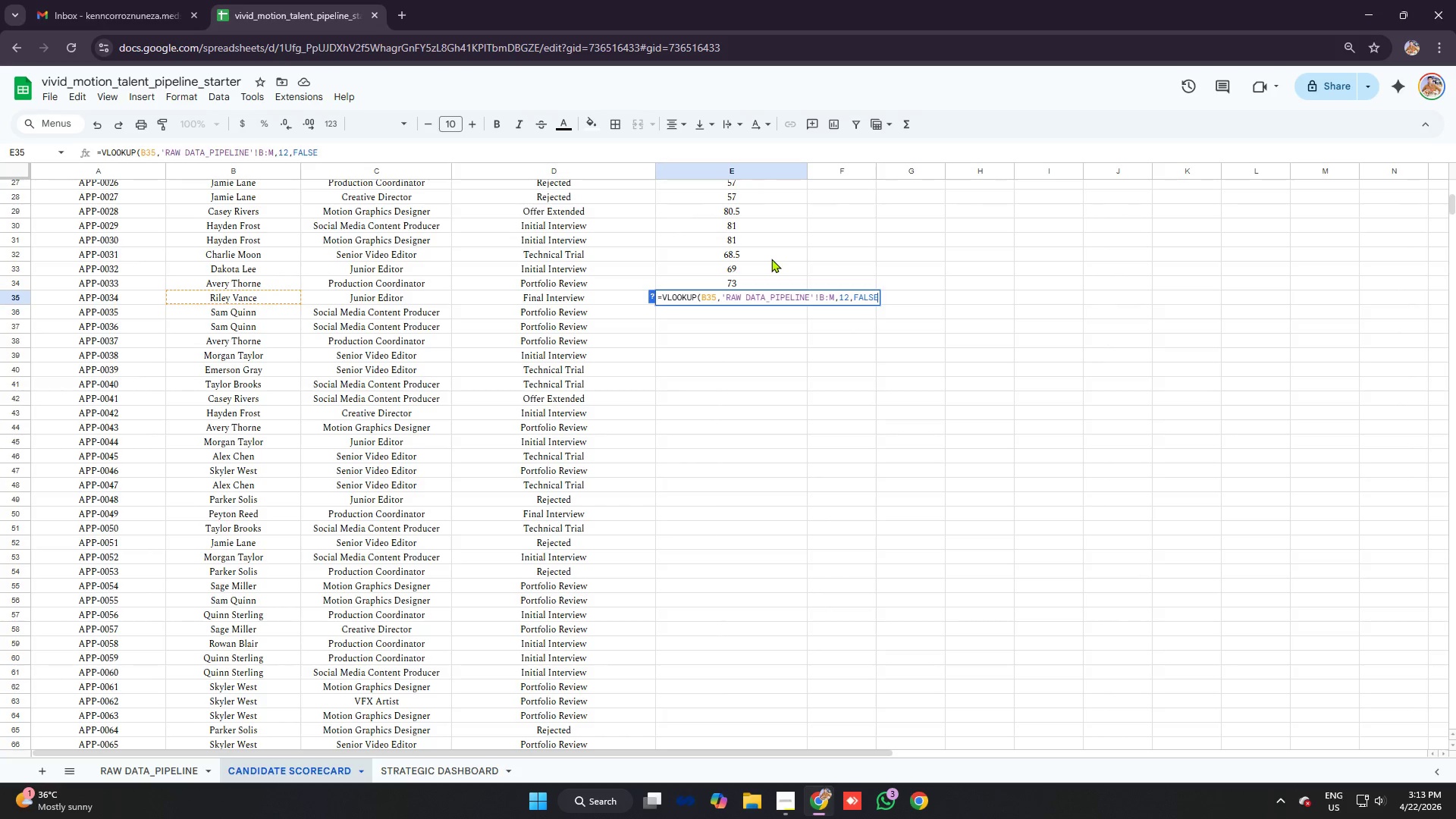 
key(Enter)
 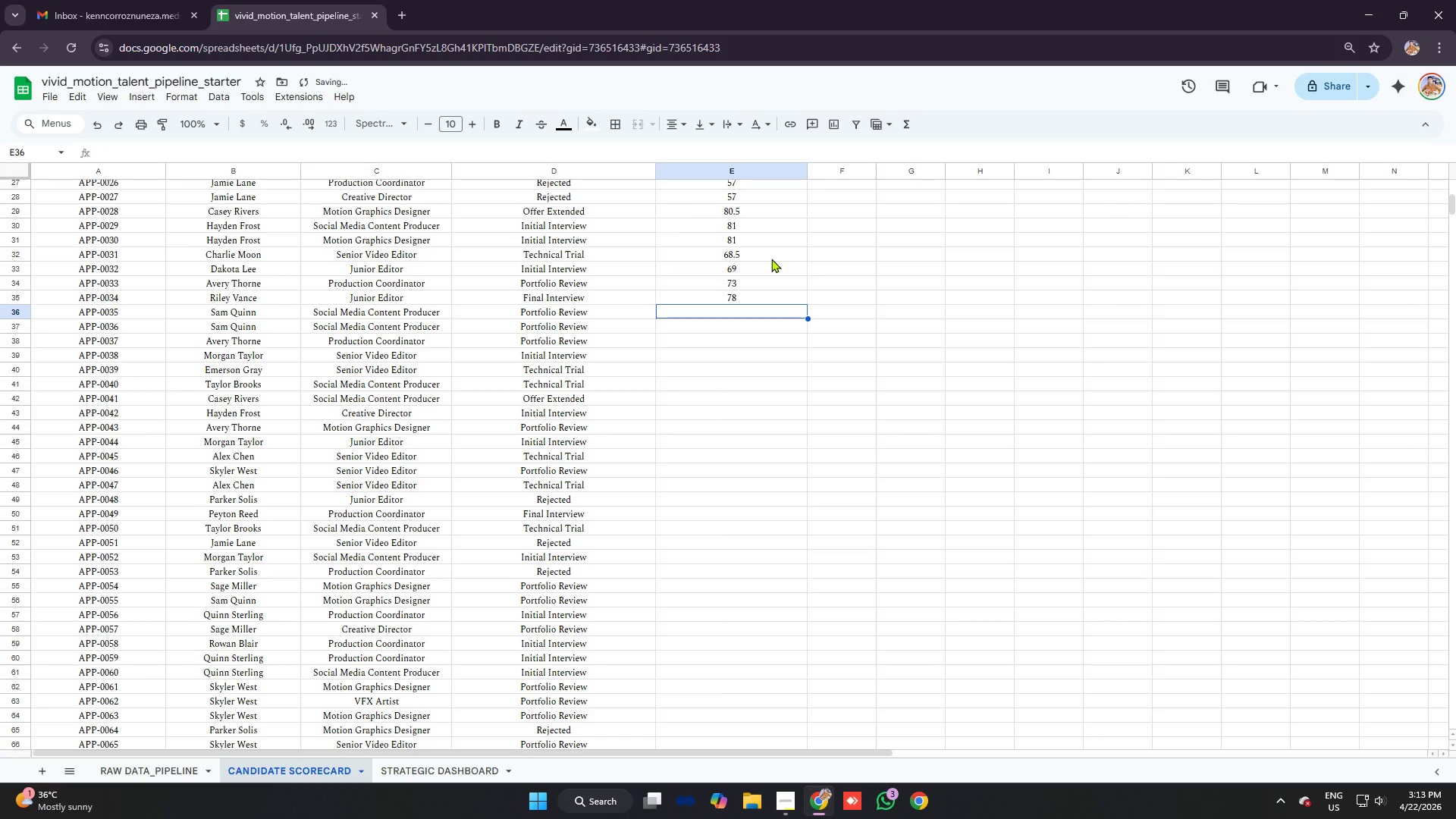 
type(=vloo)
key(Tab)
type(b36)
 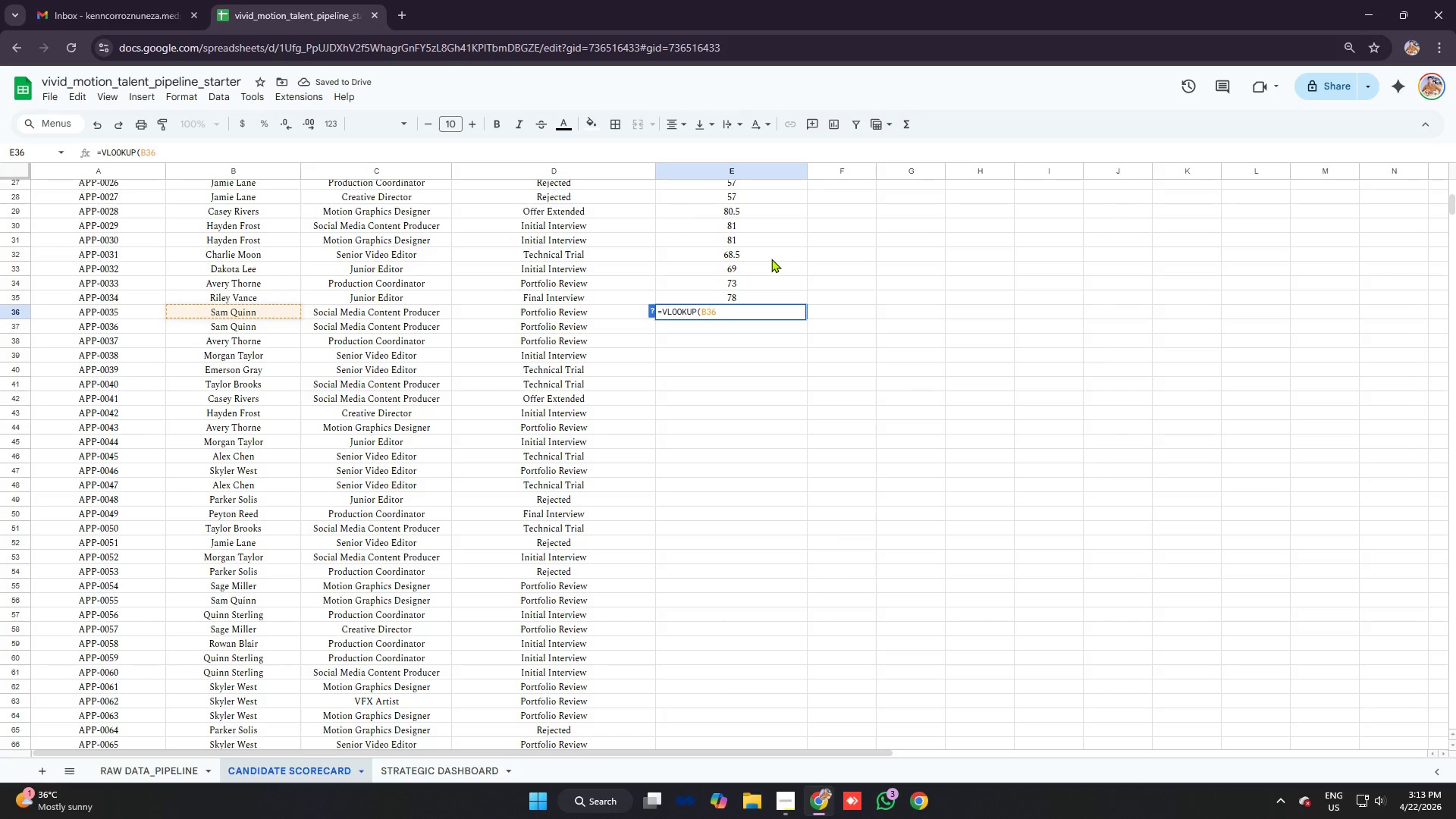 
key(Control+ControlLeft)
 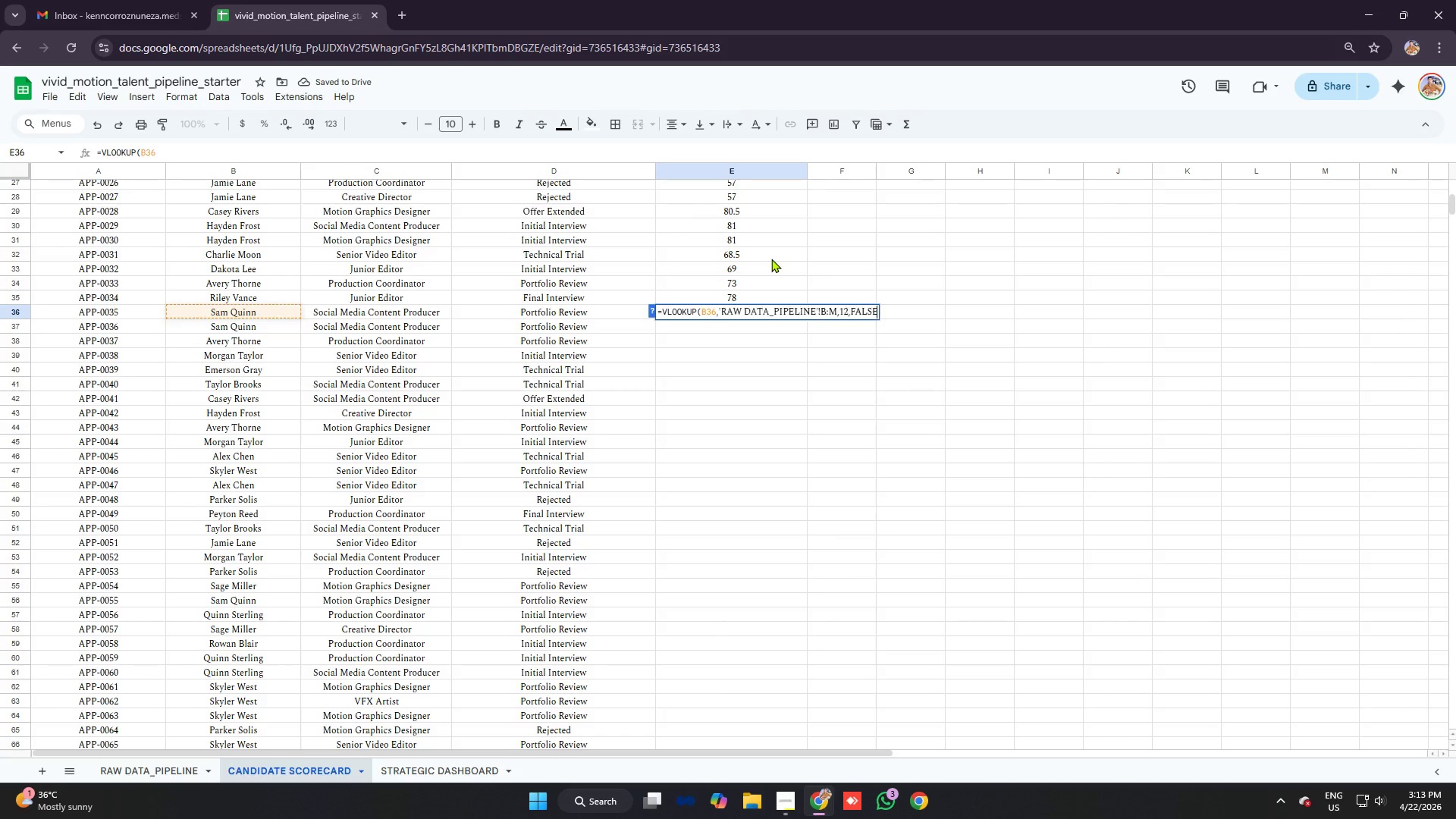 
key(Control+V)
 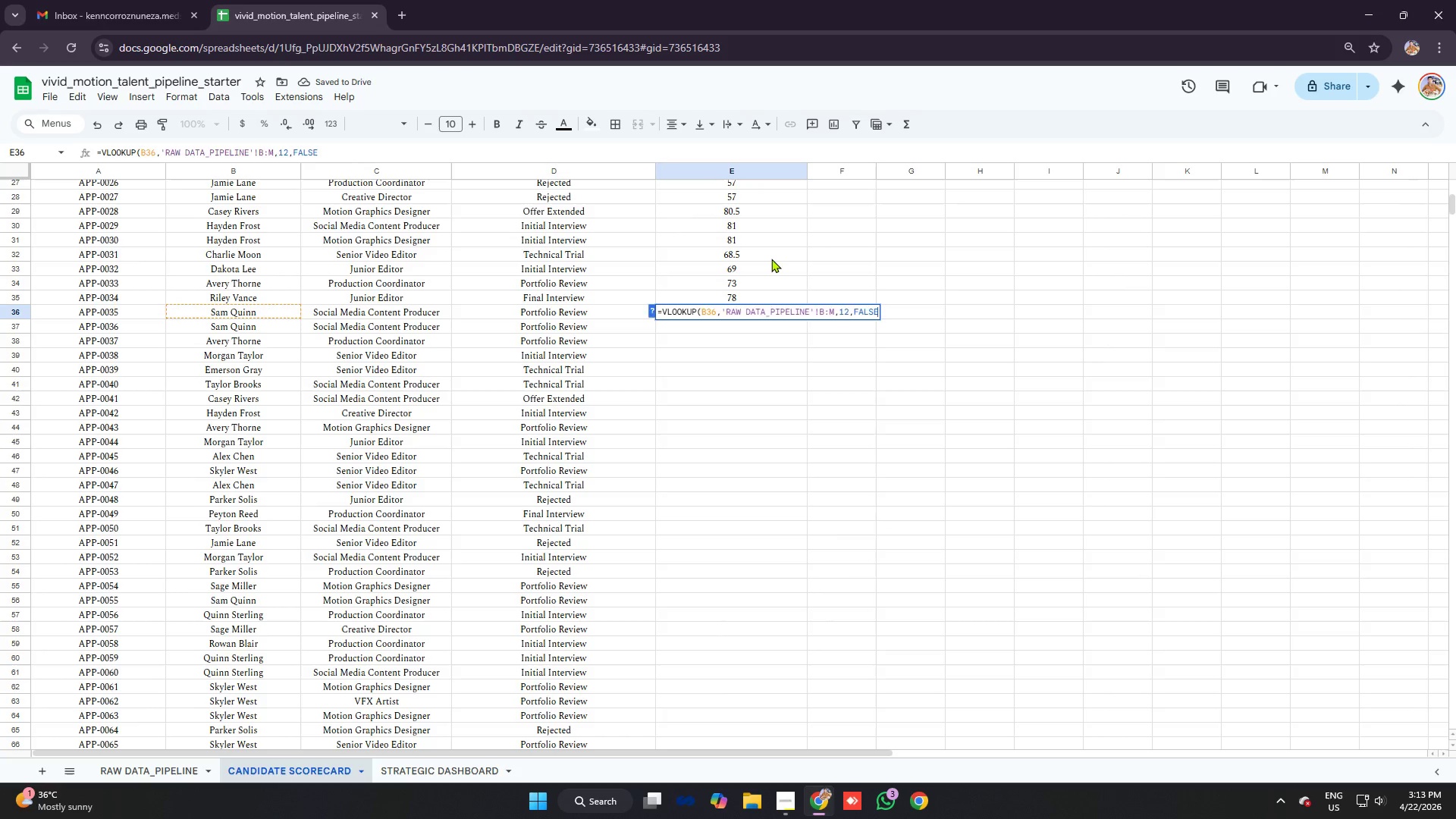 
key(Enter)
 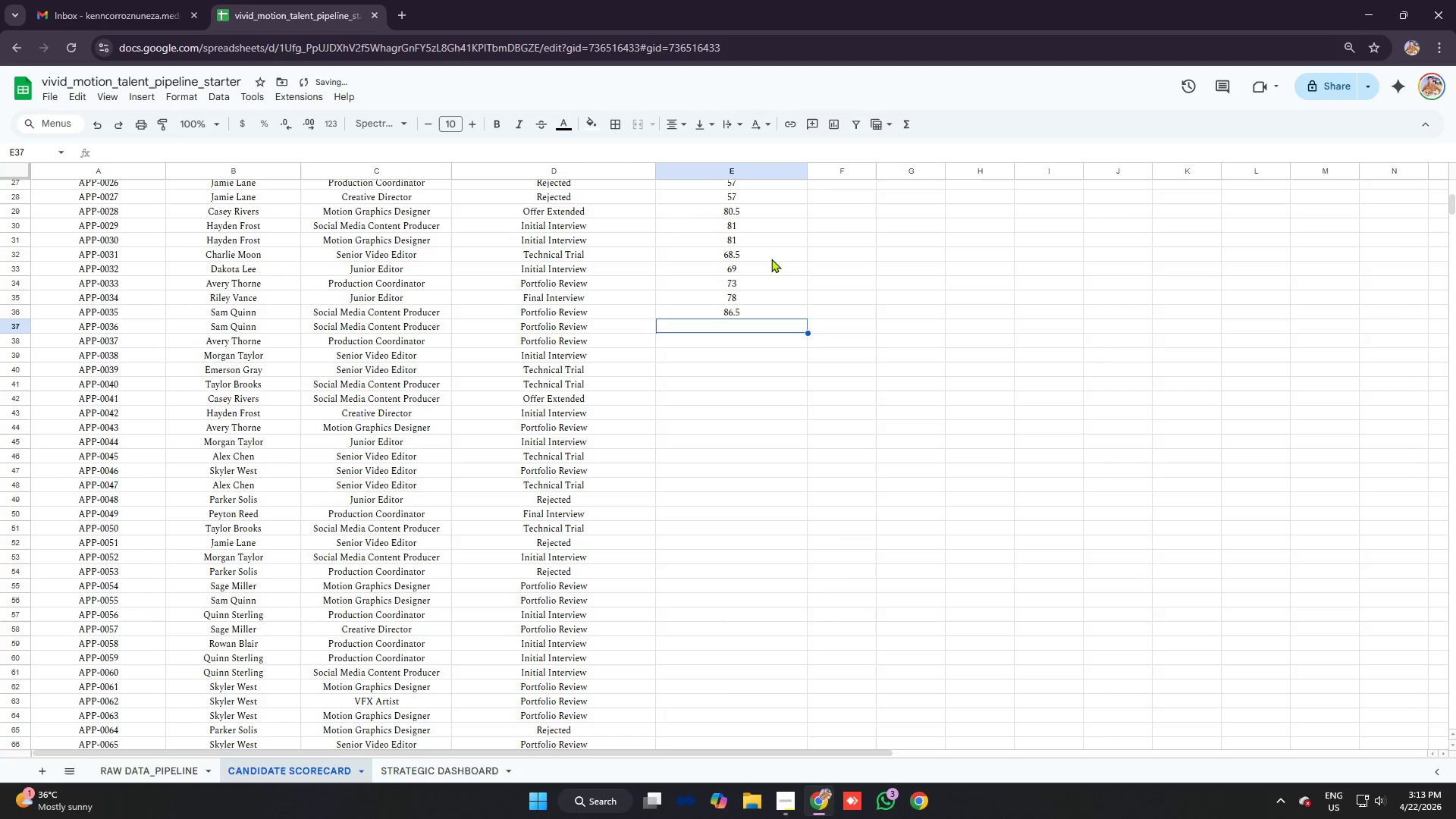 
type(=vlo)
key(Tab)
type(b37)
 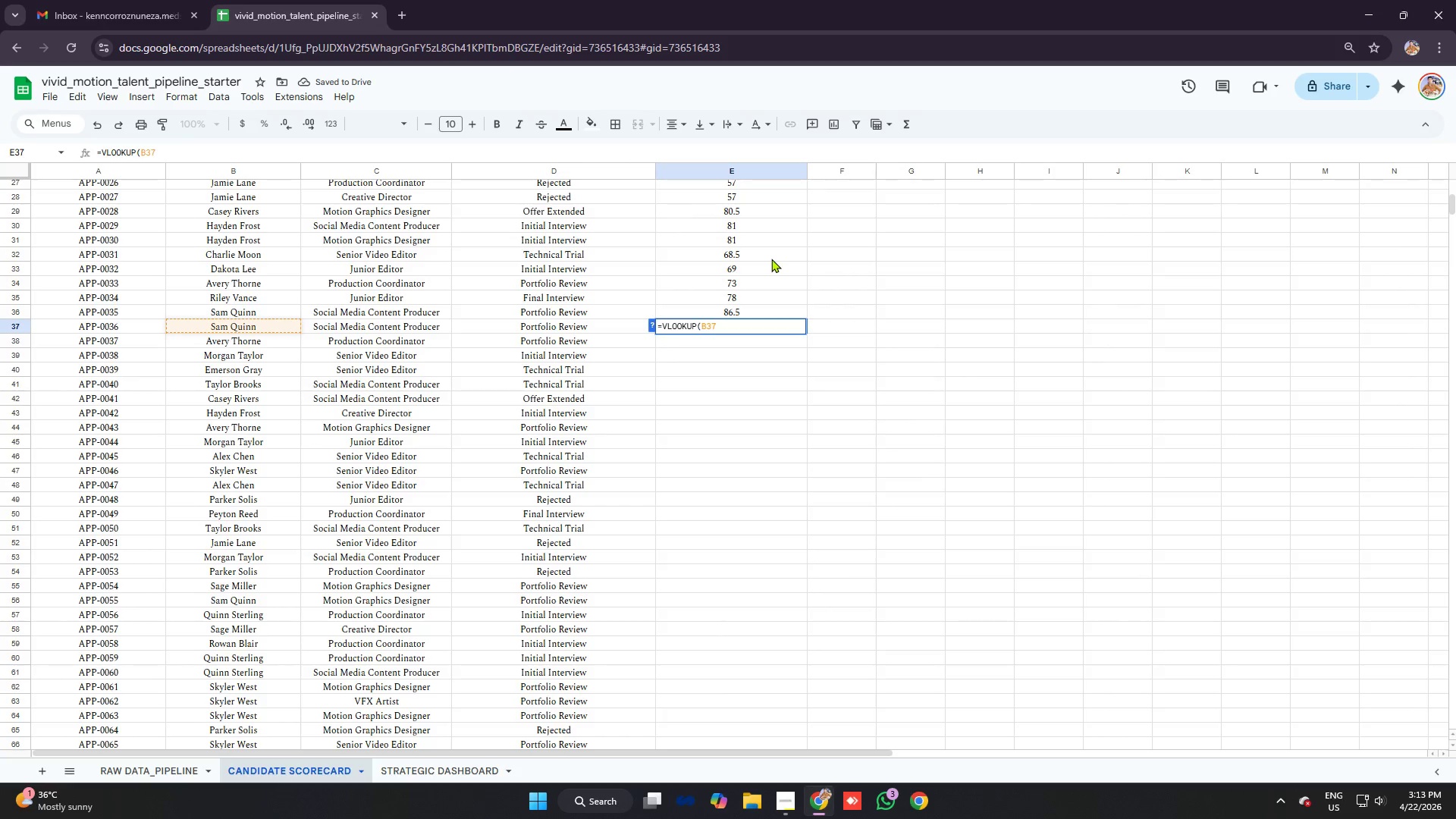 
key(Control+ControlLeft)
 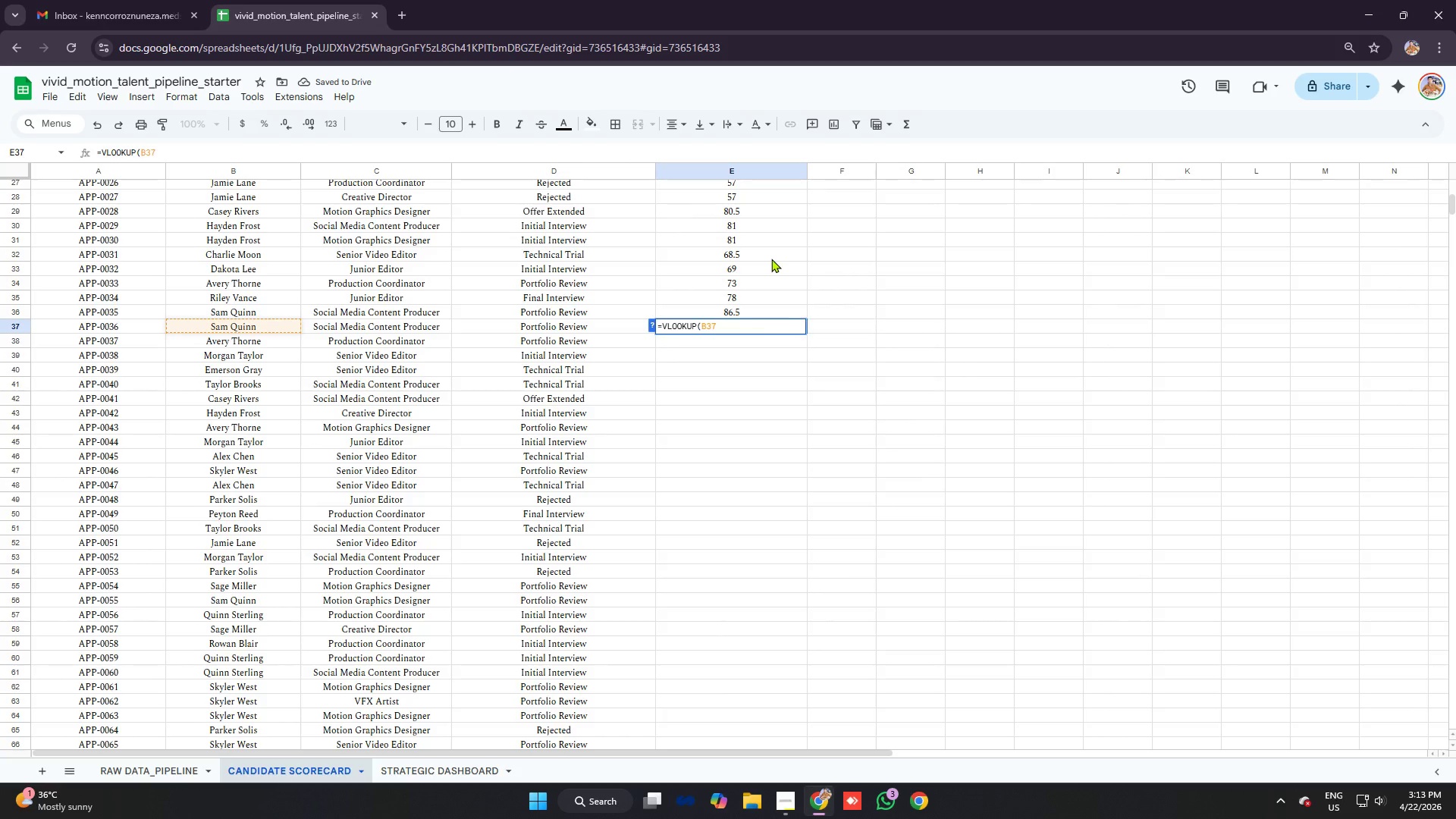 
key(Control+V)
 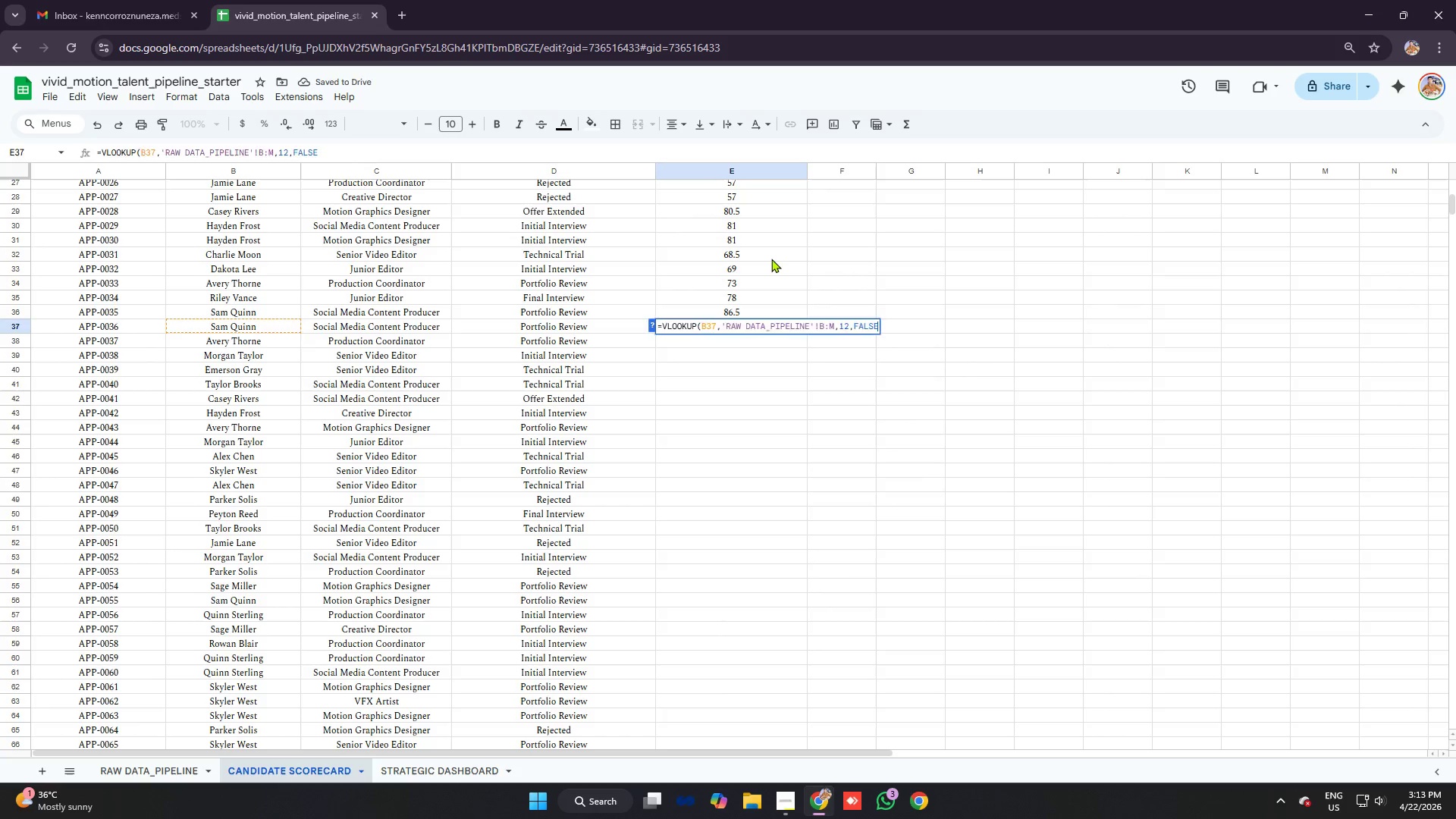 
key(Enter)
 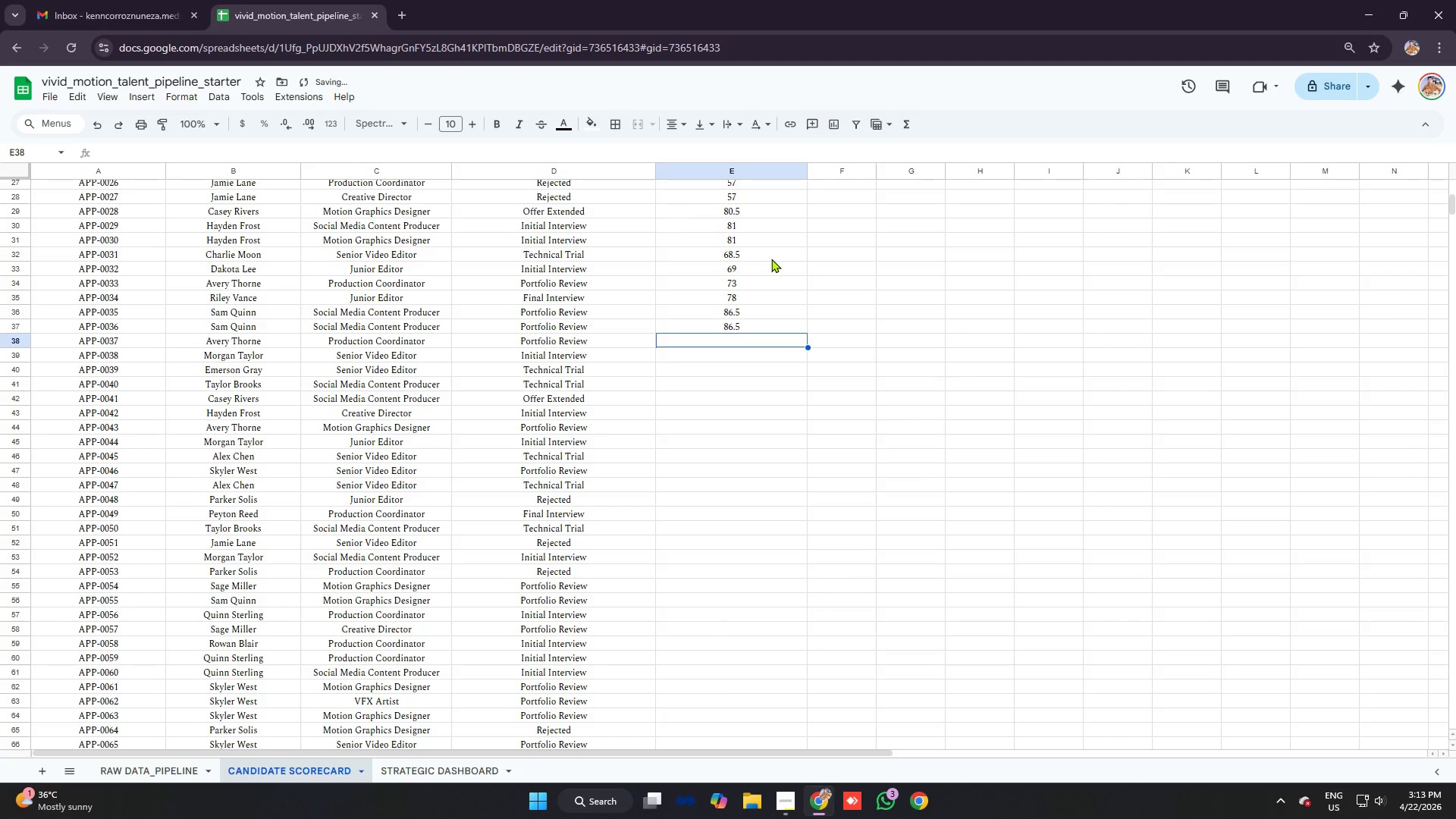 
type(=vloq)
key(Backspace)
key(Tab)
type(b38)
 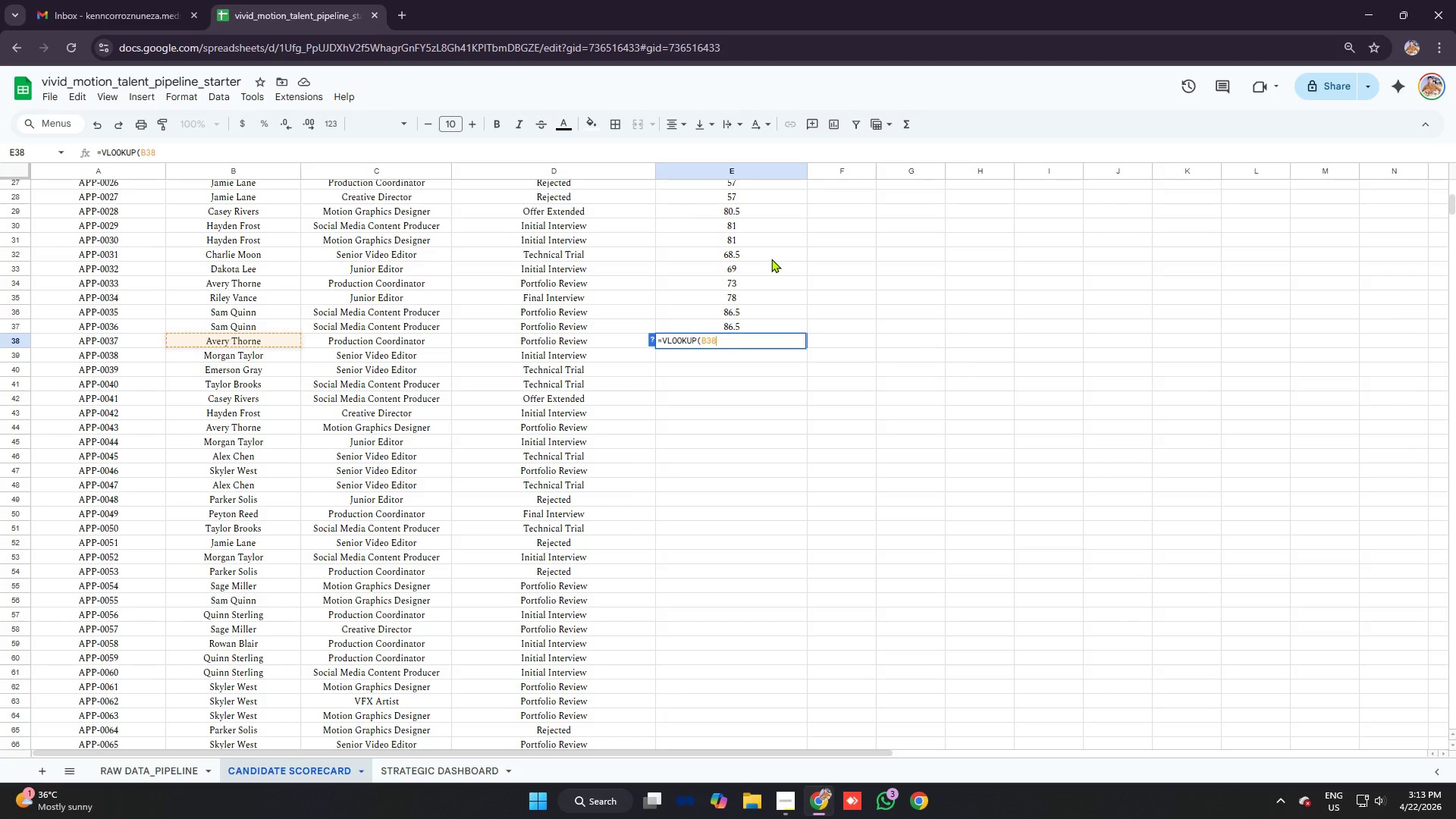 
key(Control+ControlLeft)
 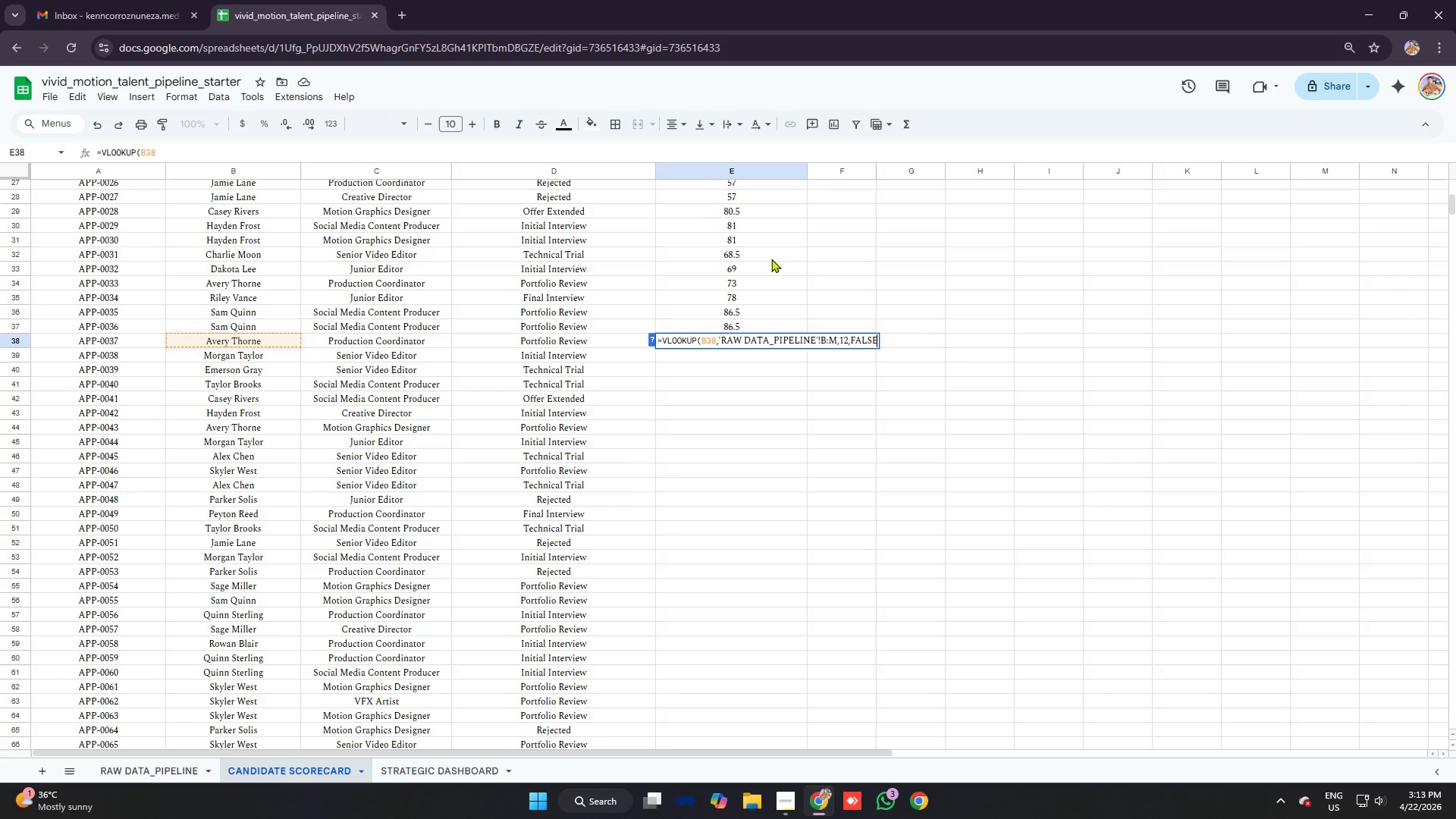 
key(Control+V)
 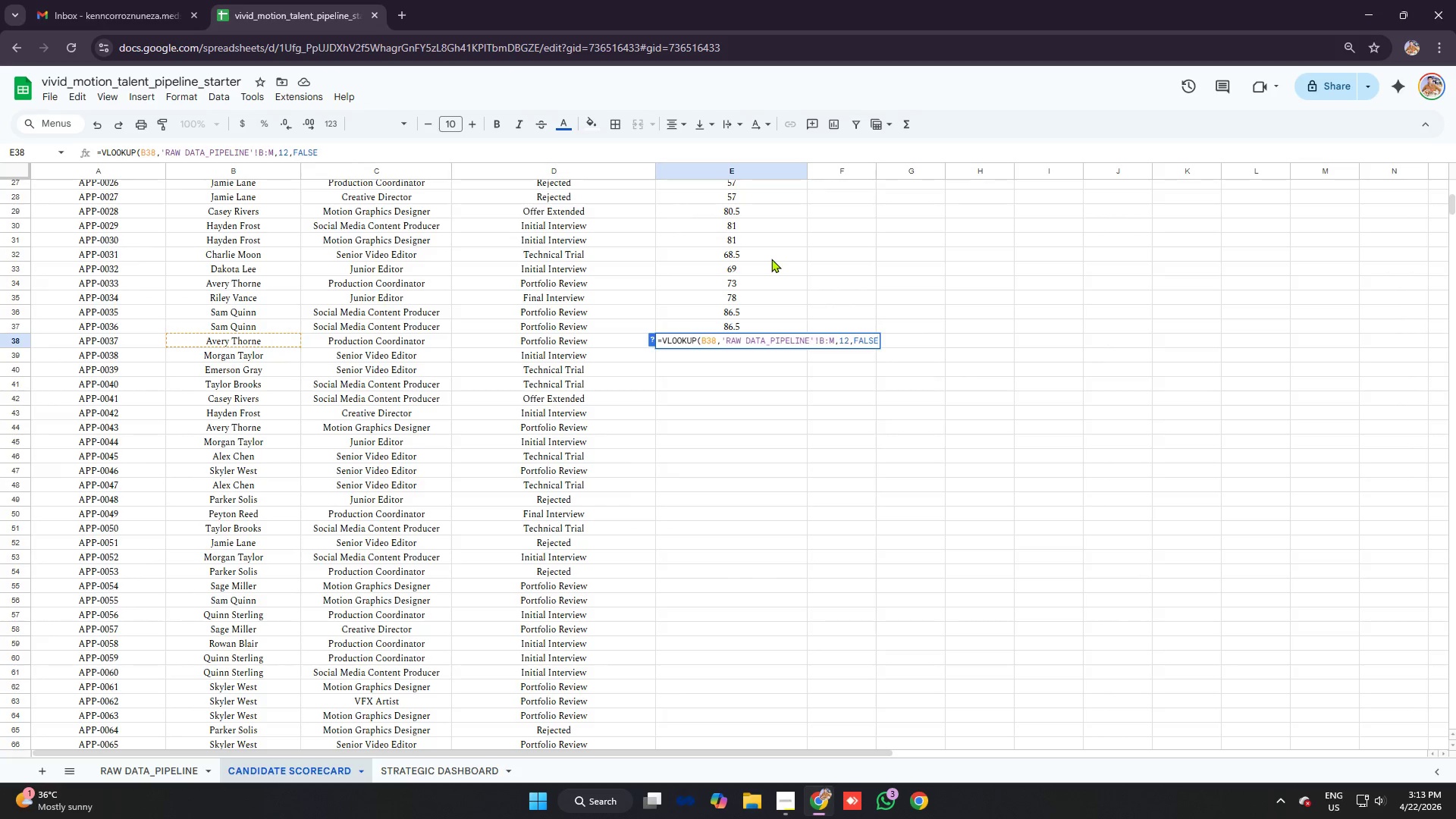 
key(Enter)
 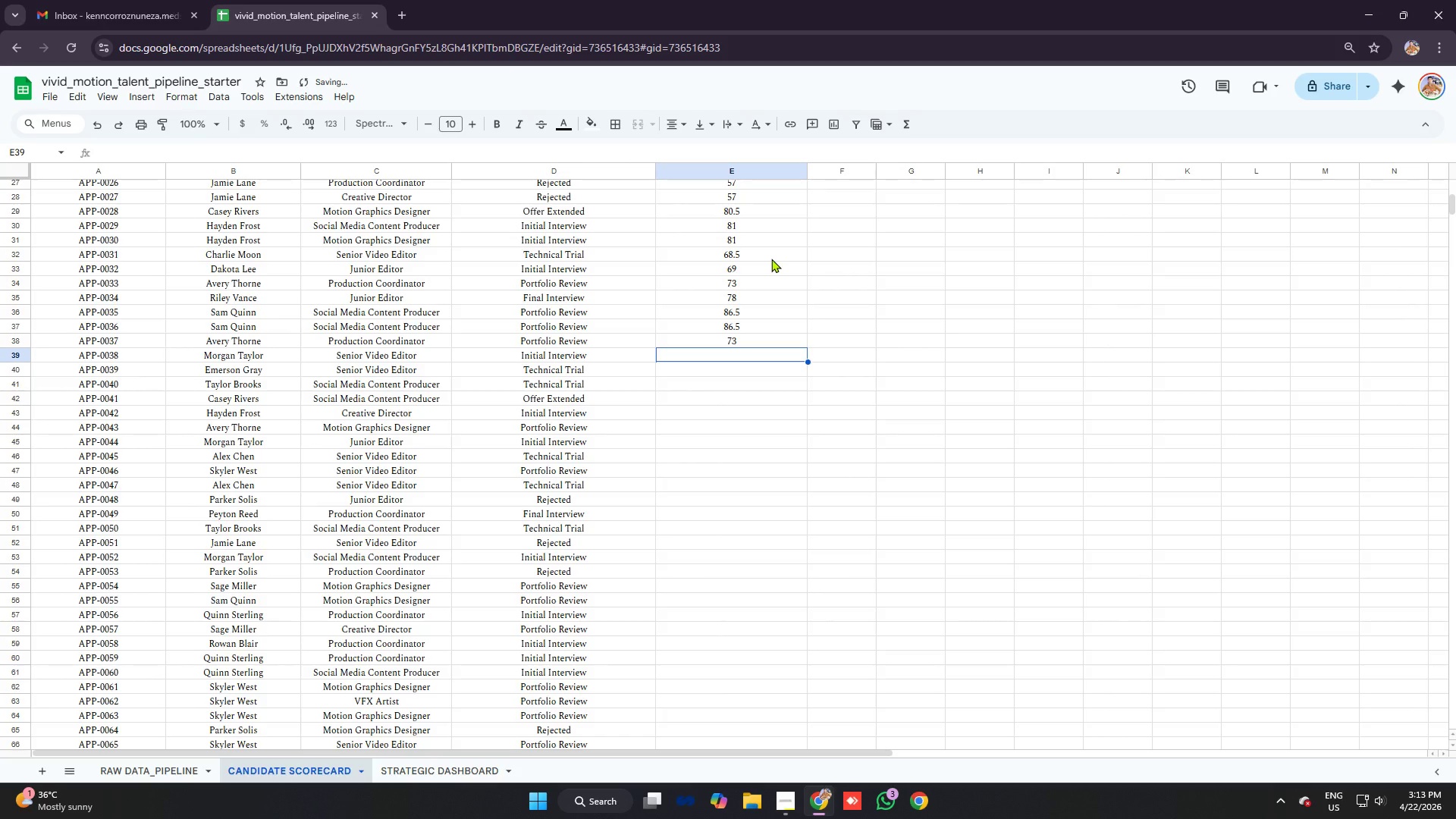 
type(=vlo)
key(Tab)
type(b39)
 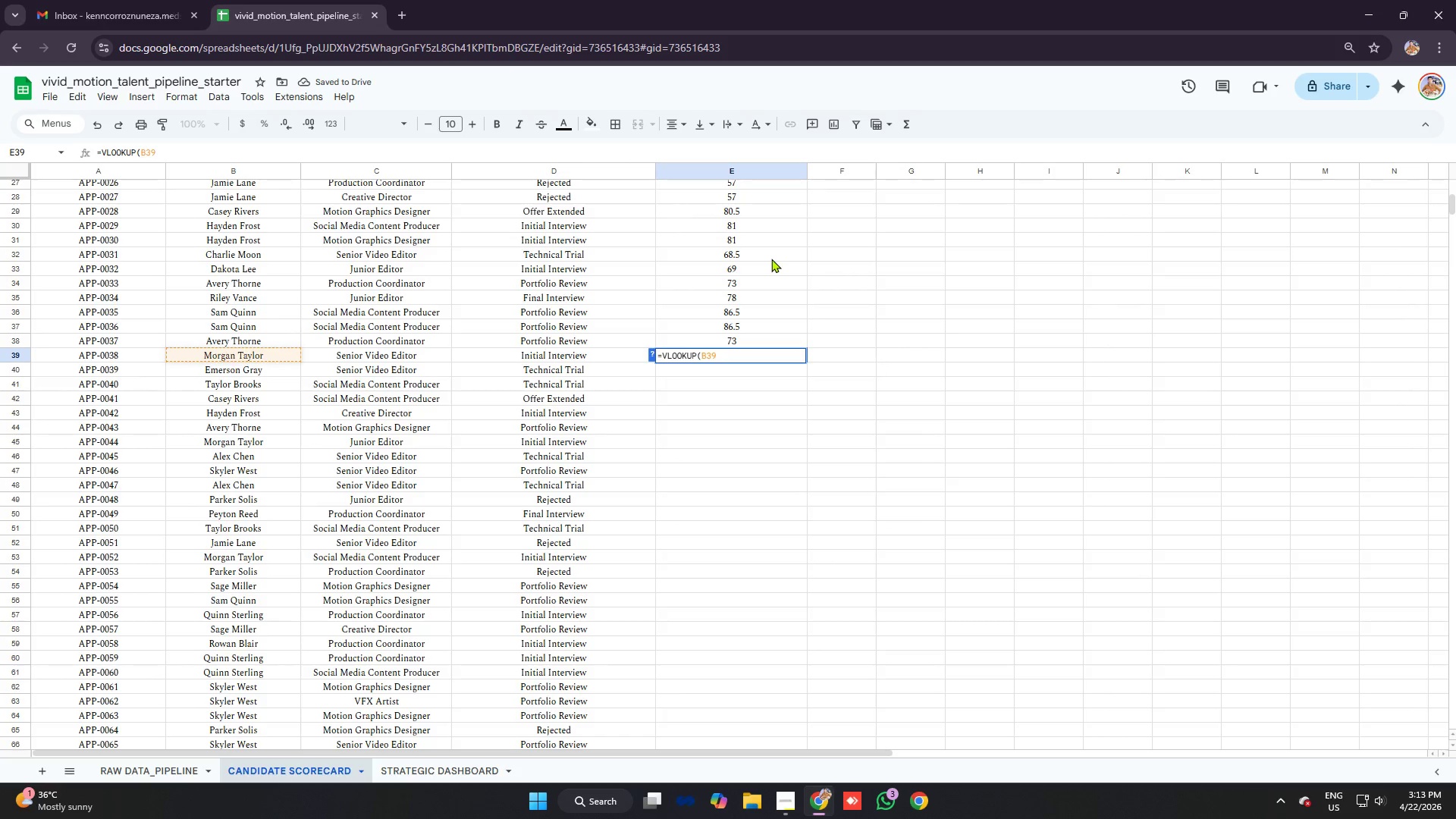 
key(Control+ControlLeft)
 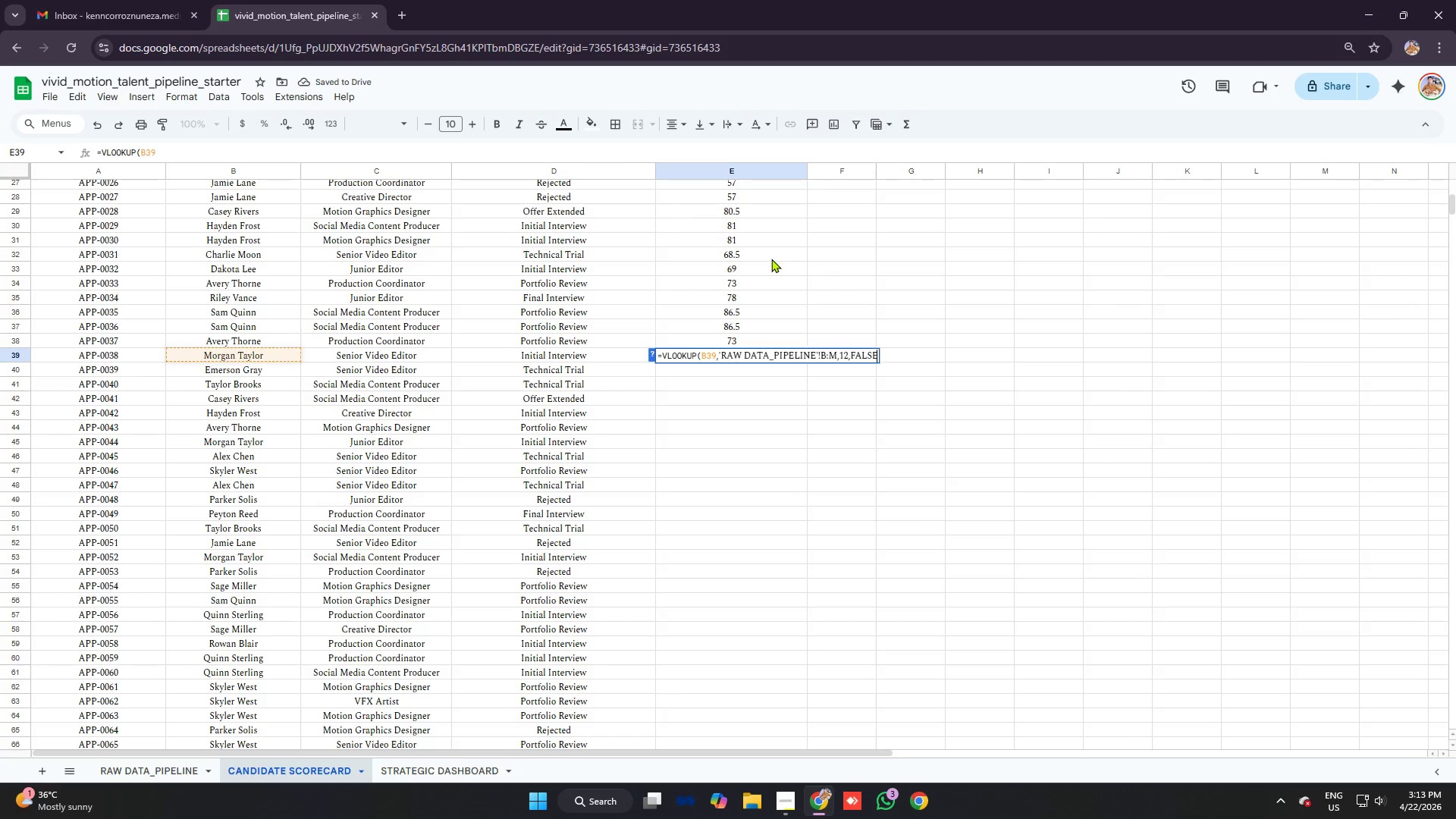 
key(Control+V)
 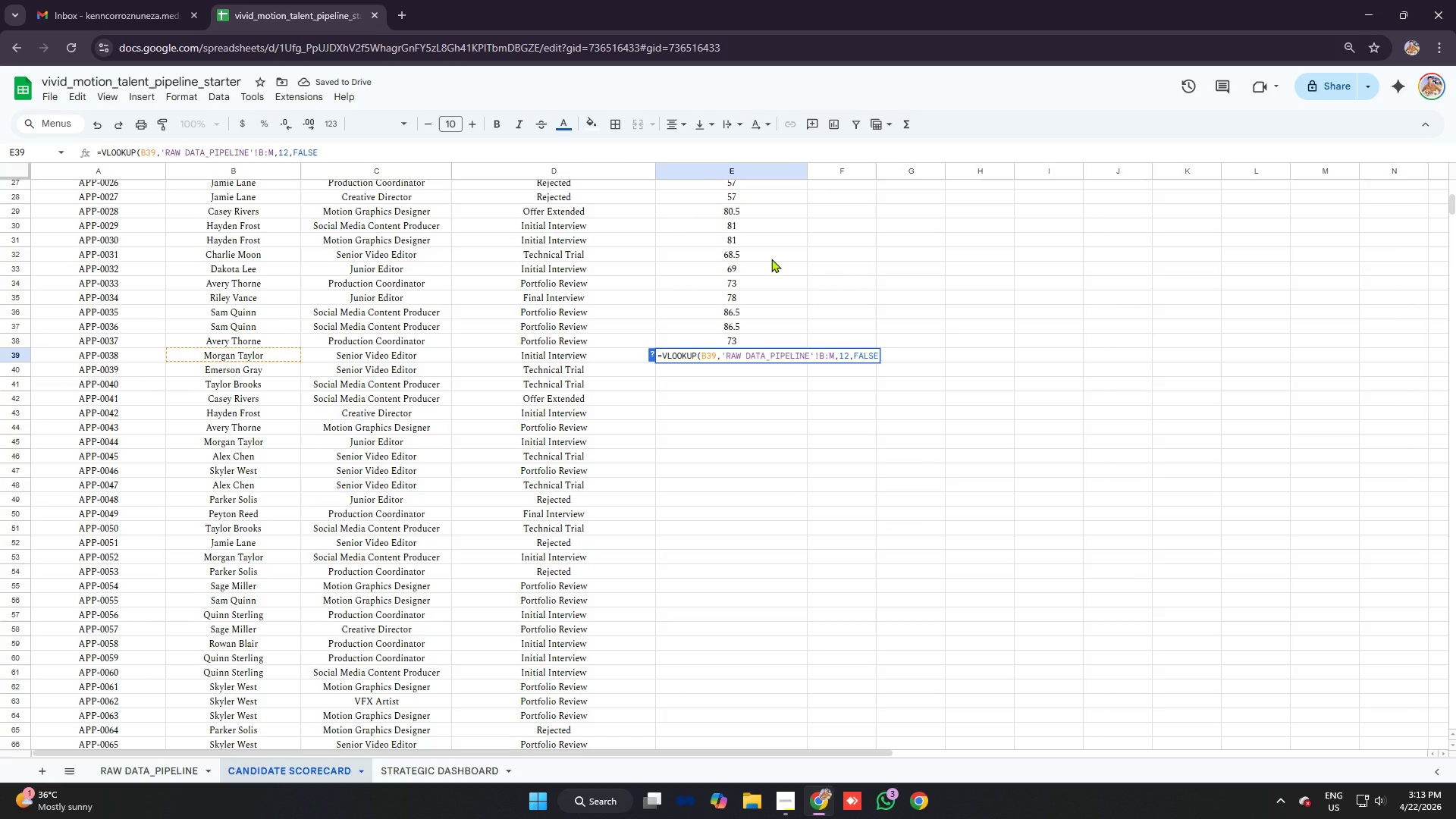 
key(Enter)
 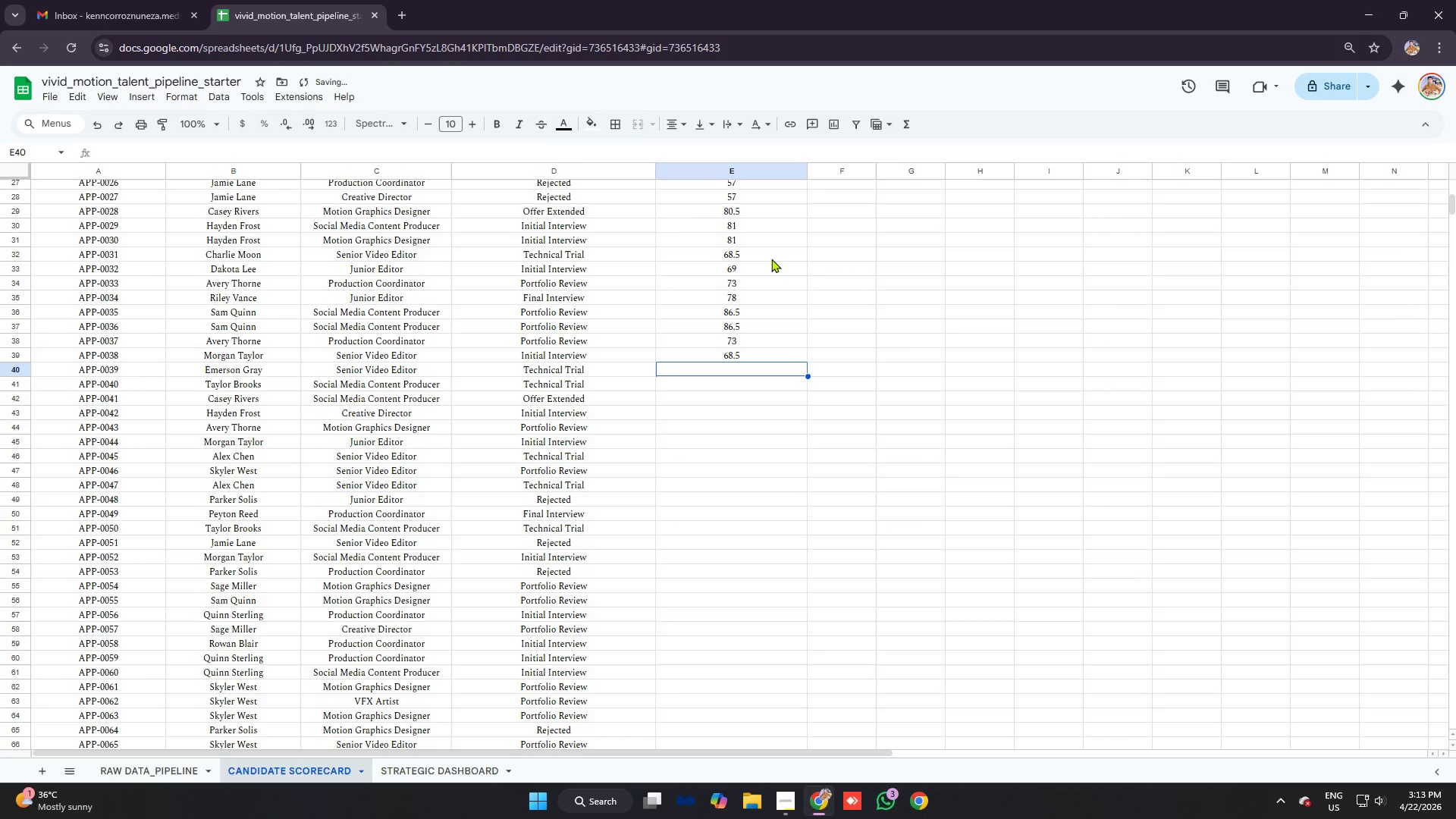 
type(=vlo)
key(Tab)
type(b40)
 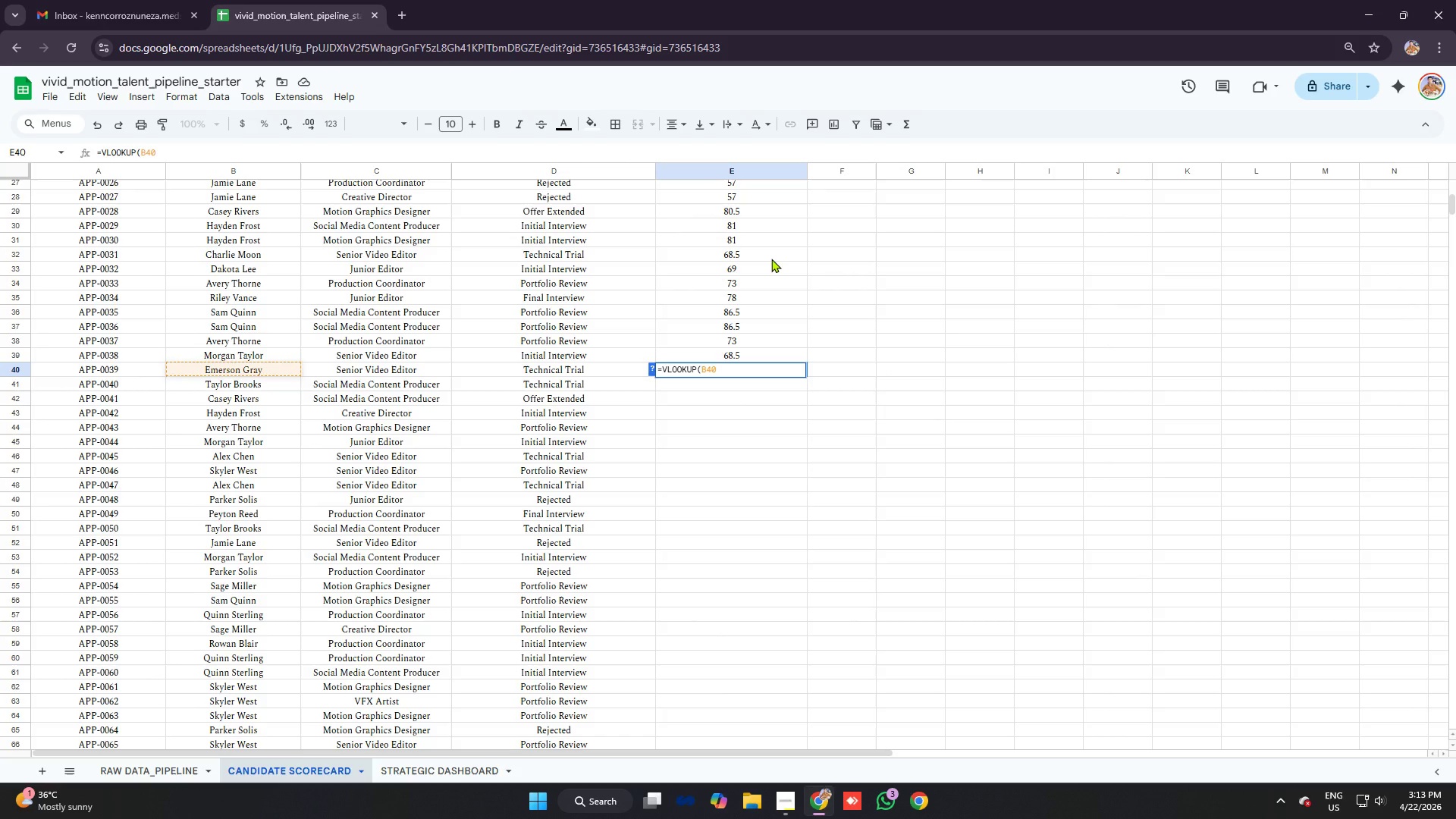 
key(Control+ControlLeft)
 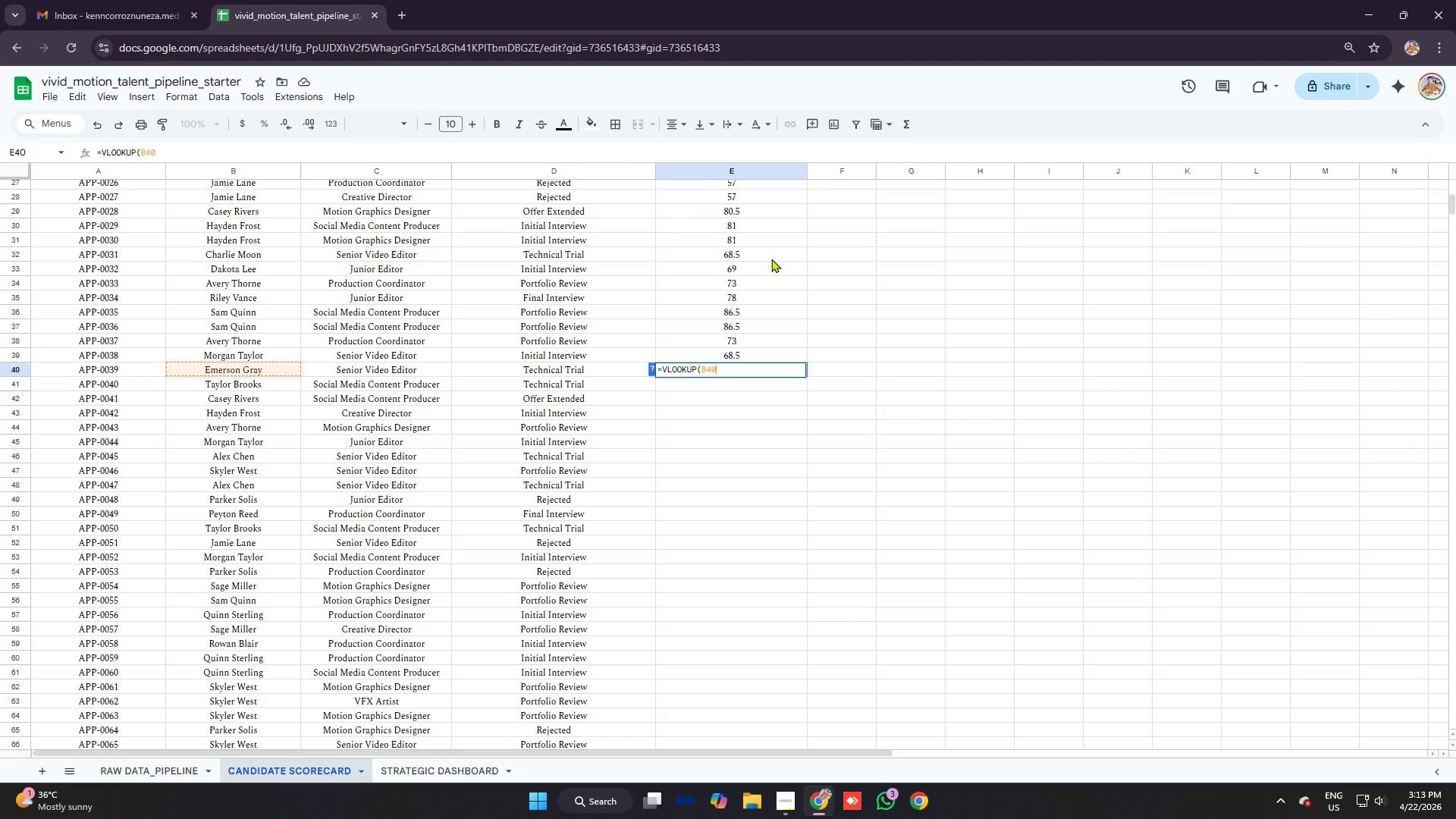 
key(Control+V)
 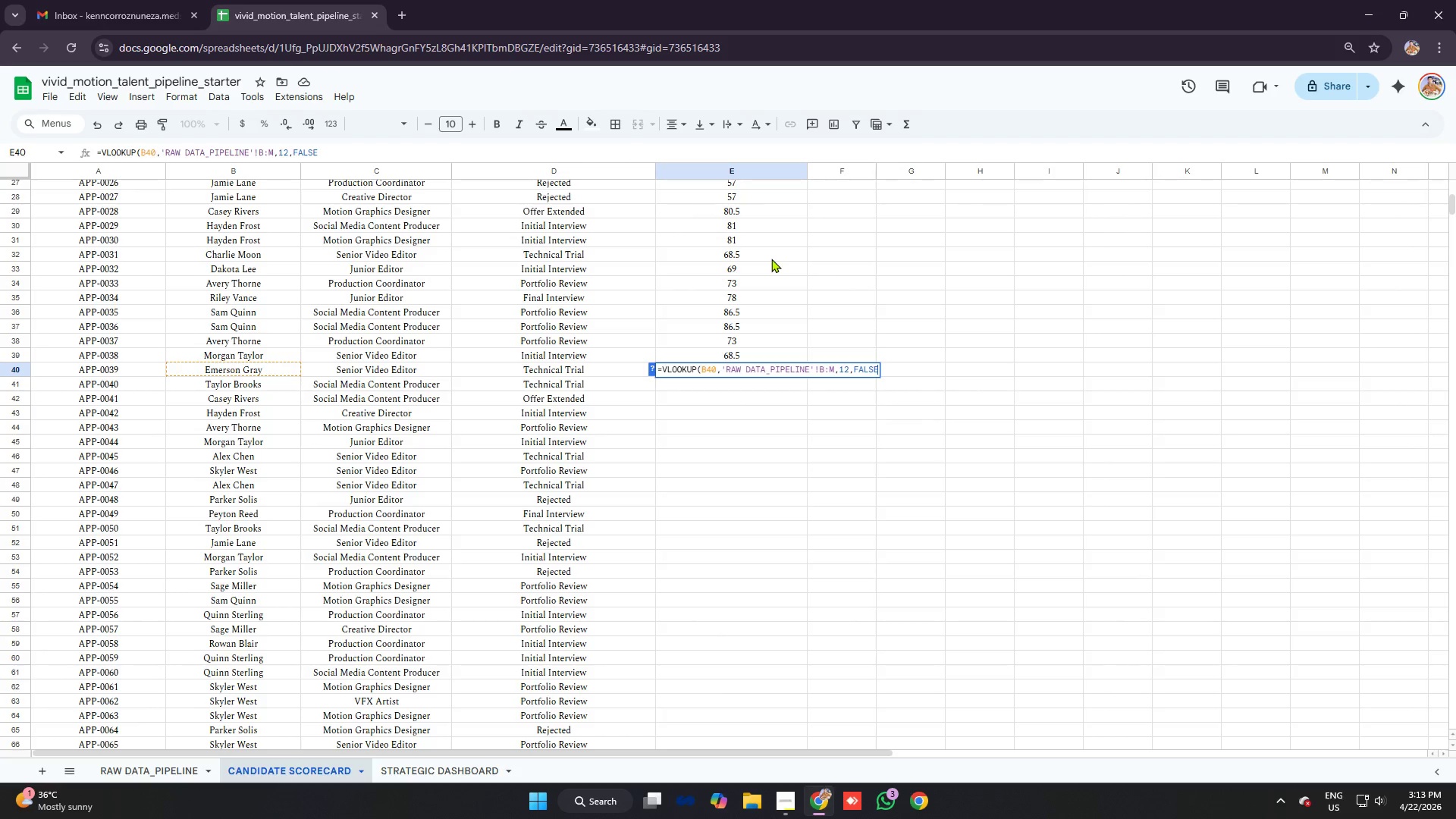 
key(Enter)
 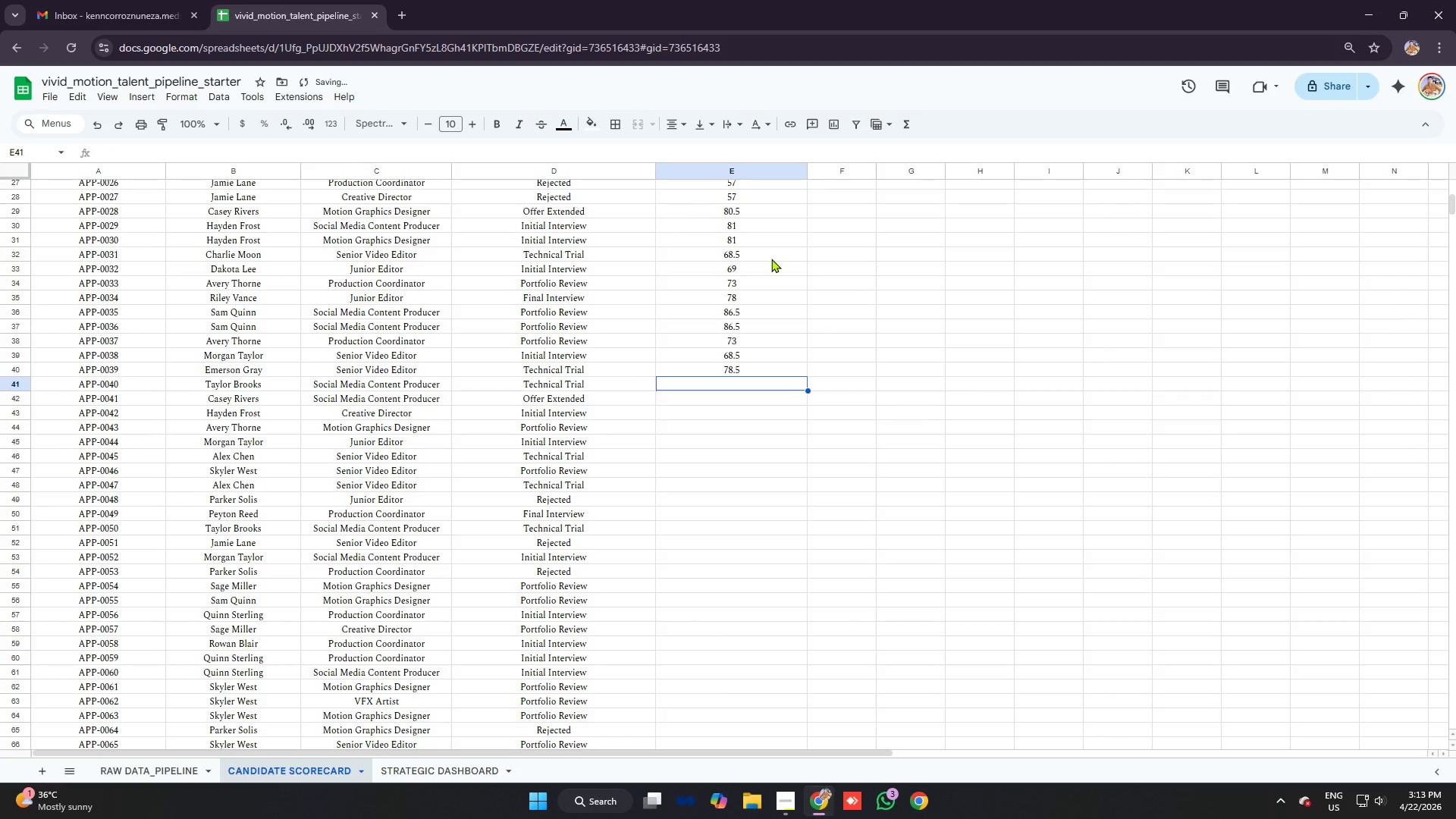 
type(=vloo)
key(Tab)
type(b41)
 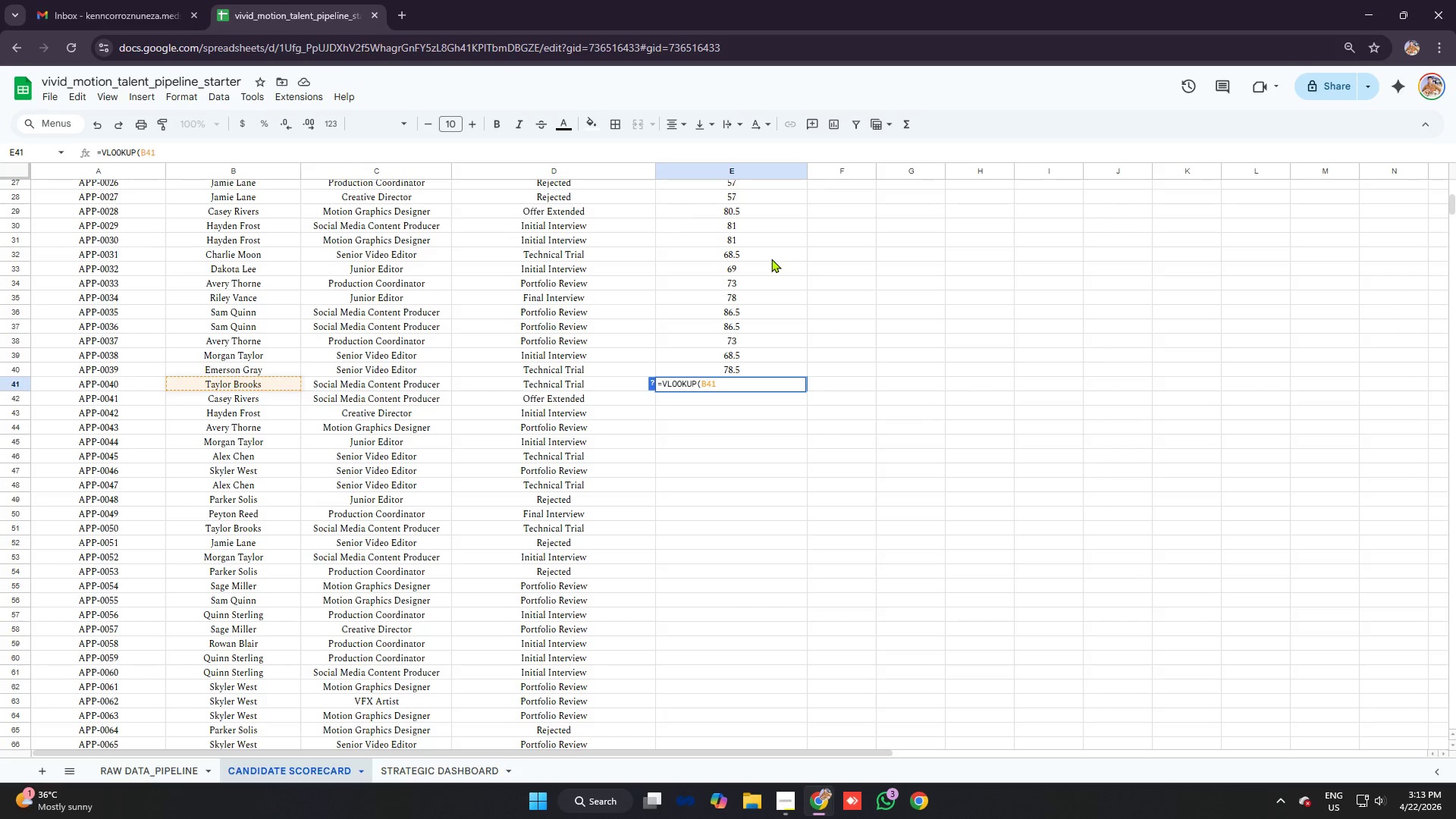 
key(Control+V)
 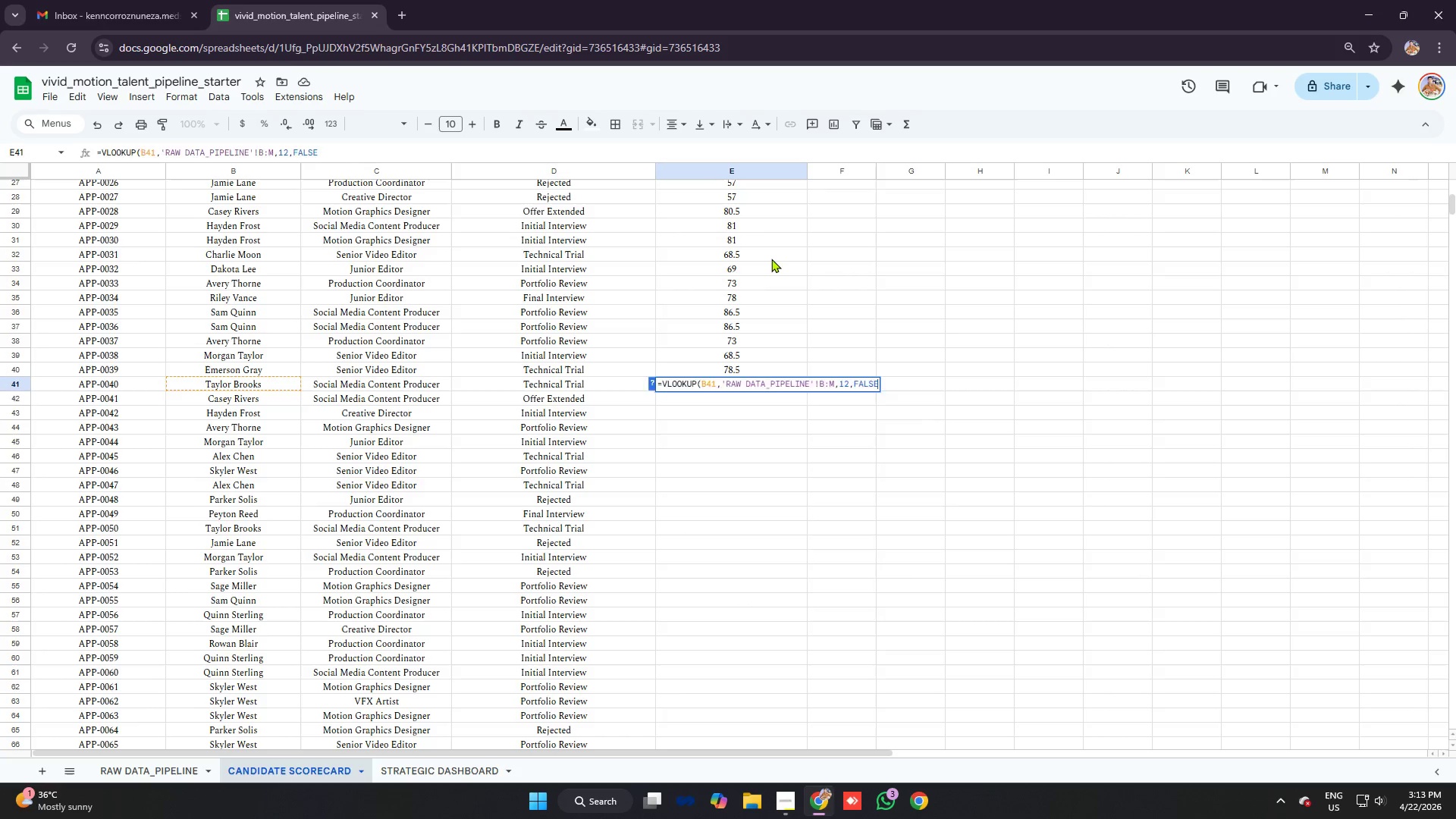 
key(Enter)
 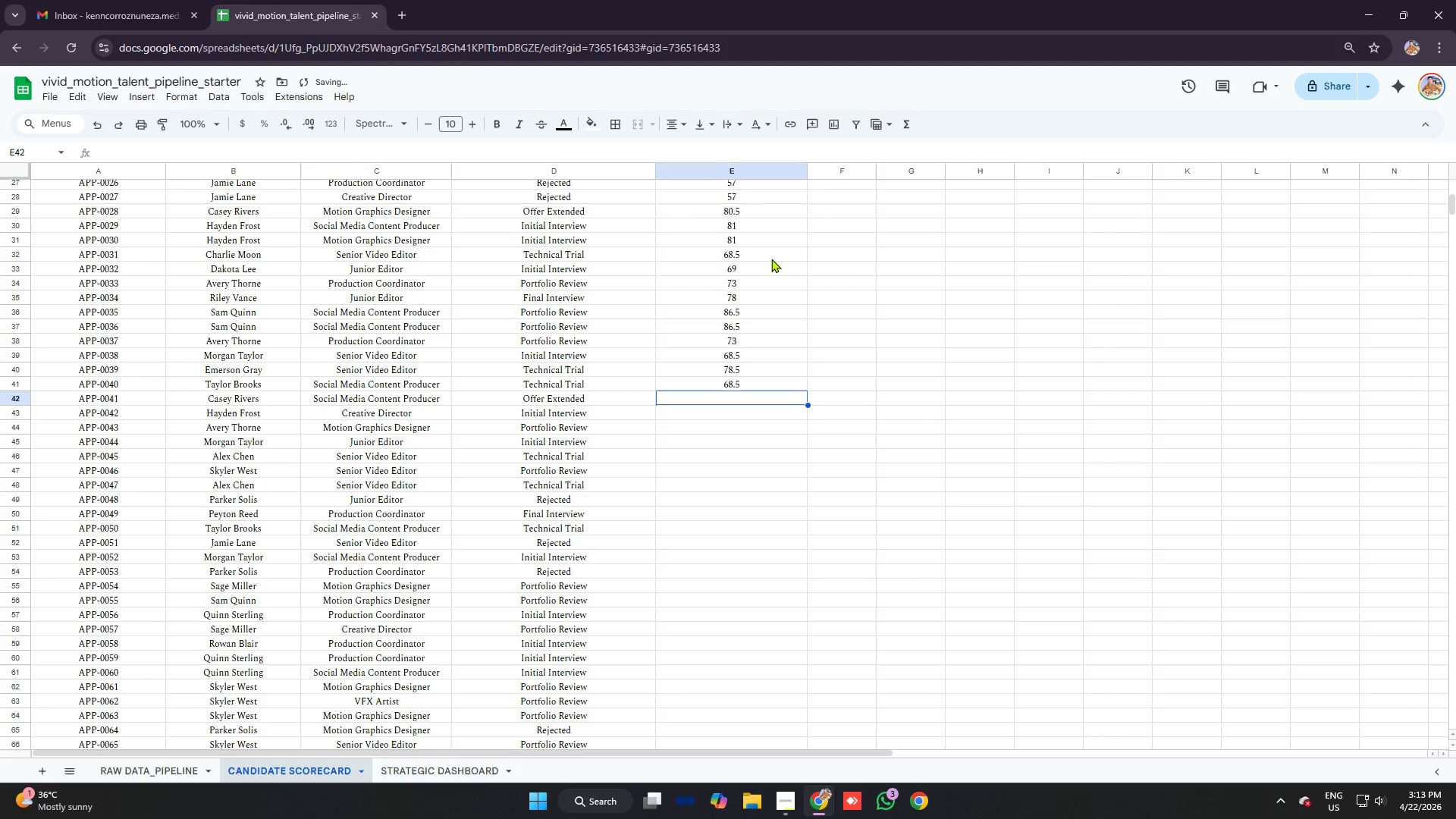 
type(=vlo)
key(Tab)
type(b42)
 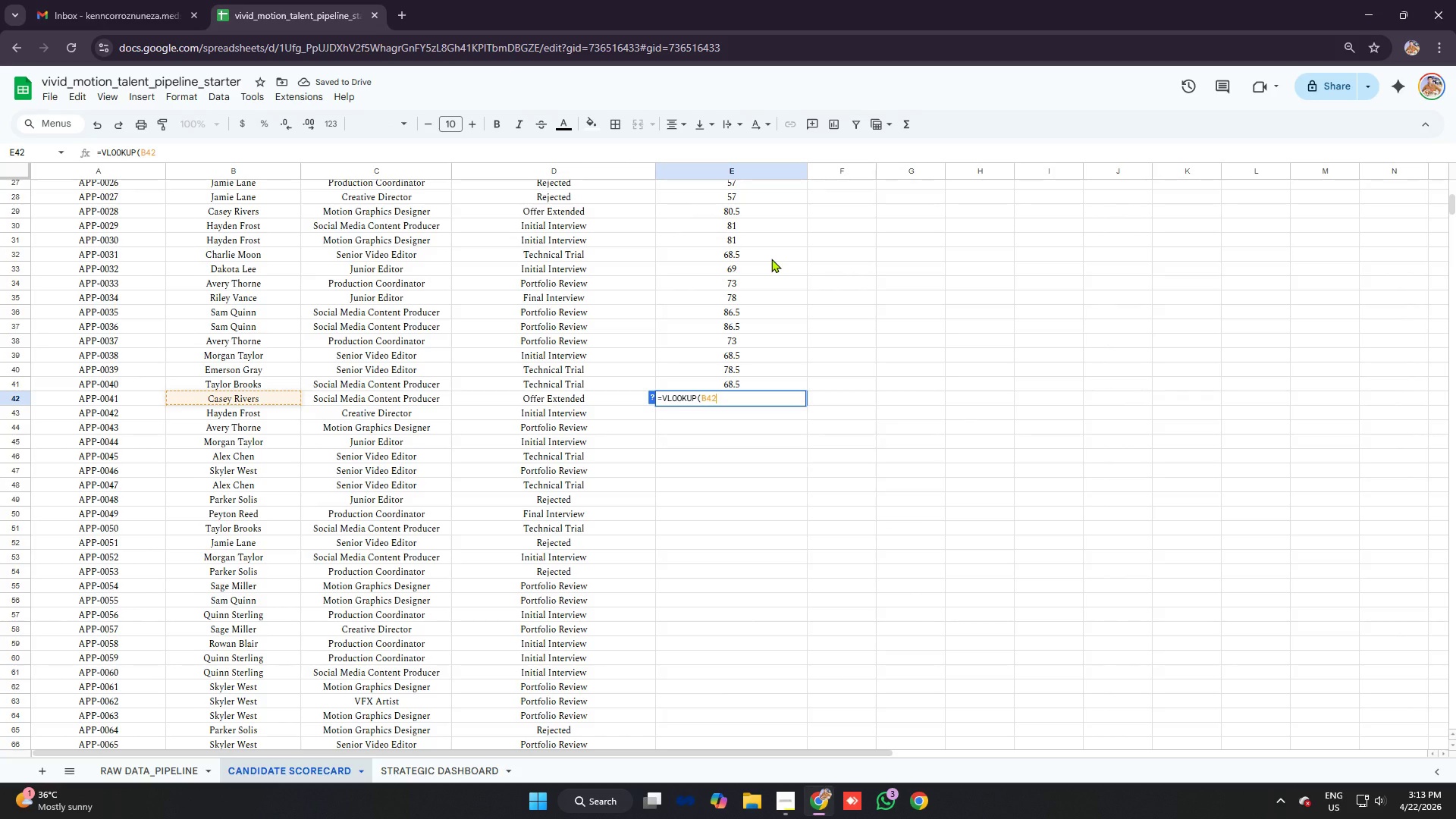 
key(Control+ControlLeft)
 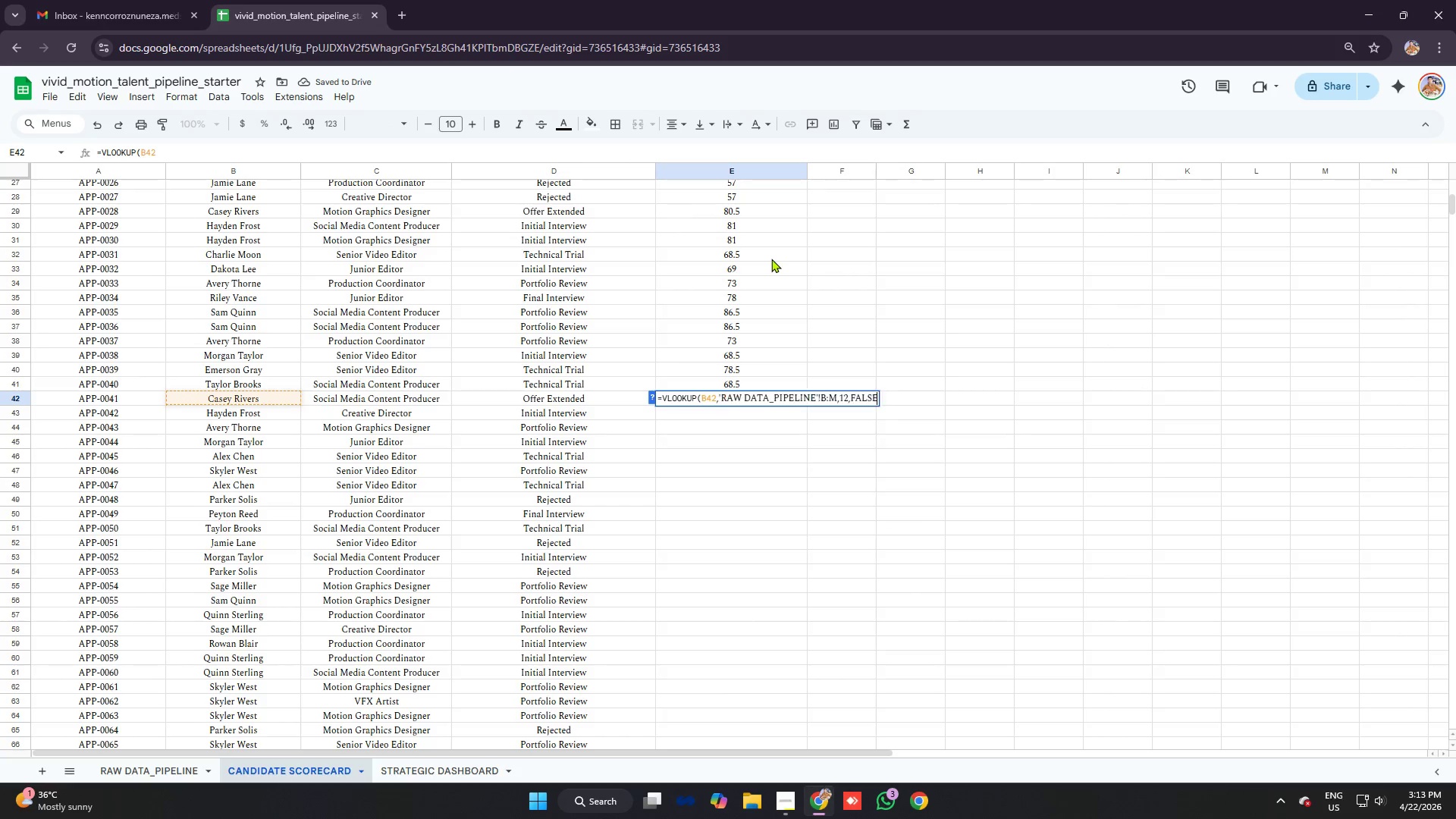 
key(Control+V)
 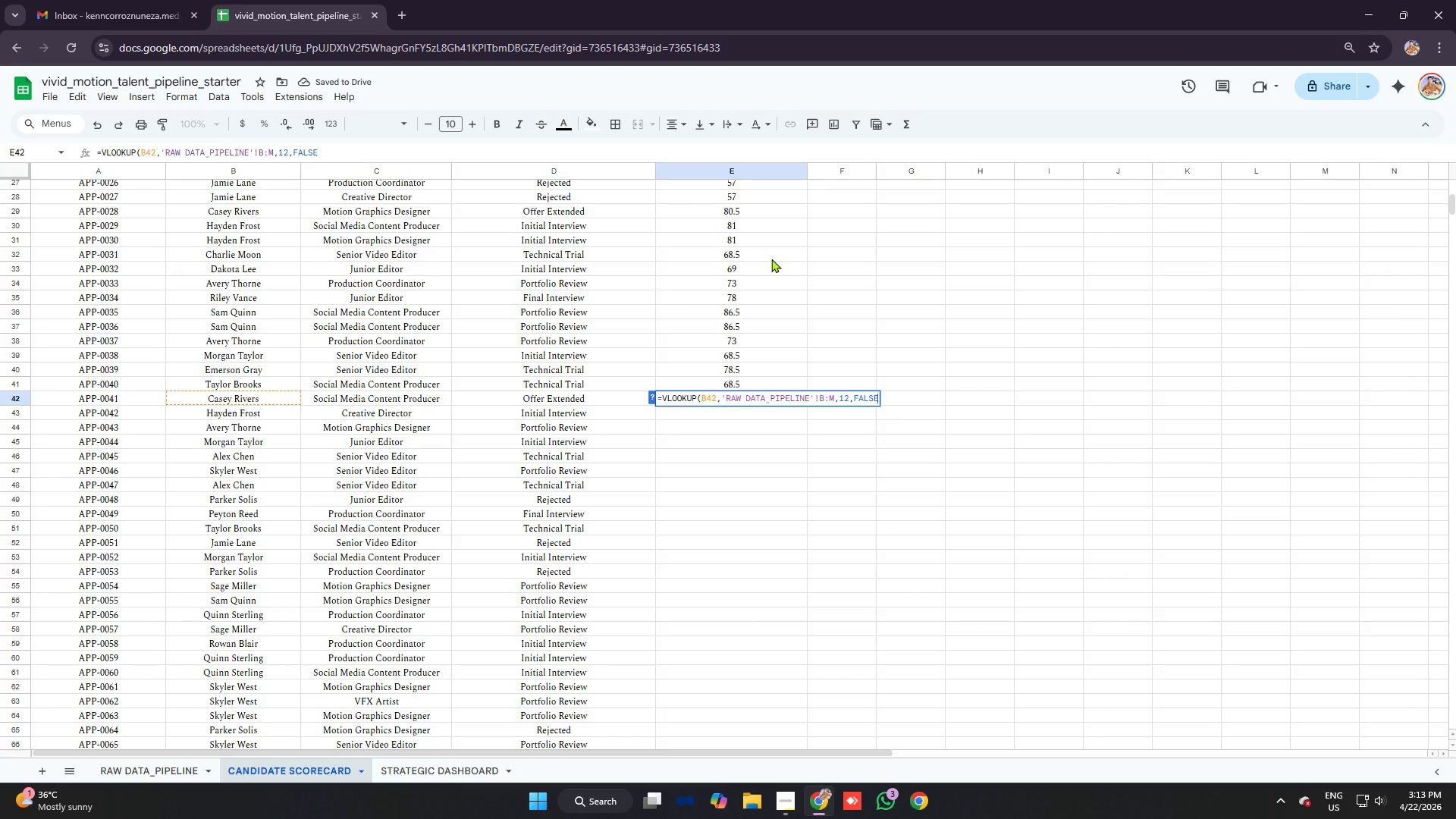 
key(Enter)
 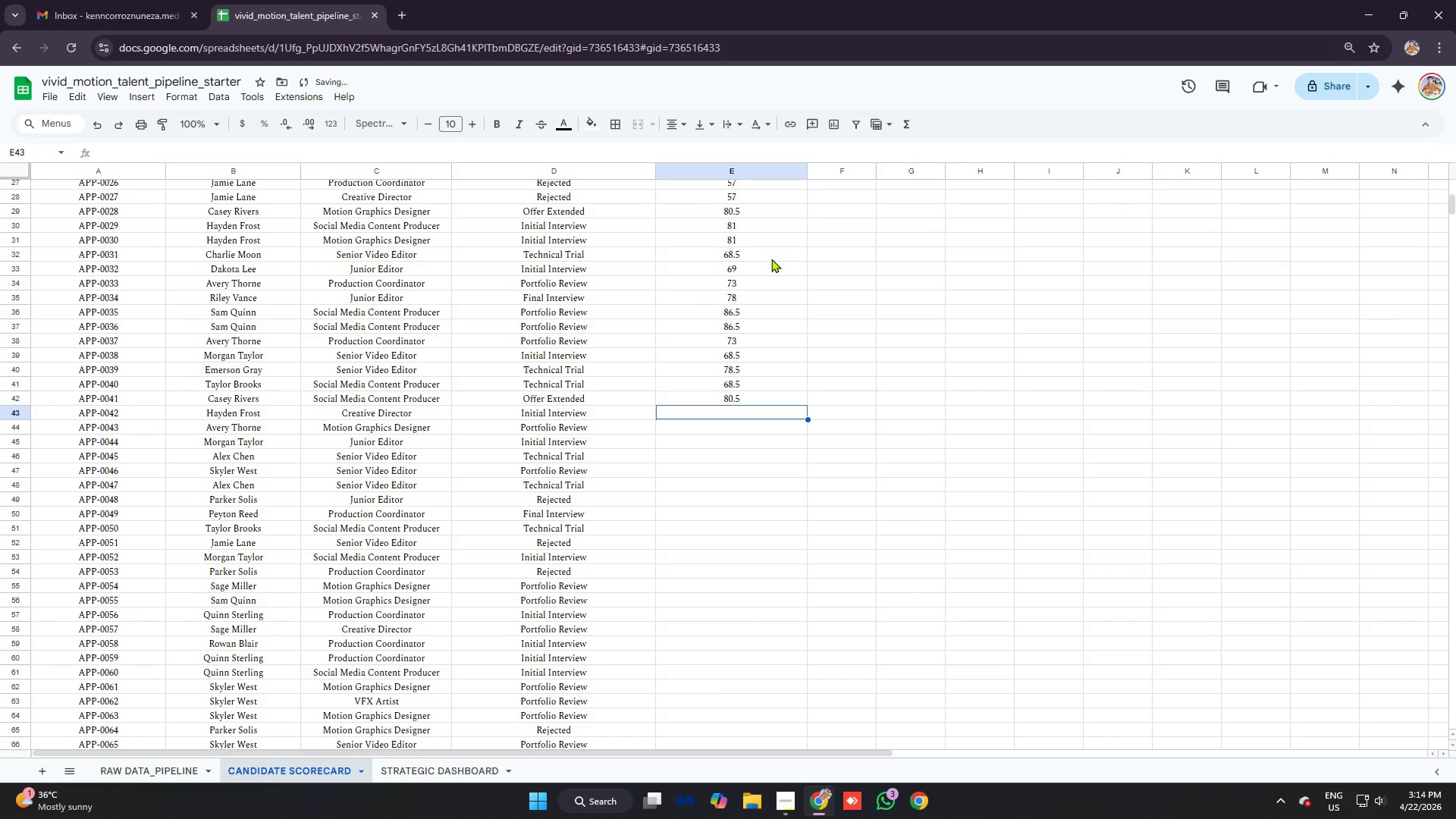 
type(=vlo)
key(Tab)
type(b3)
key(Backspace)
type(43)
 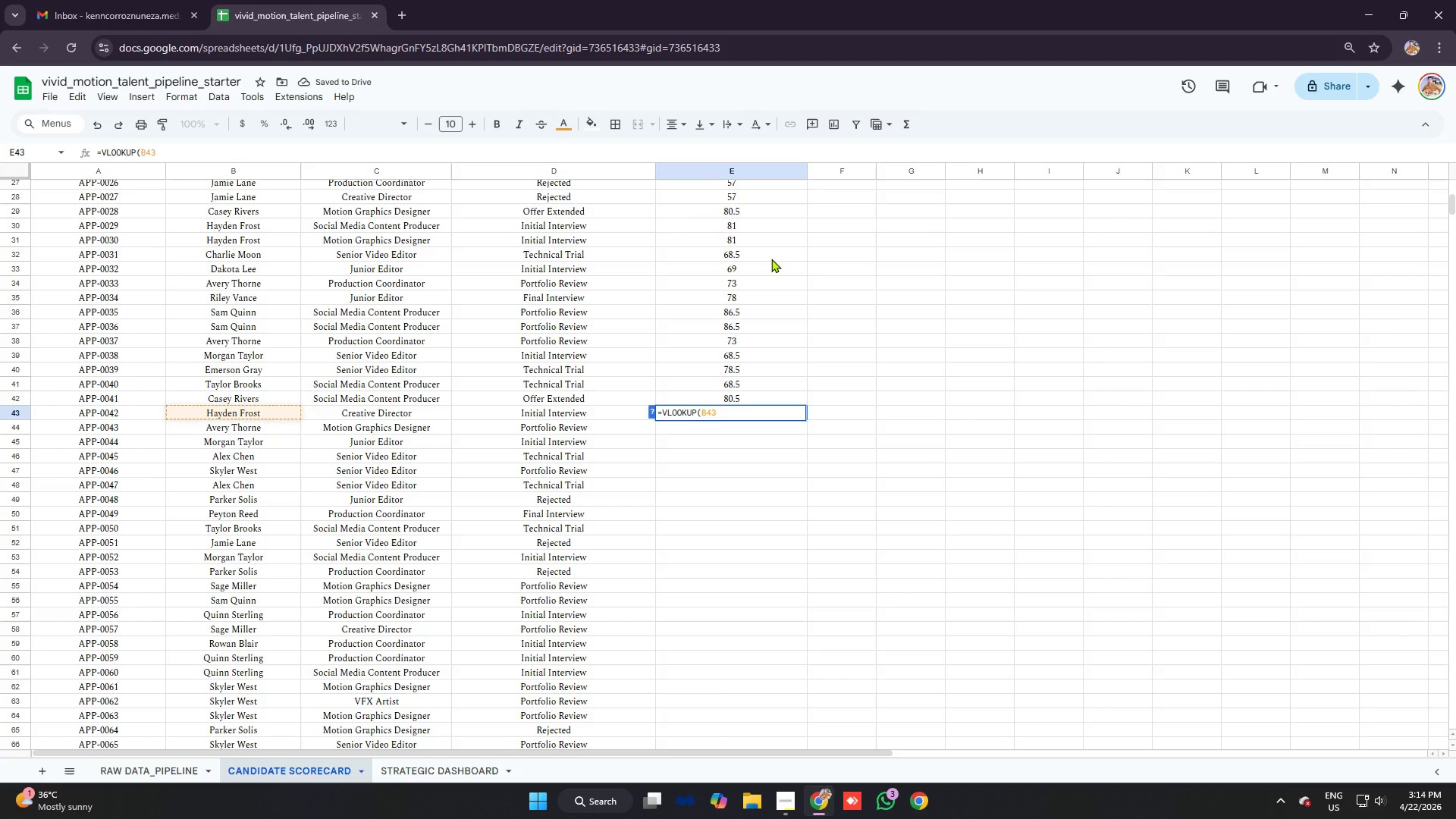 
key(Control+V)
 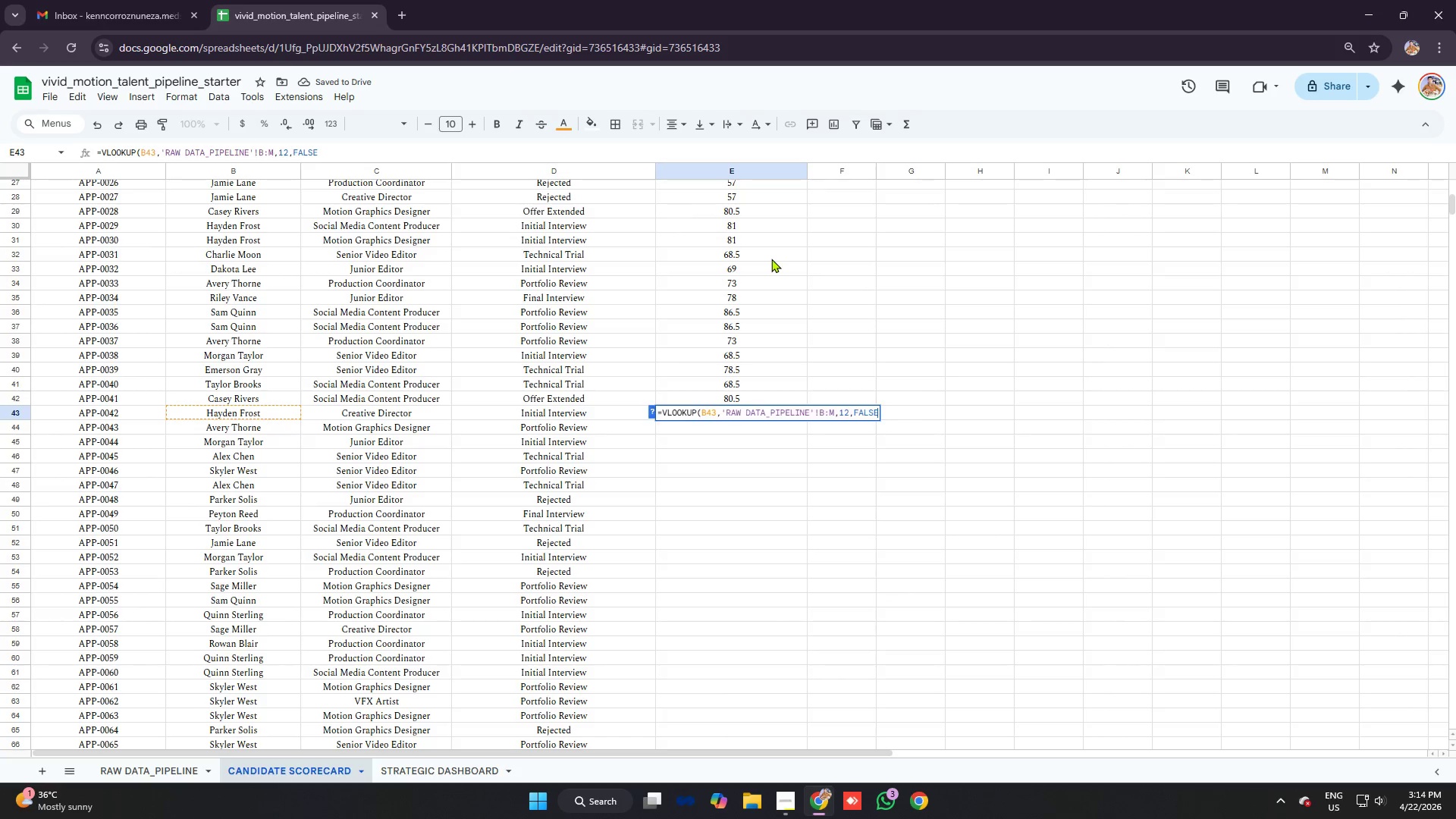 
key(Enter)
 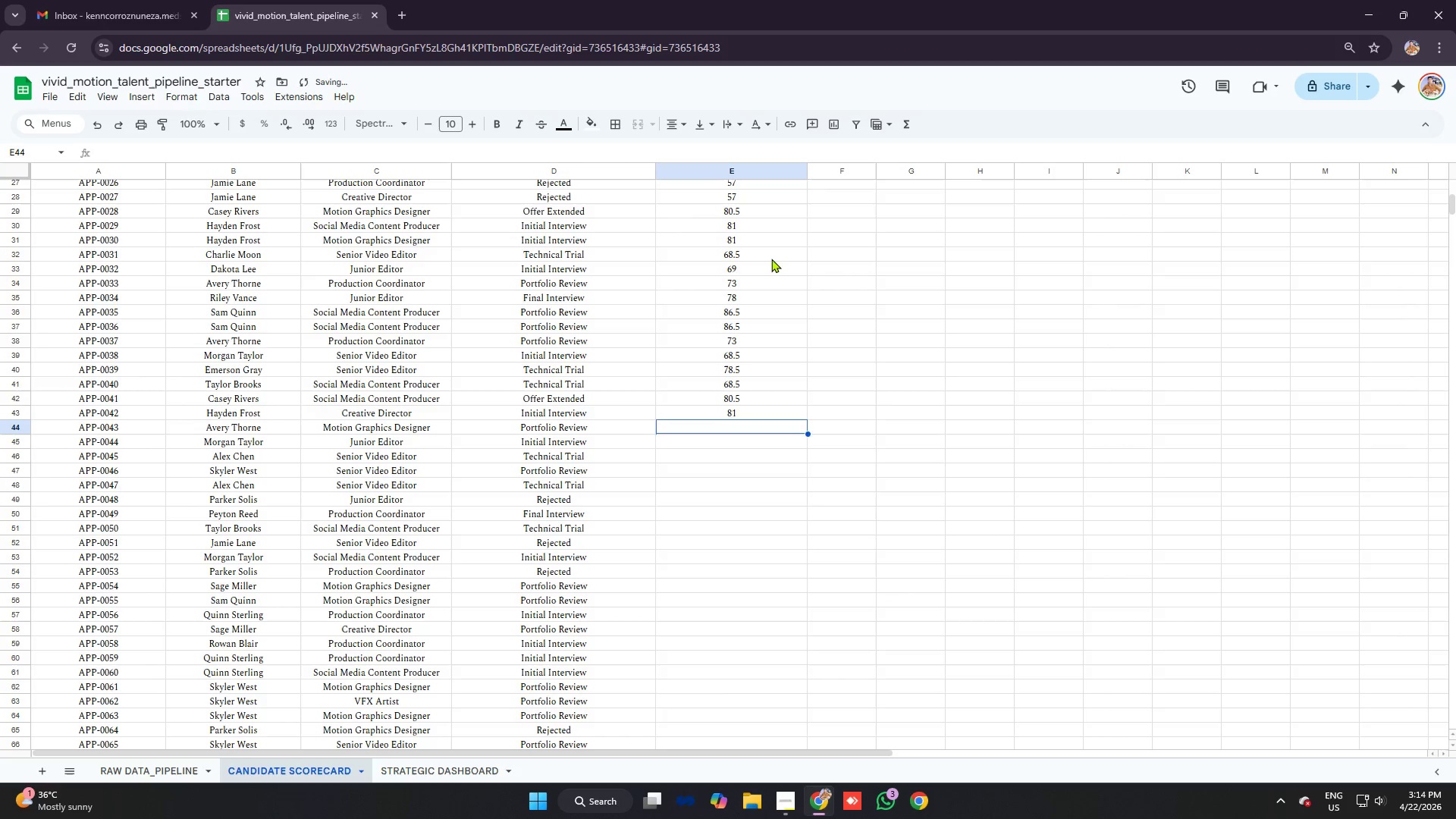 
type(=vlo)
key(Tab)
type(b44)
 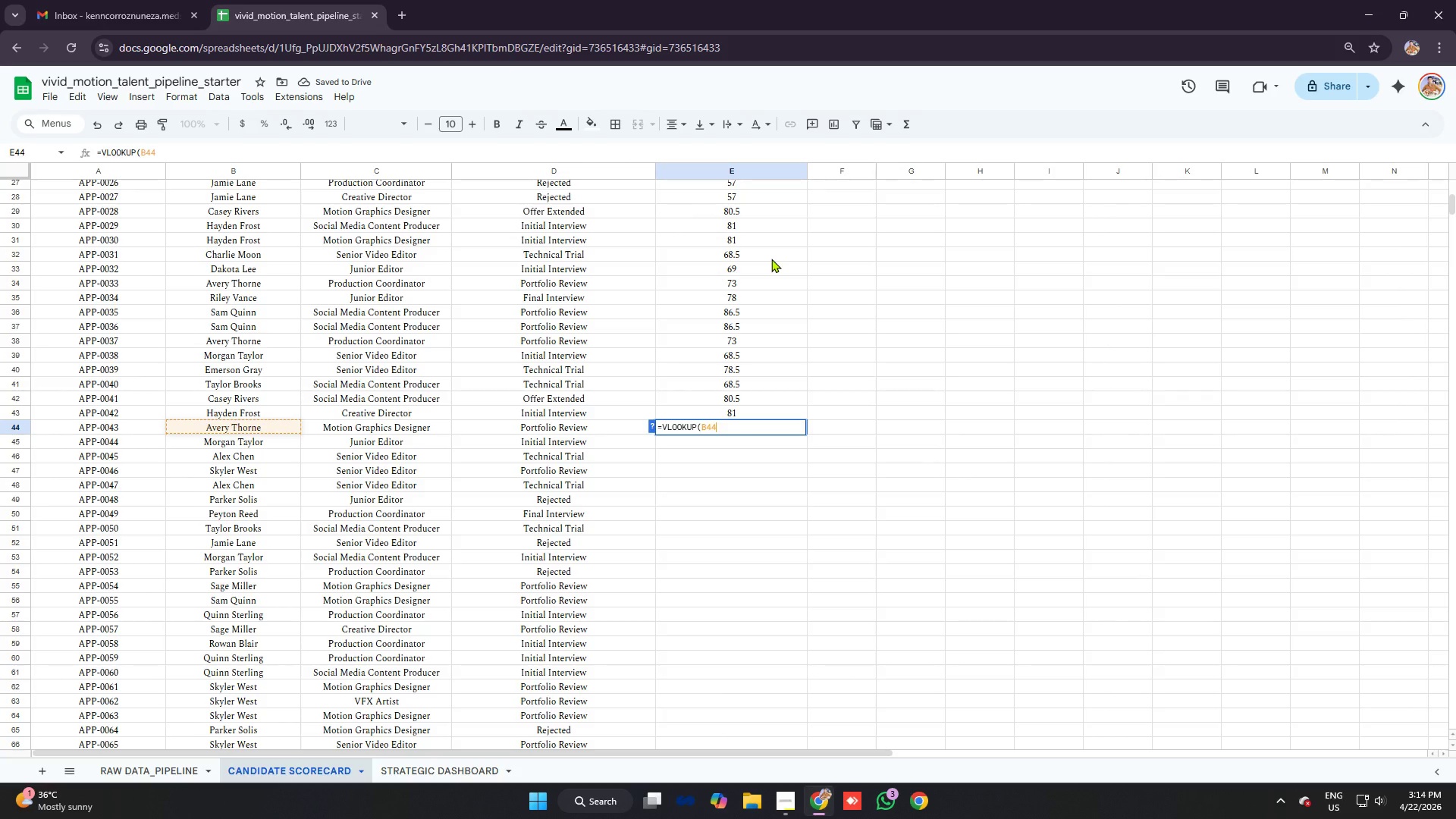 
key(Control+ControlLeft)
 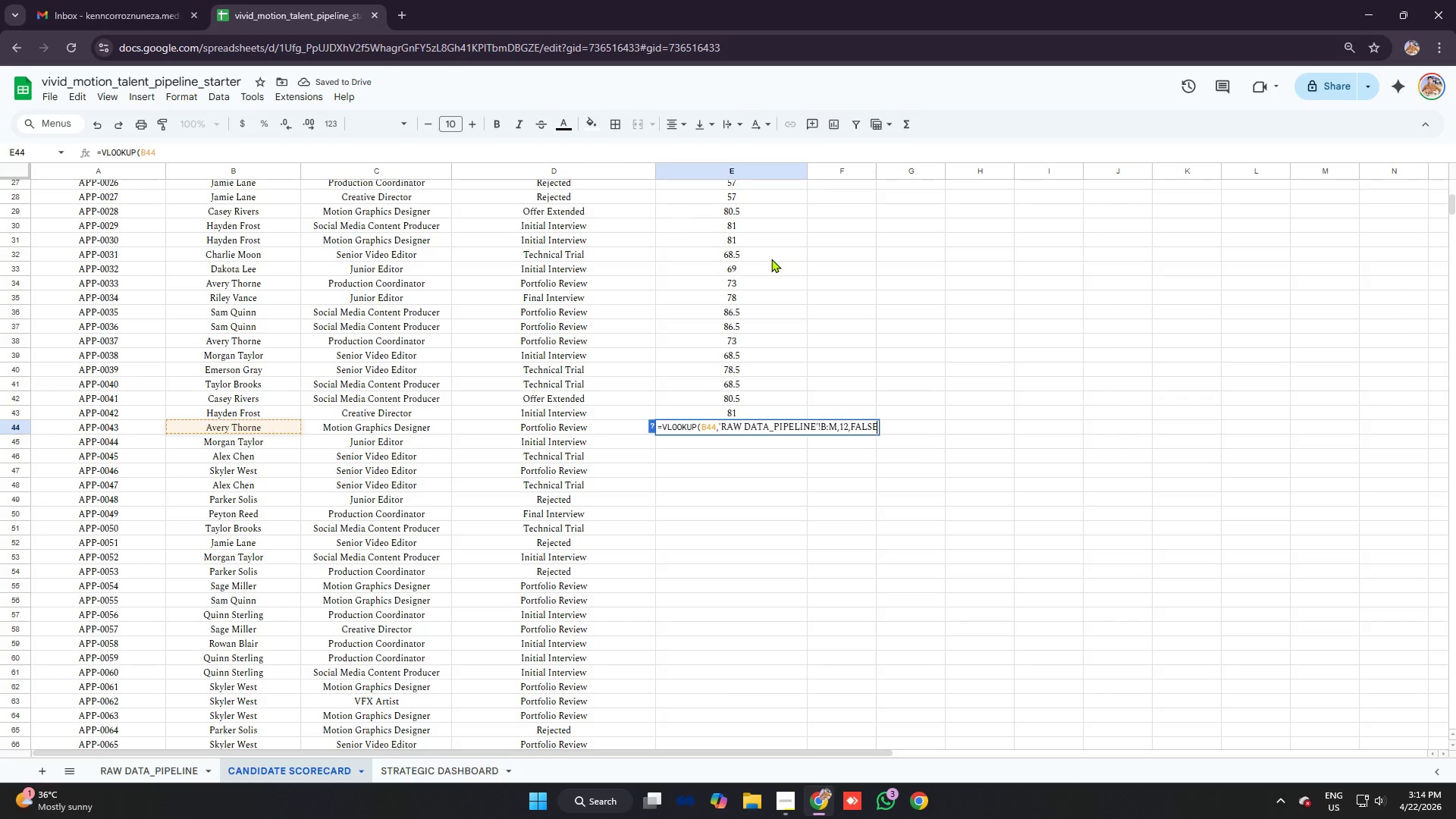 
key(Control+V)
 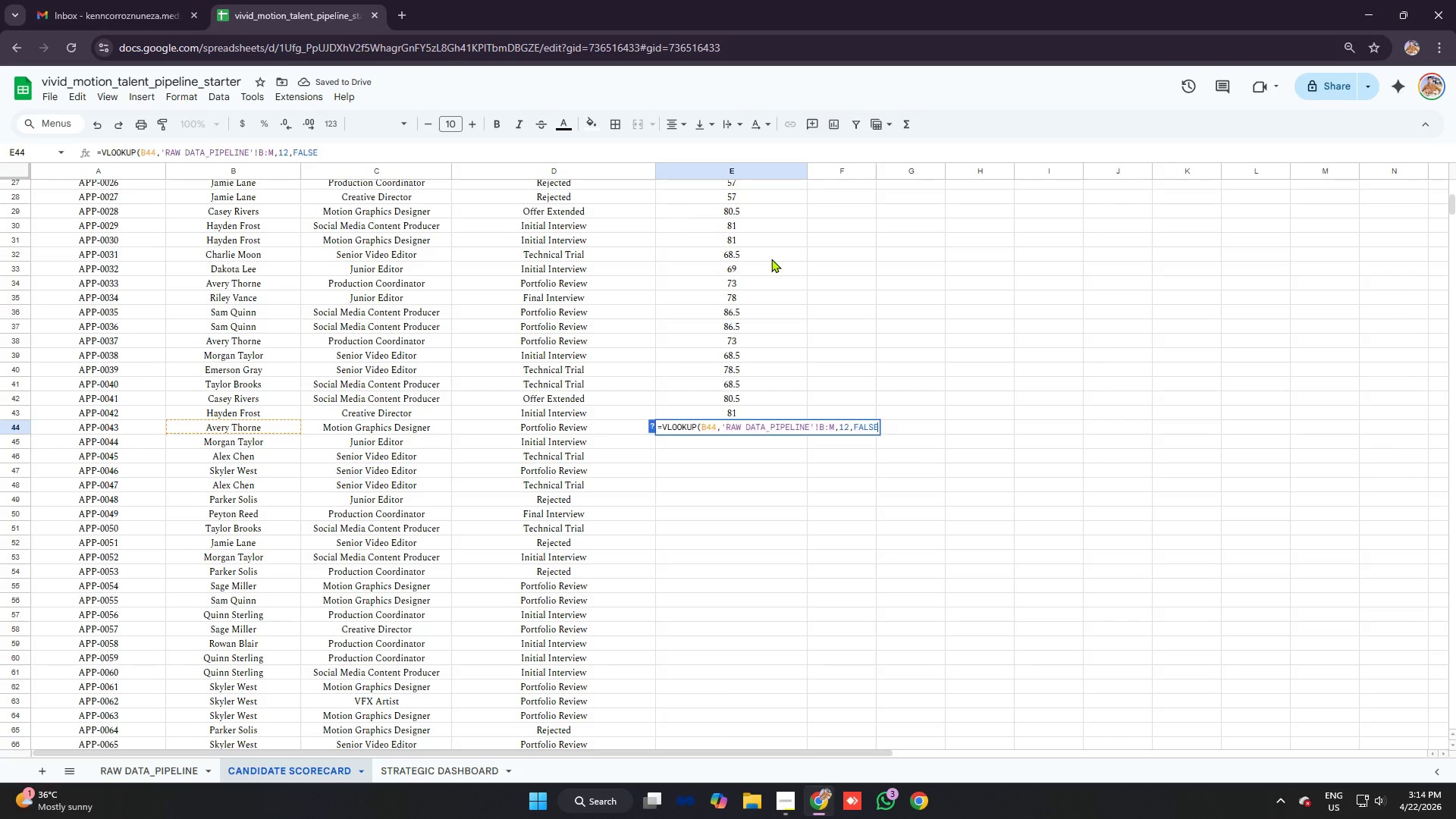 
key(Enter)
 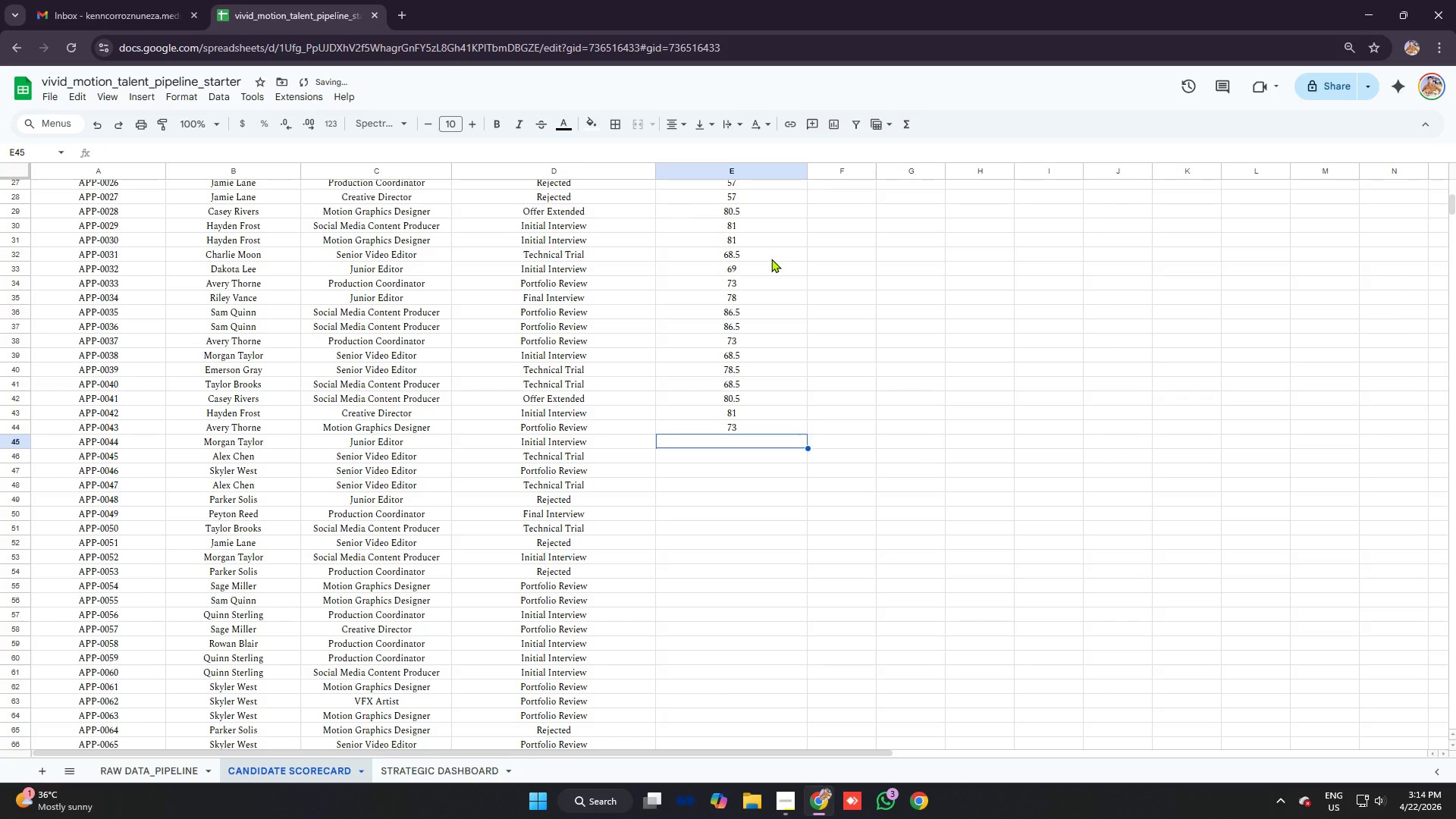 
type(=vlo)
key(Tab)
type(b45)
 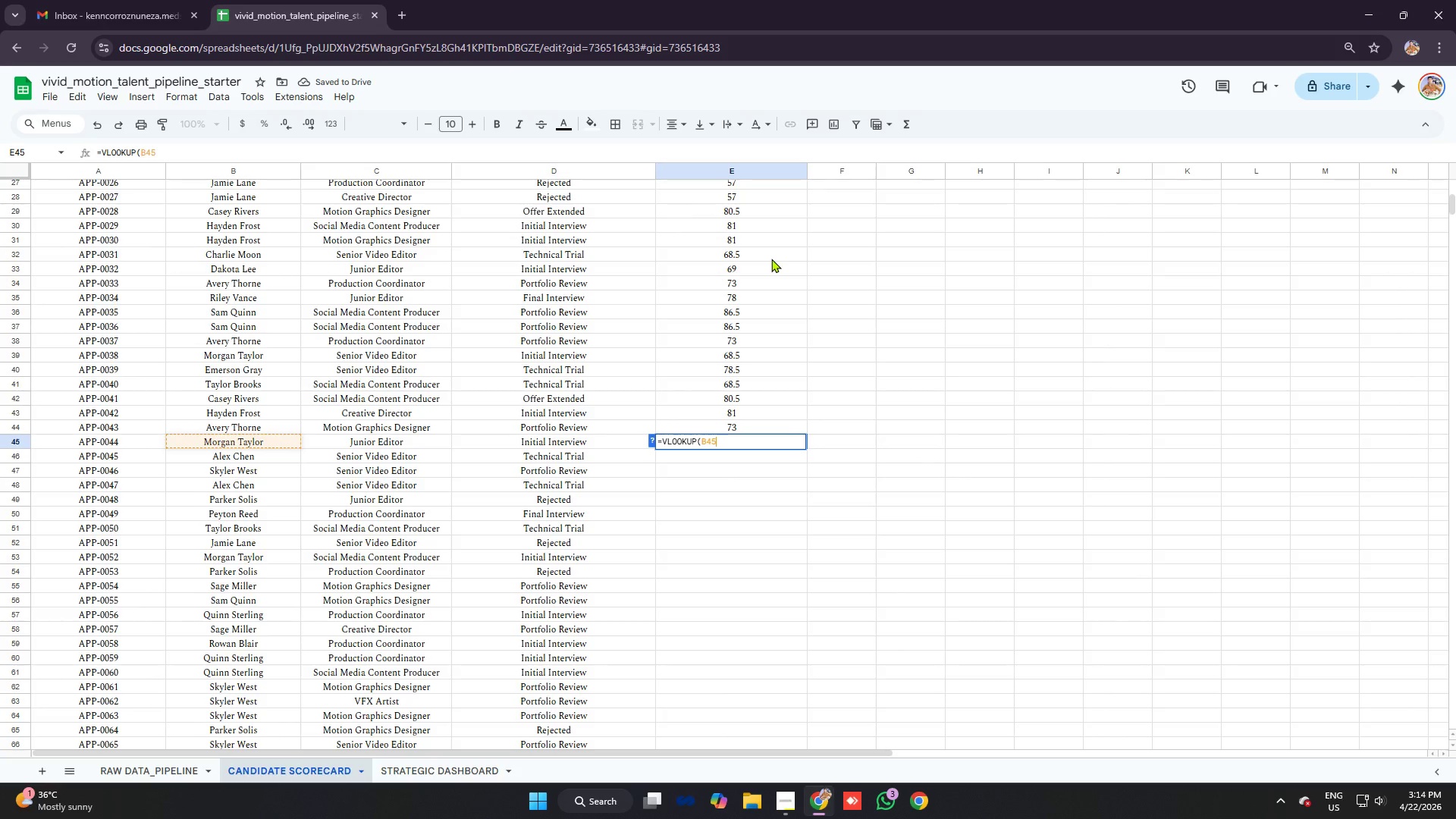 
key(Control+ControlLeft)
 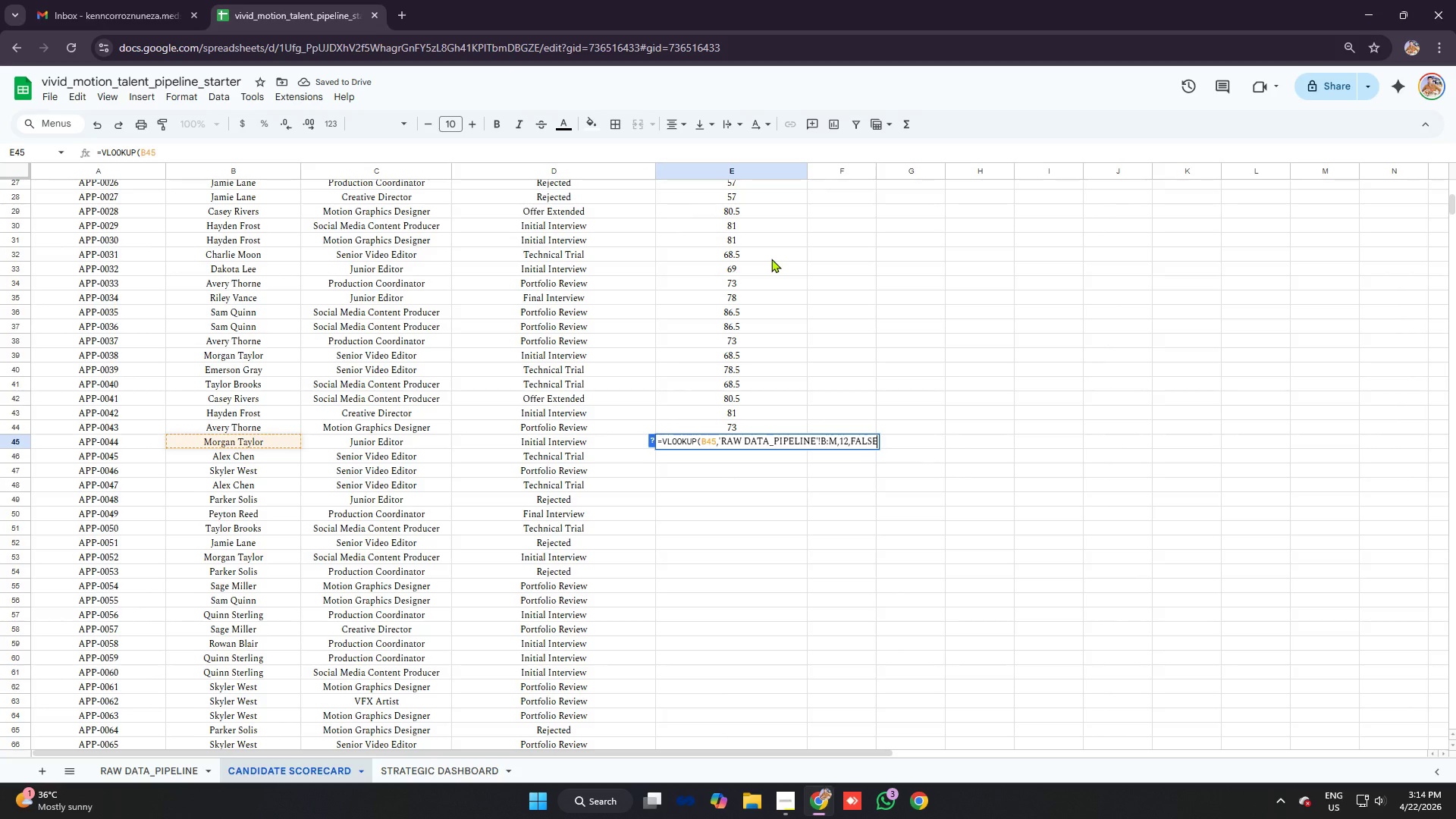 
key(Control+V)
 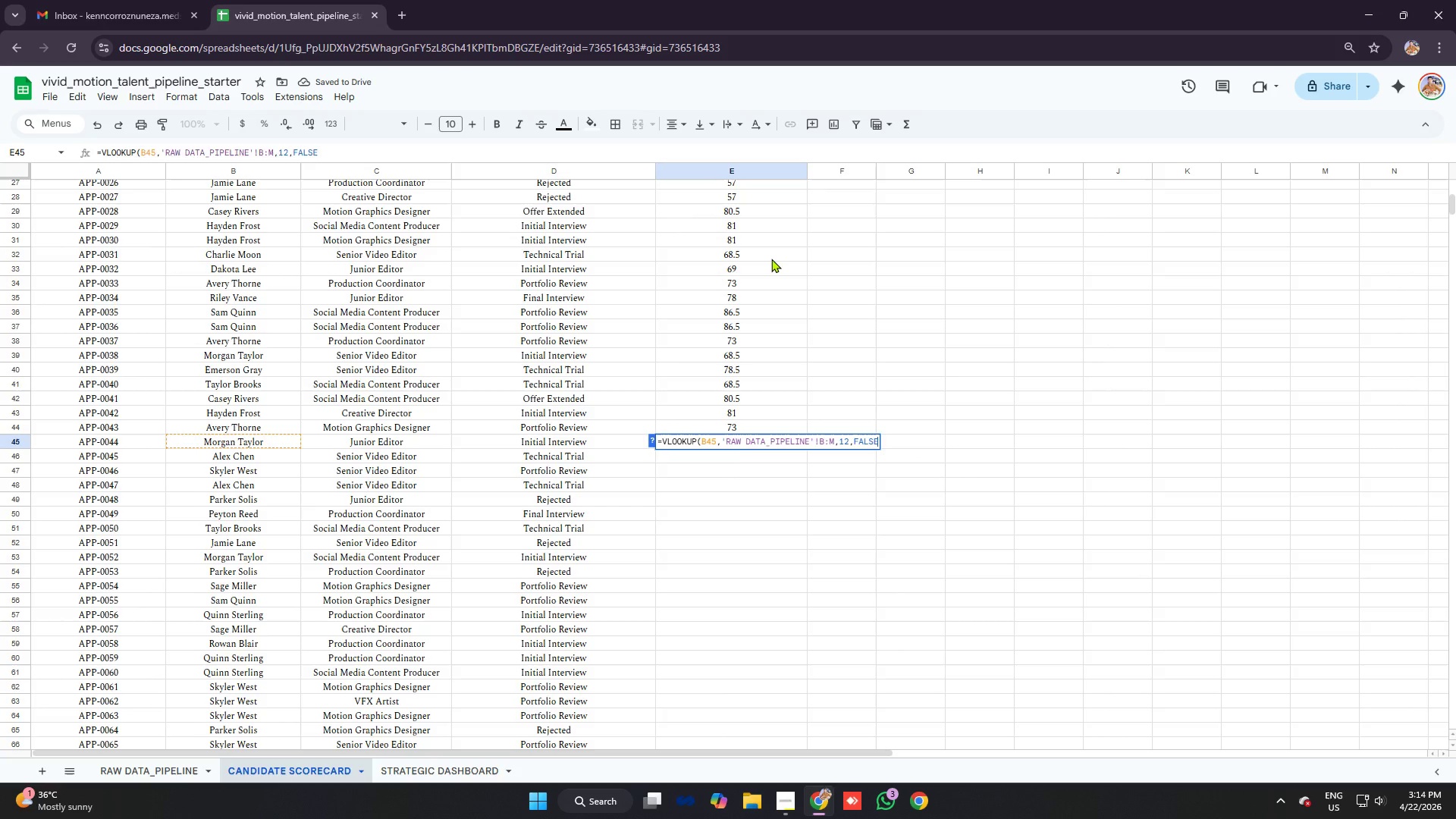 
key(Enter)
 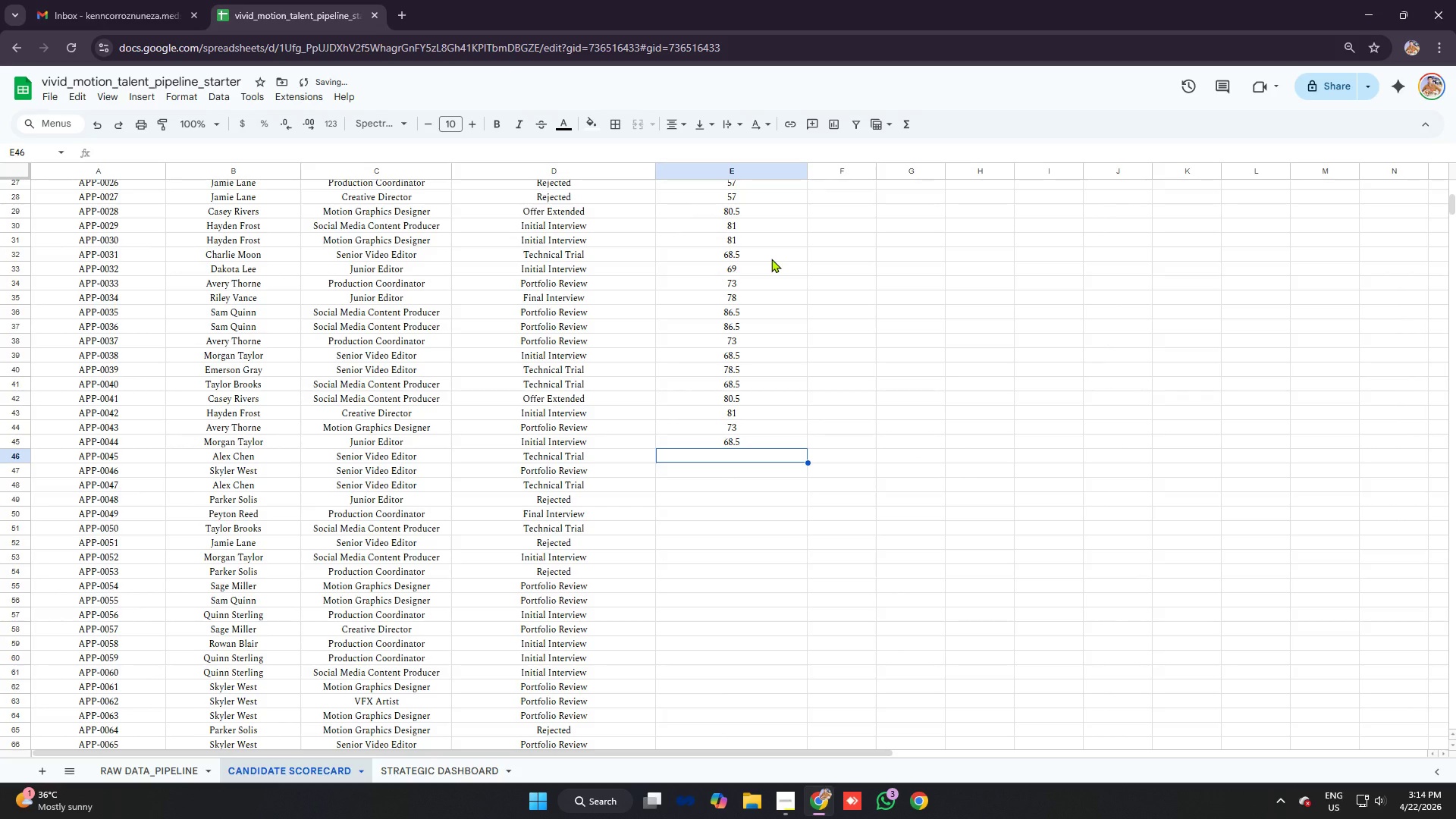 
type(=vloo)
key(Tab)
type(b46)
 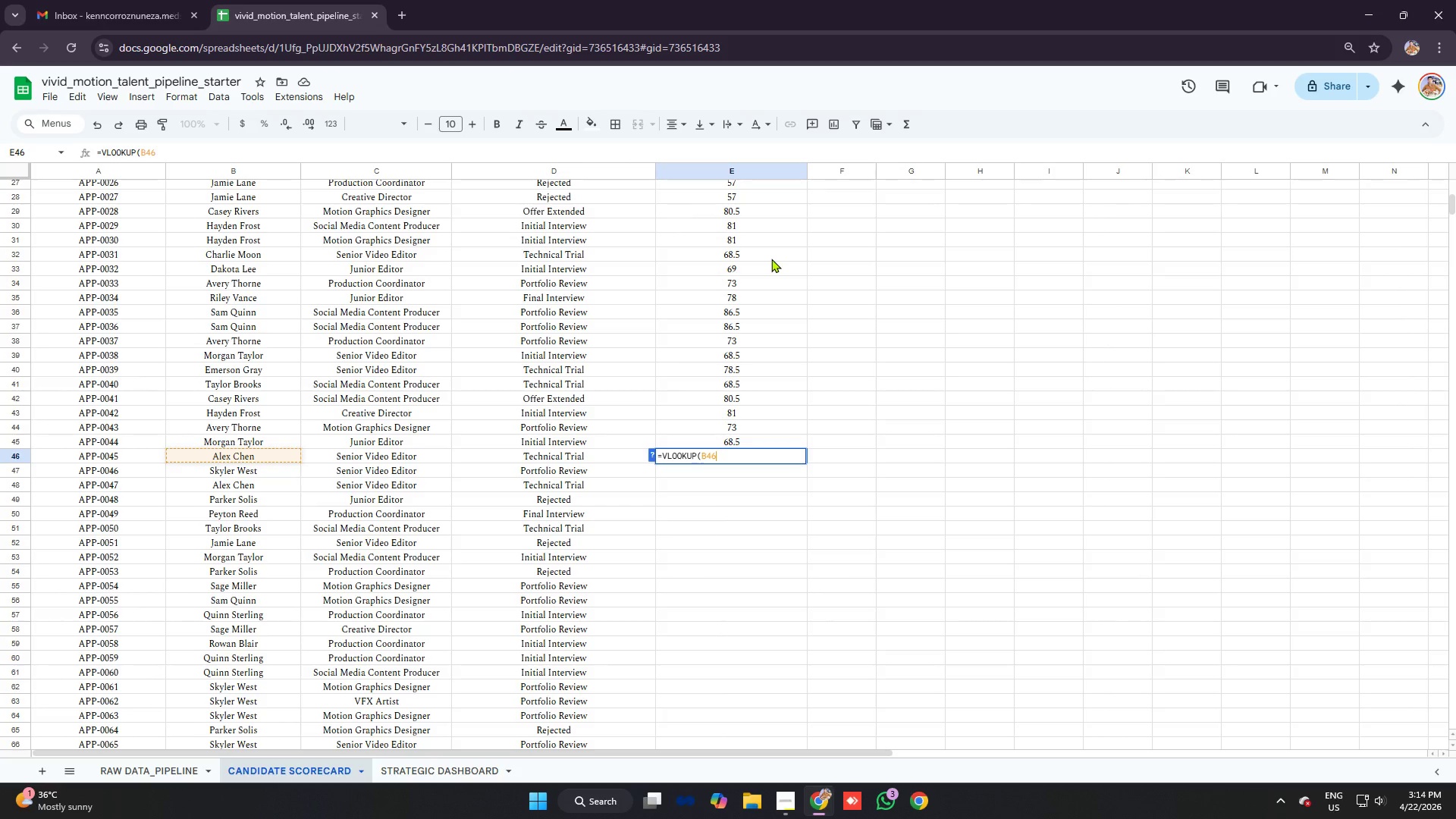 
key(Control+ControlLeft)
 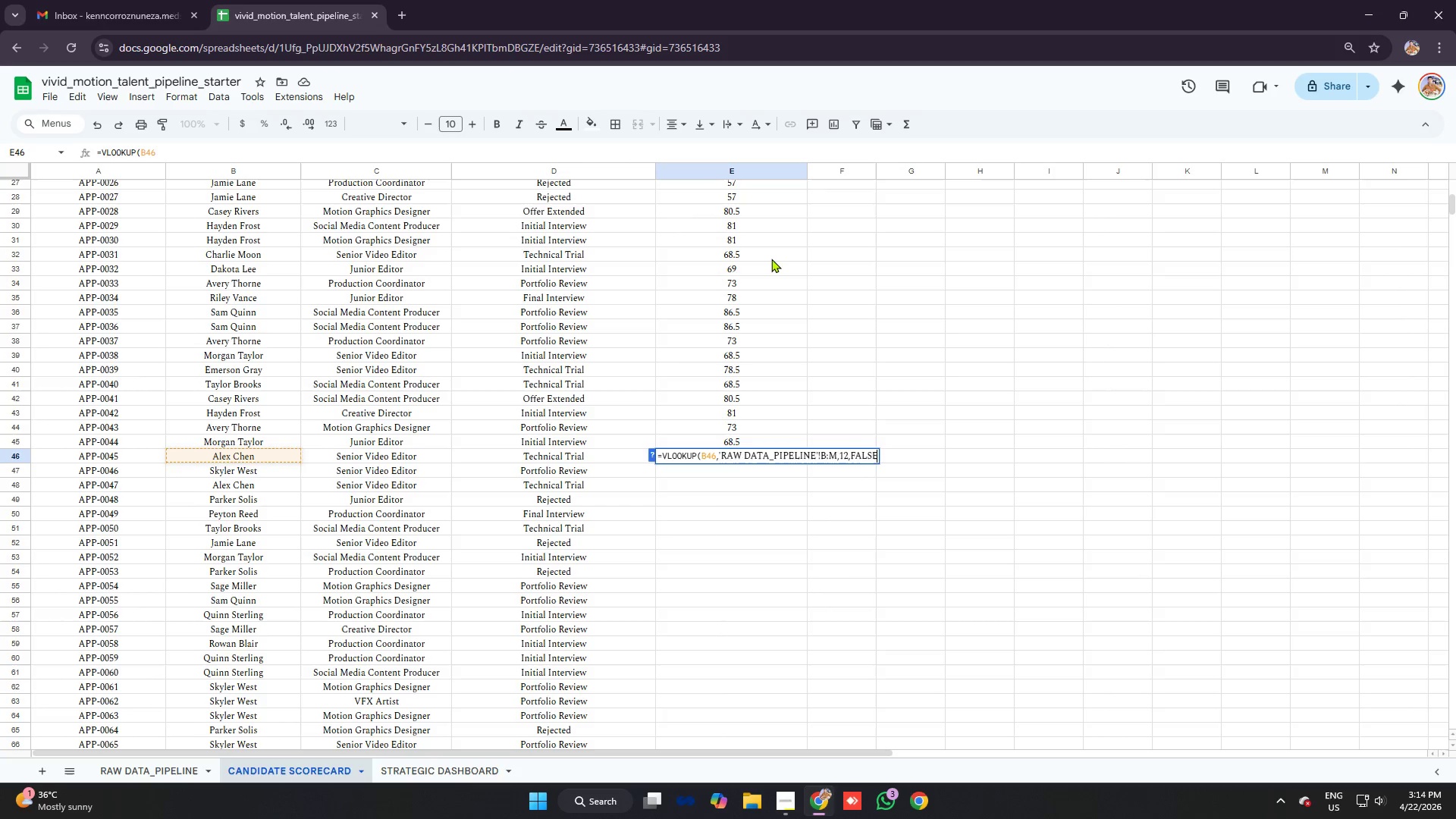 
key(Control+V)
 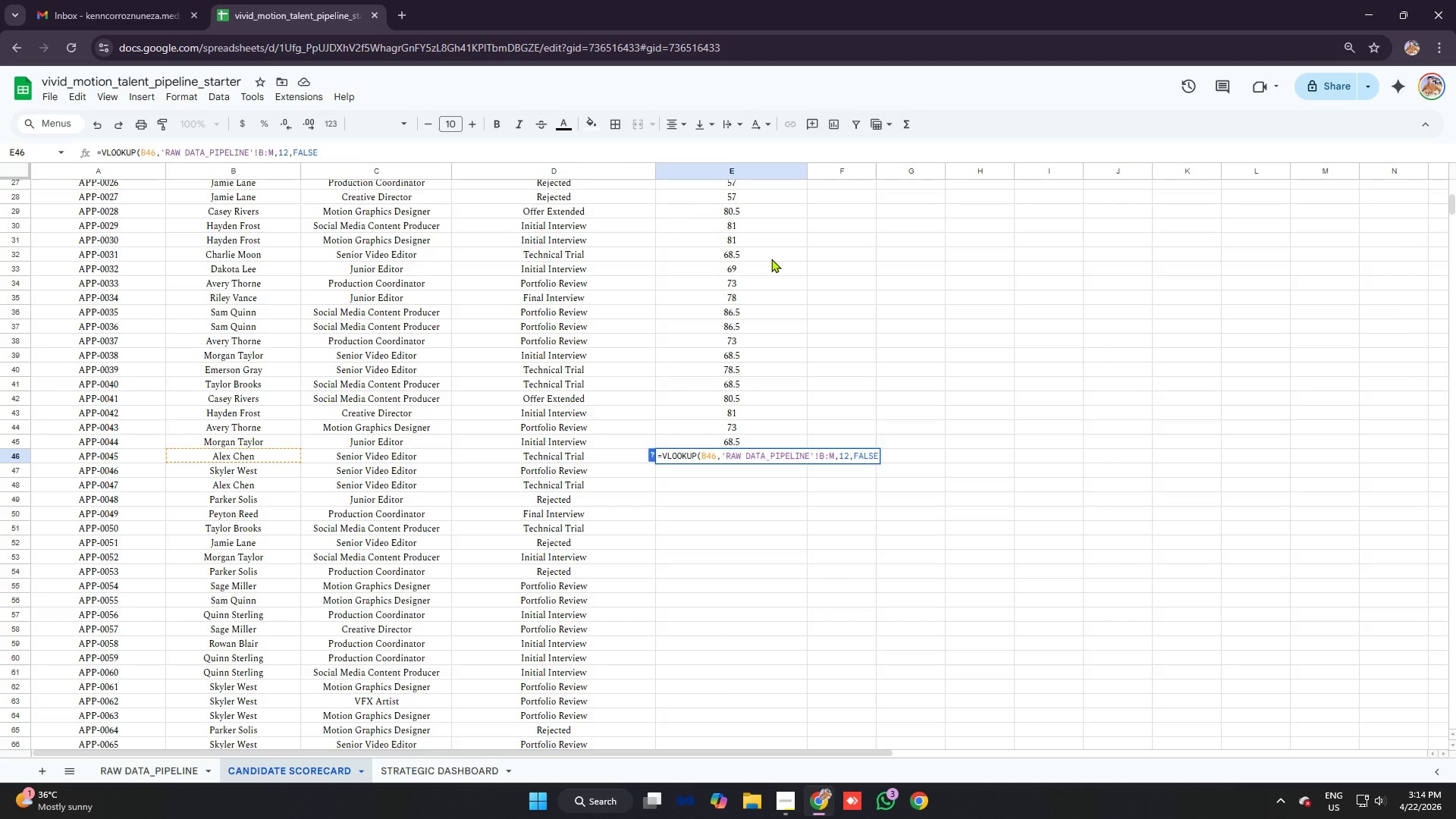 
key(Enter)
 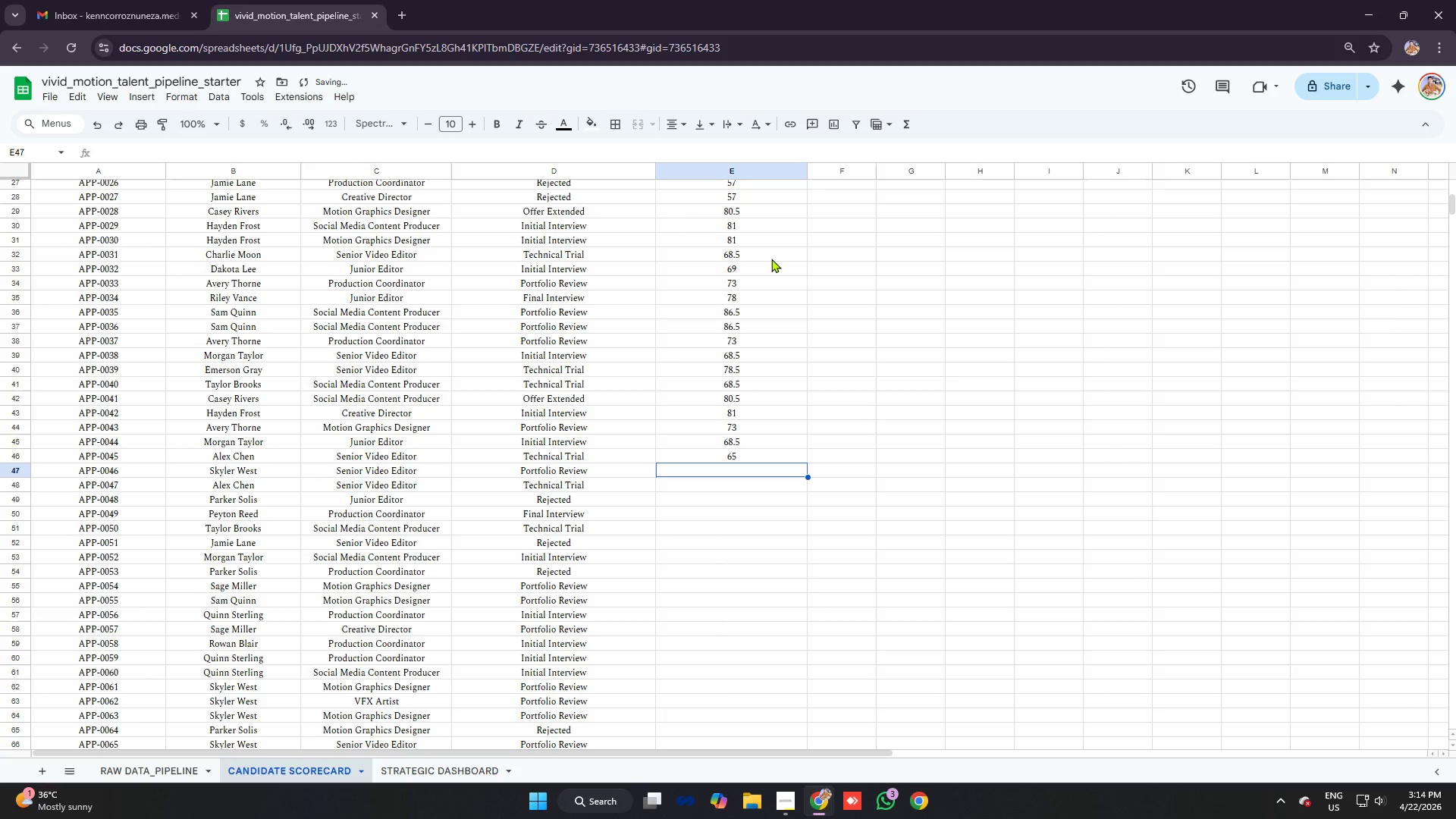 
type(=vlo)
key(Tab)
type(b47)
 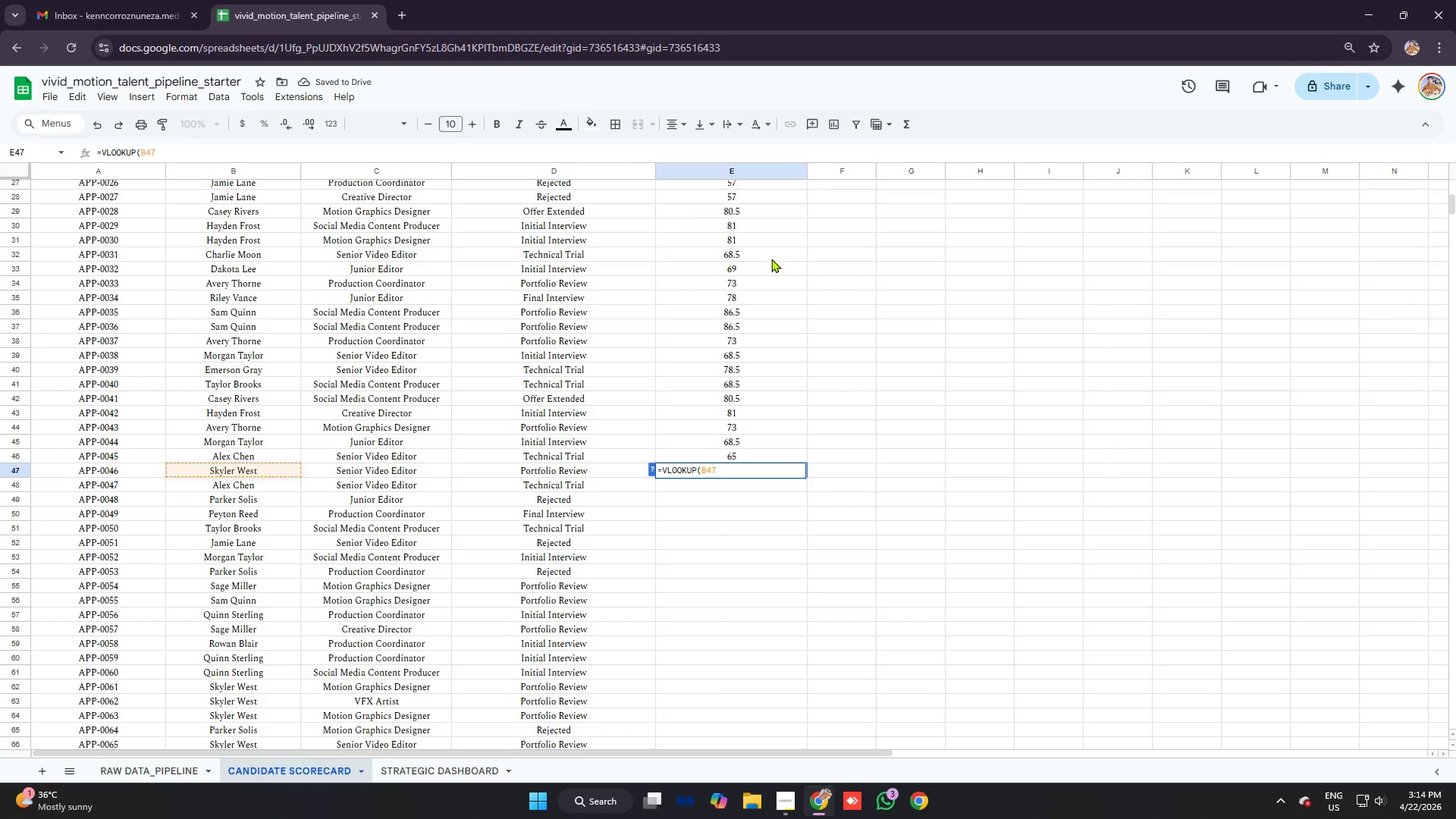 
key(Control+ControlLeft)
 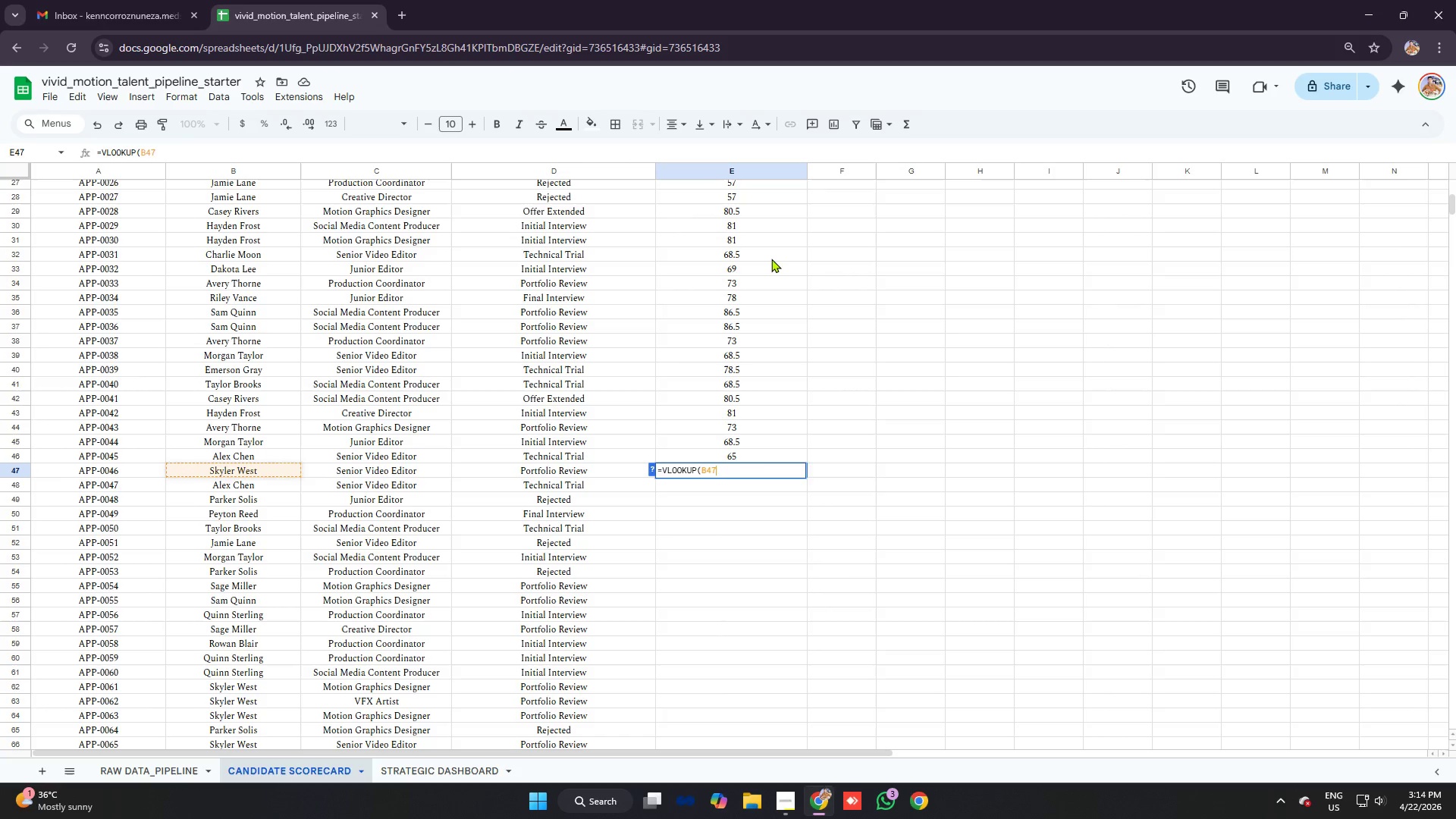 
key(Control+V)
 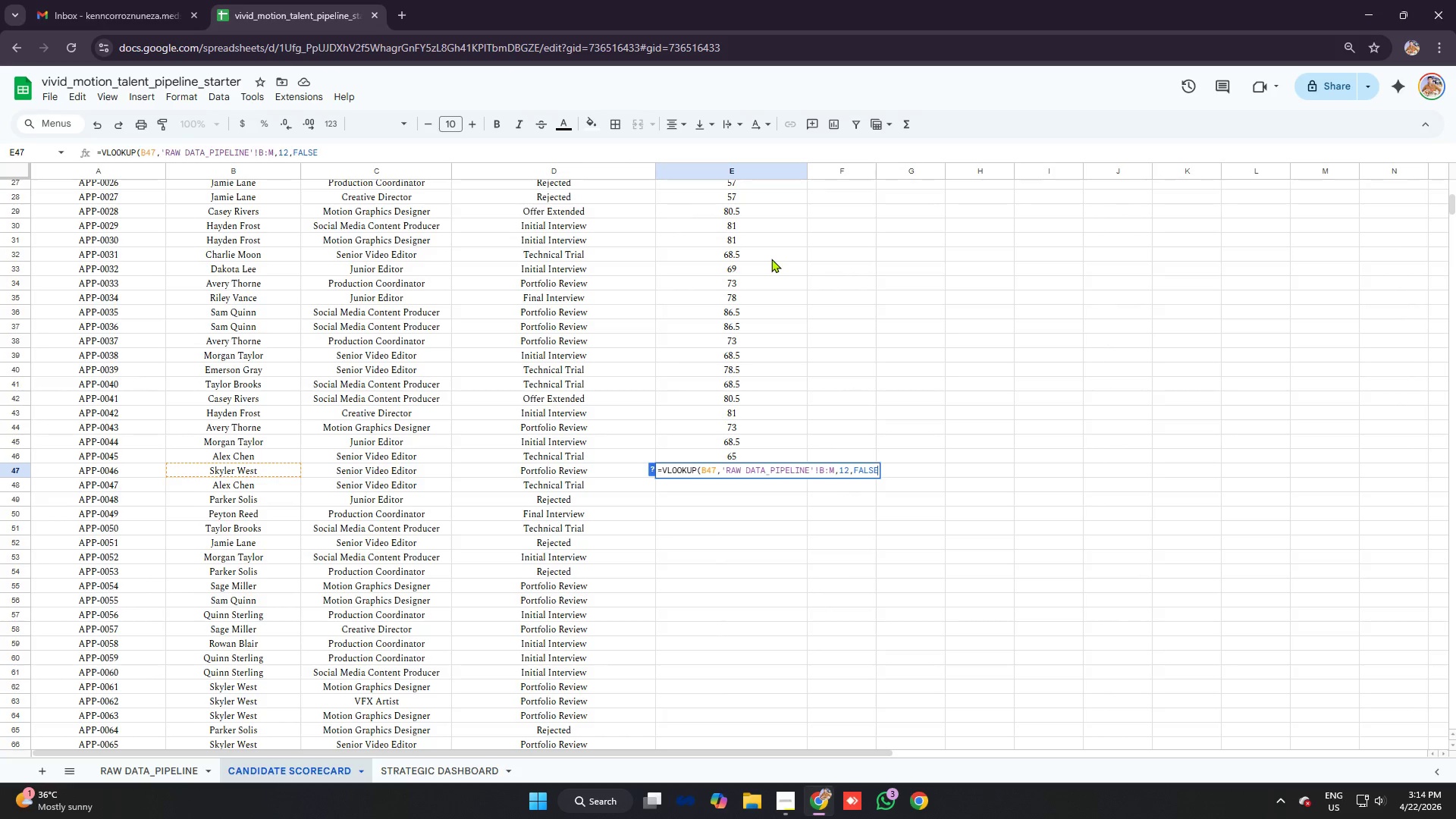 
key(Enter)
 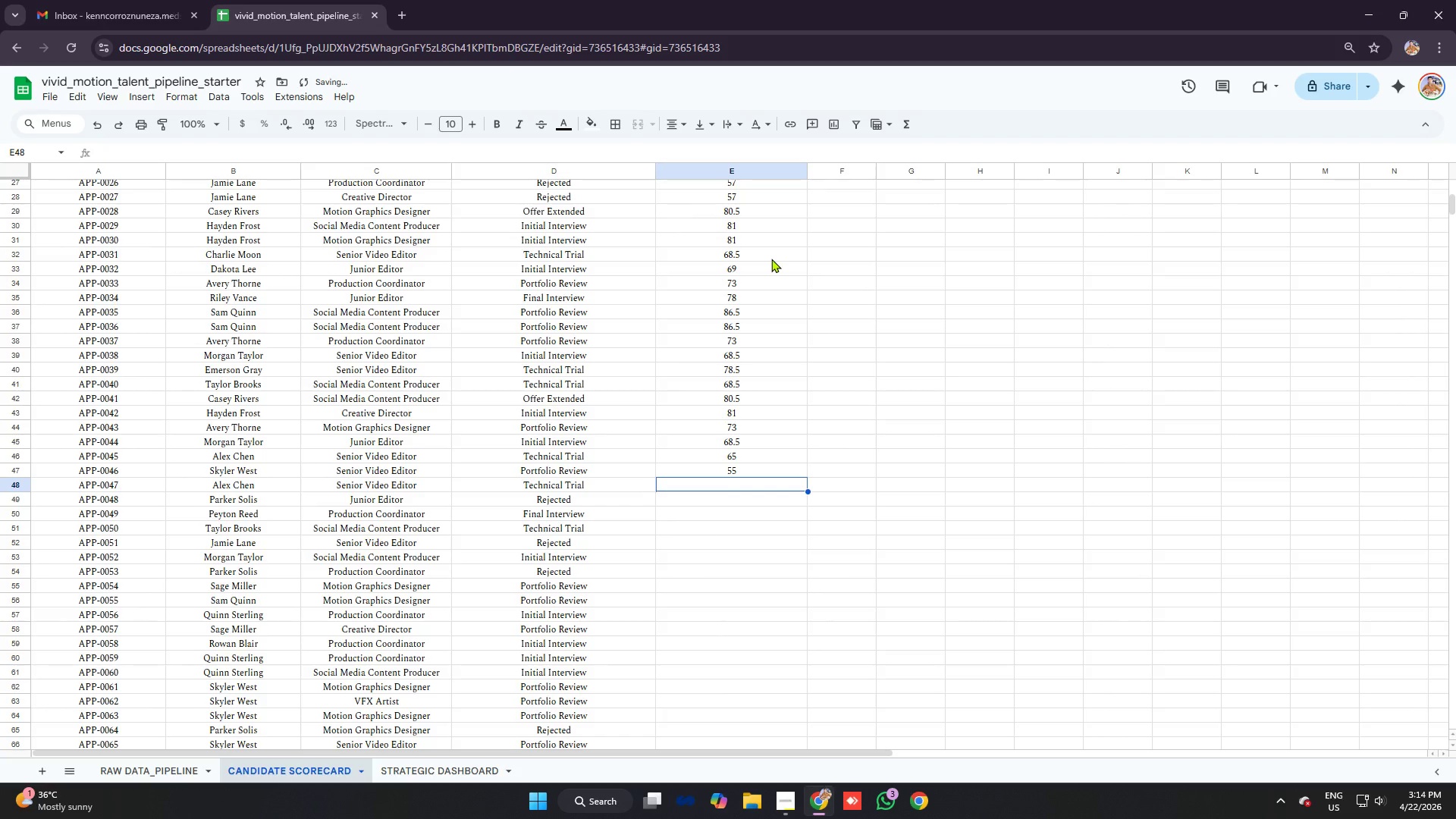 
type(=vlo1)
key(Tab)
 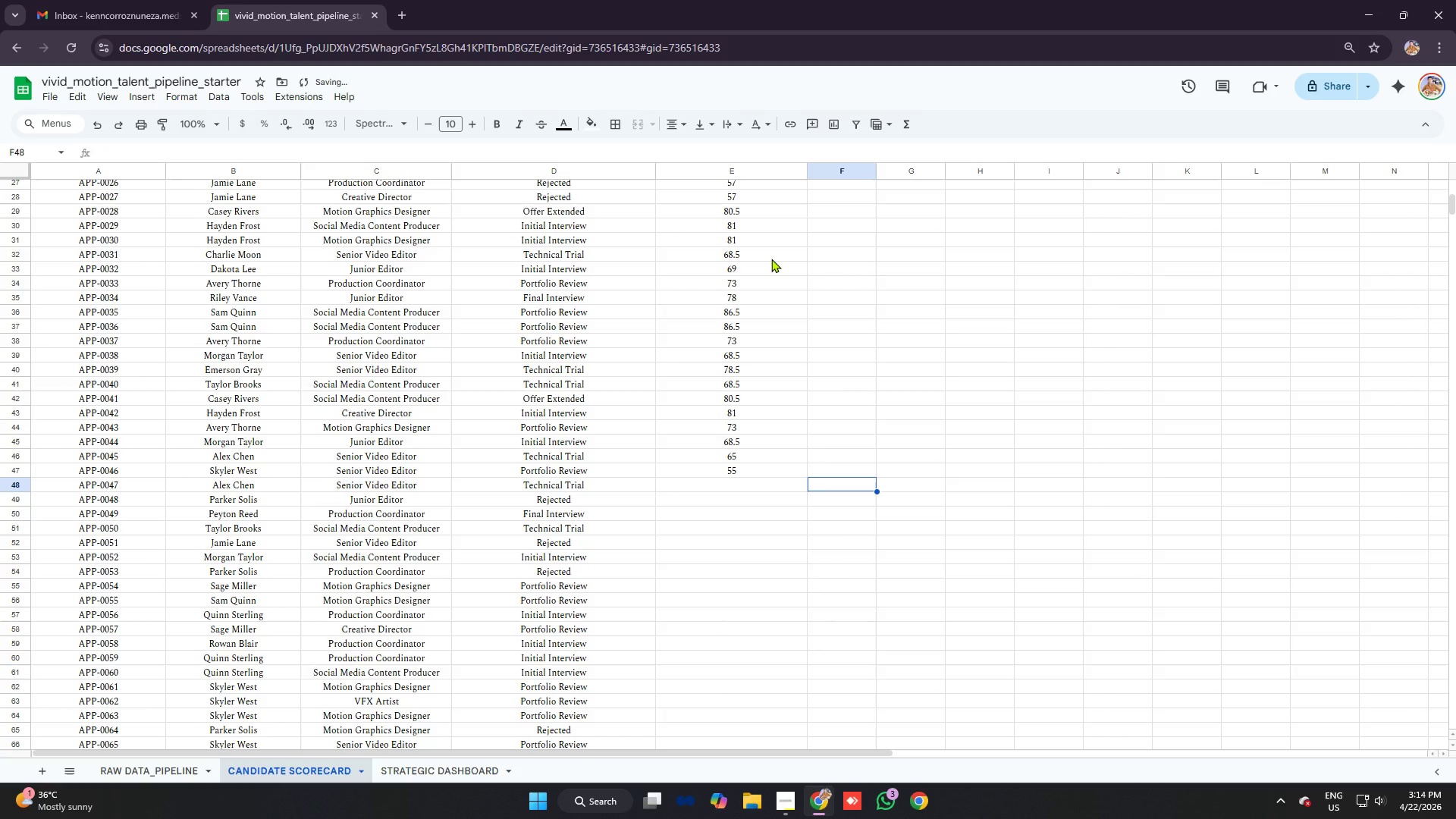 
hold_key(key=ControlLeft, duration=0.61)
 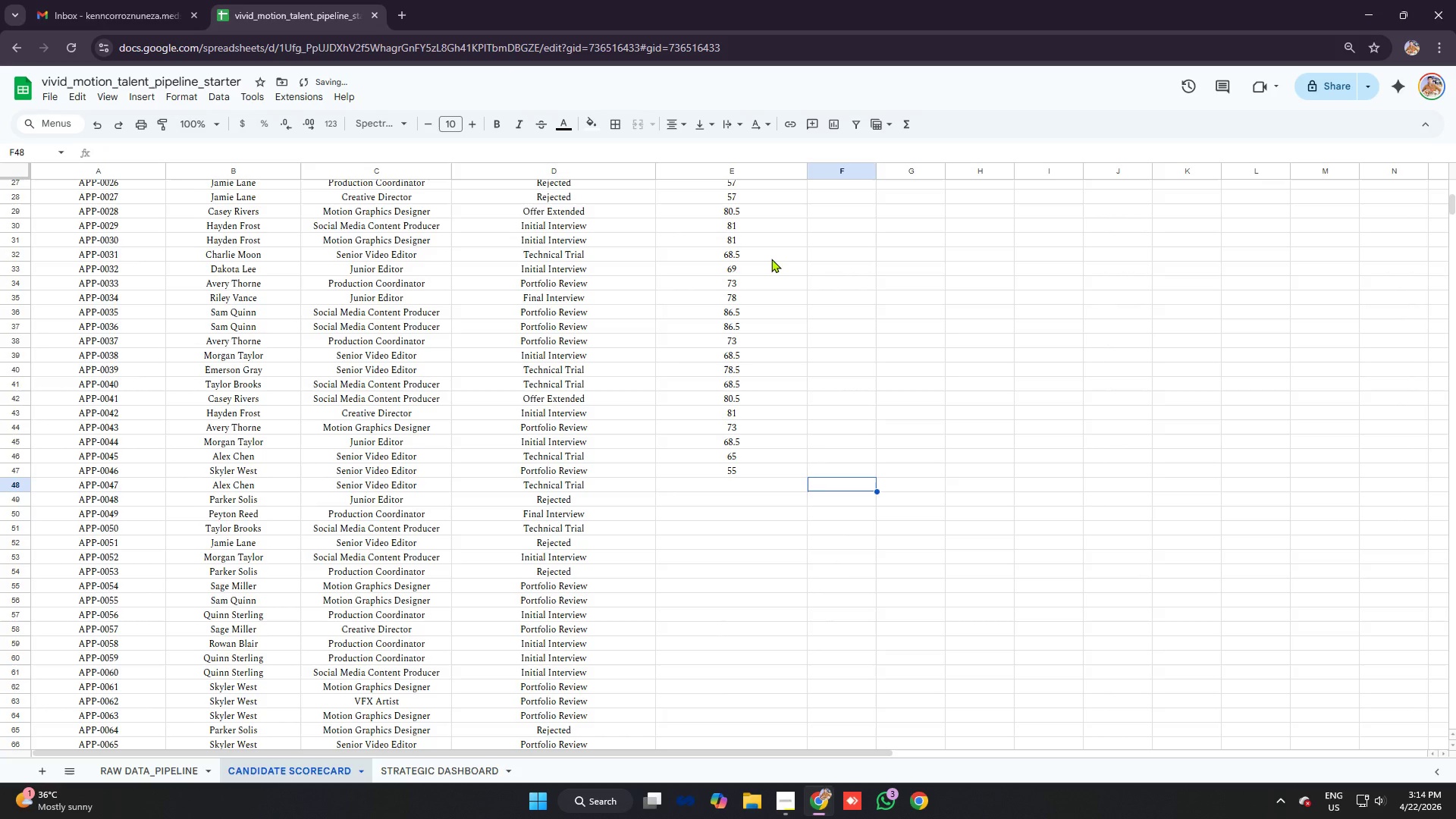 
key(Control+Z)
 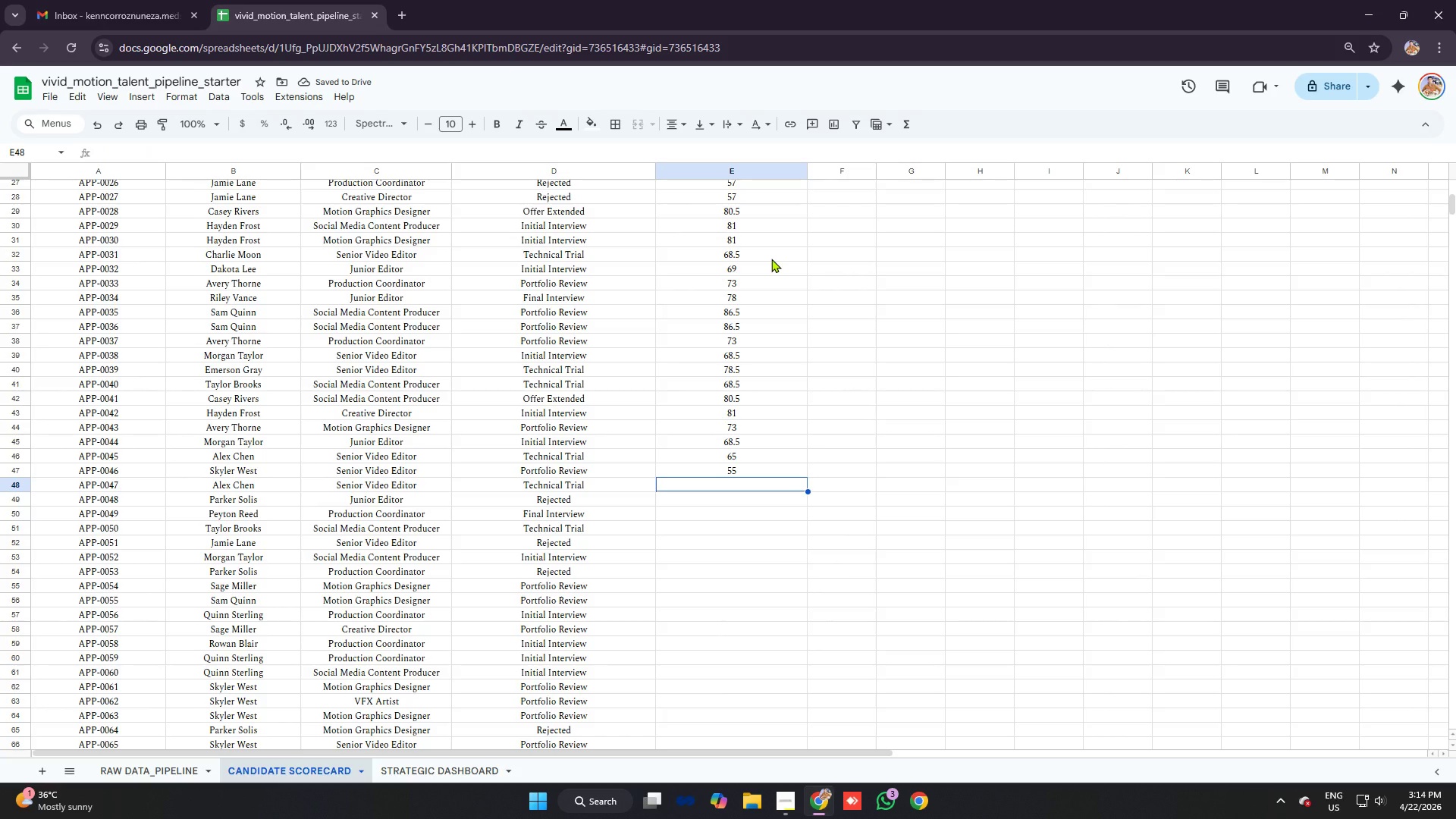 
wait(5.3)
 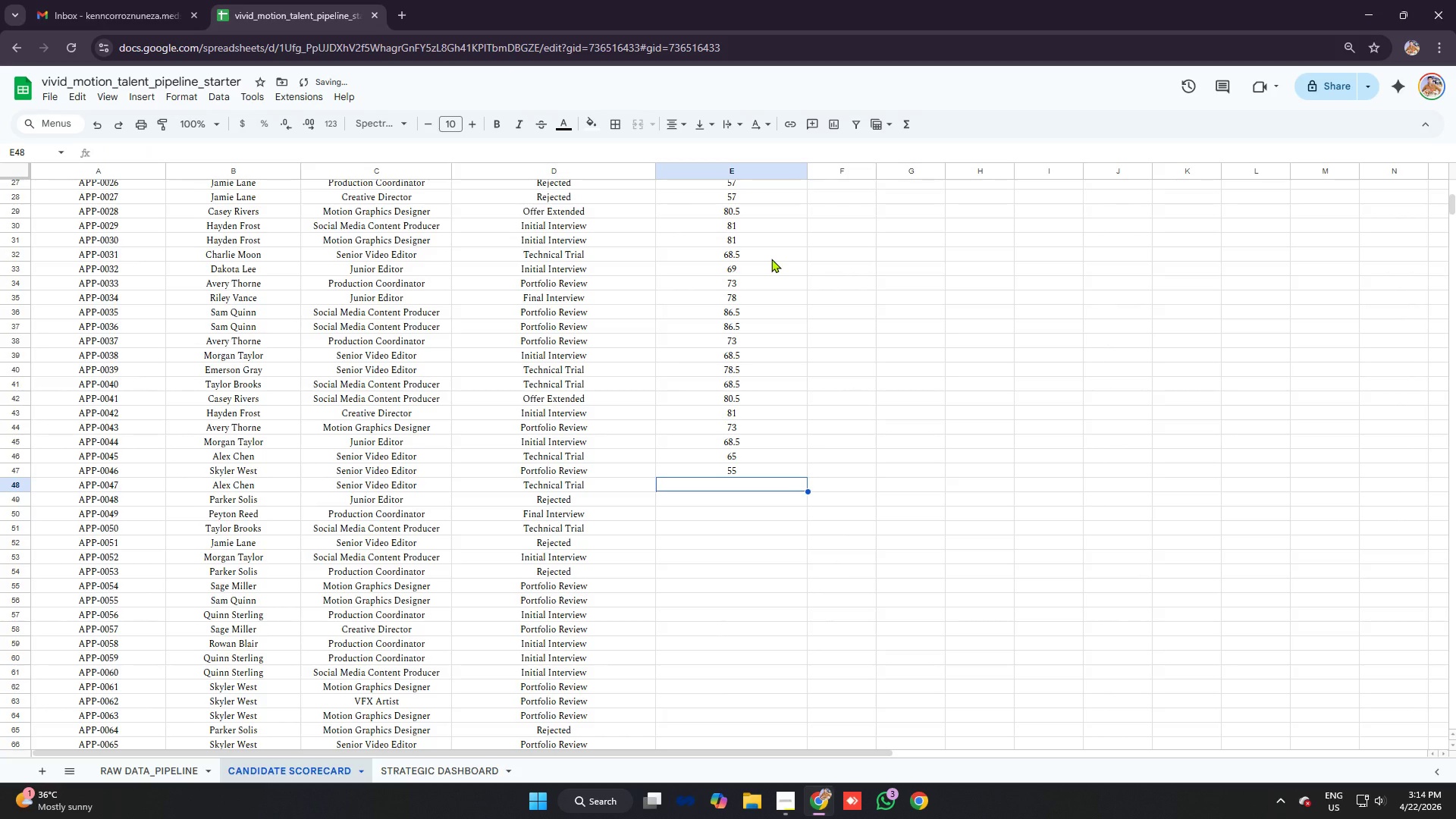 
key(ArrowUp)
 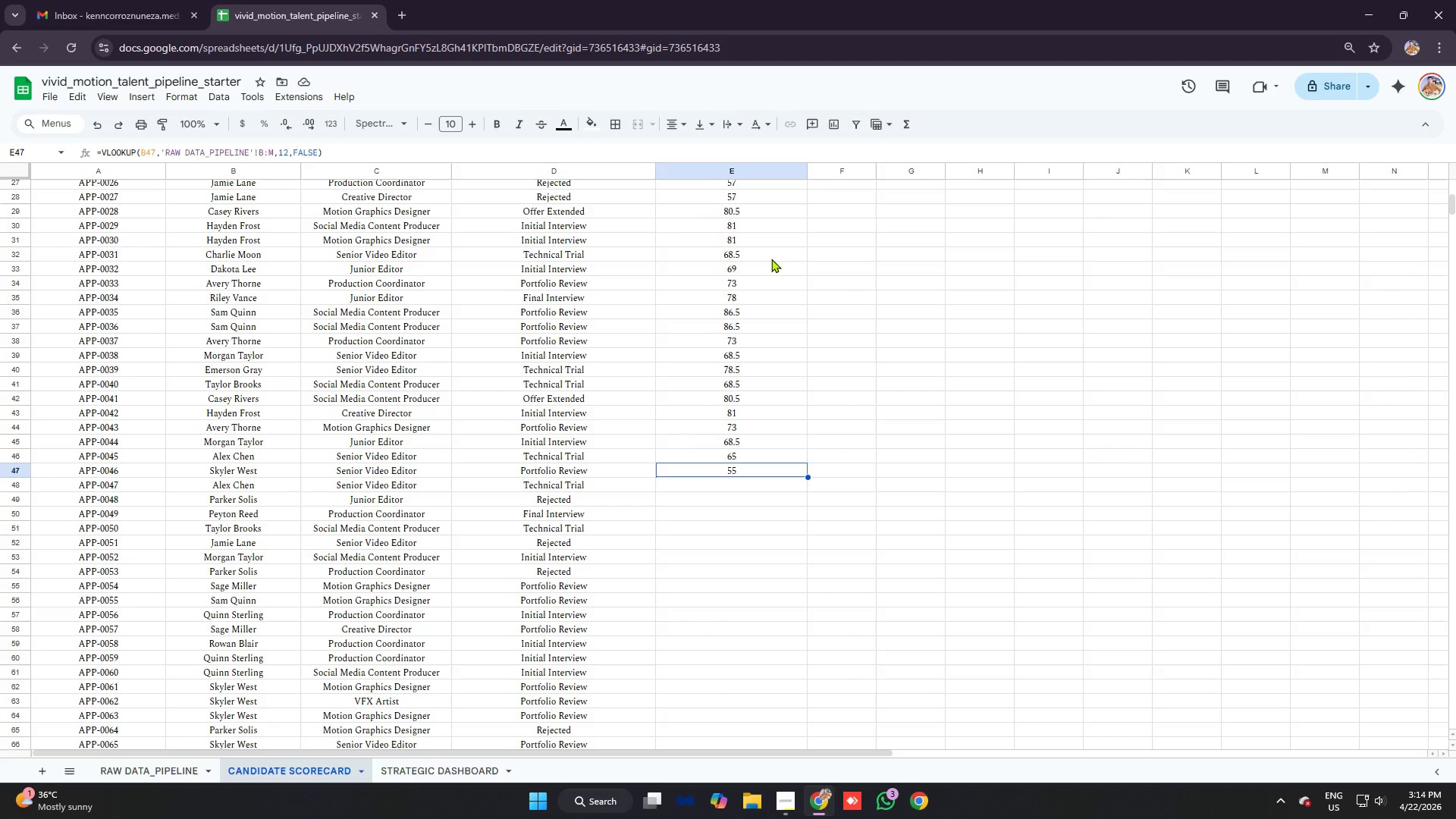 
key(ArrowDown)
 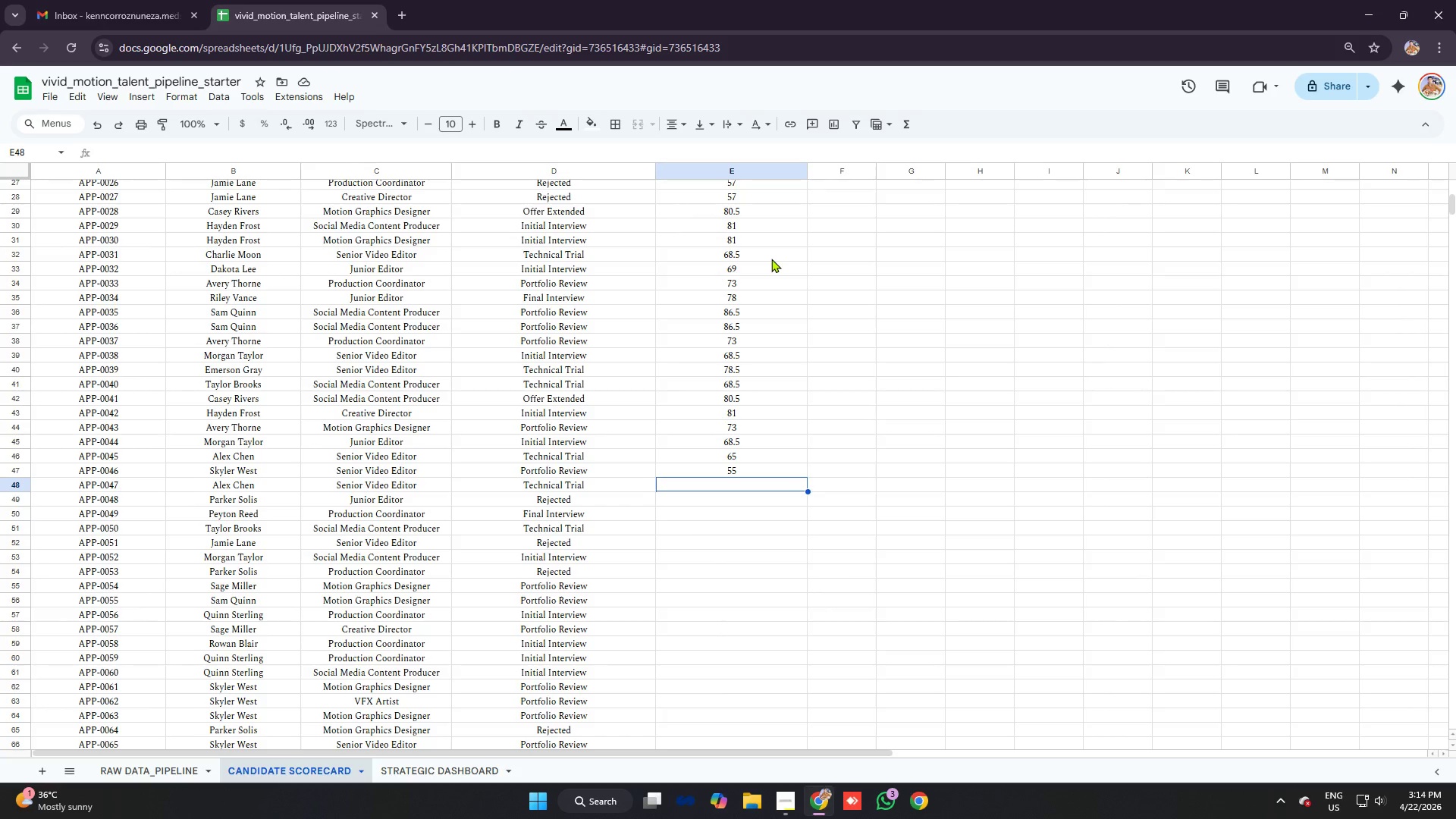 
type(=vlo)
key(Tab)
type(b48)
 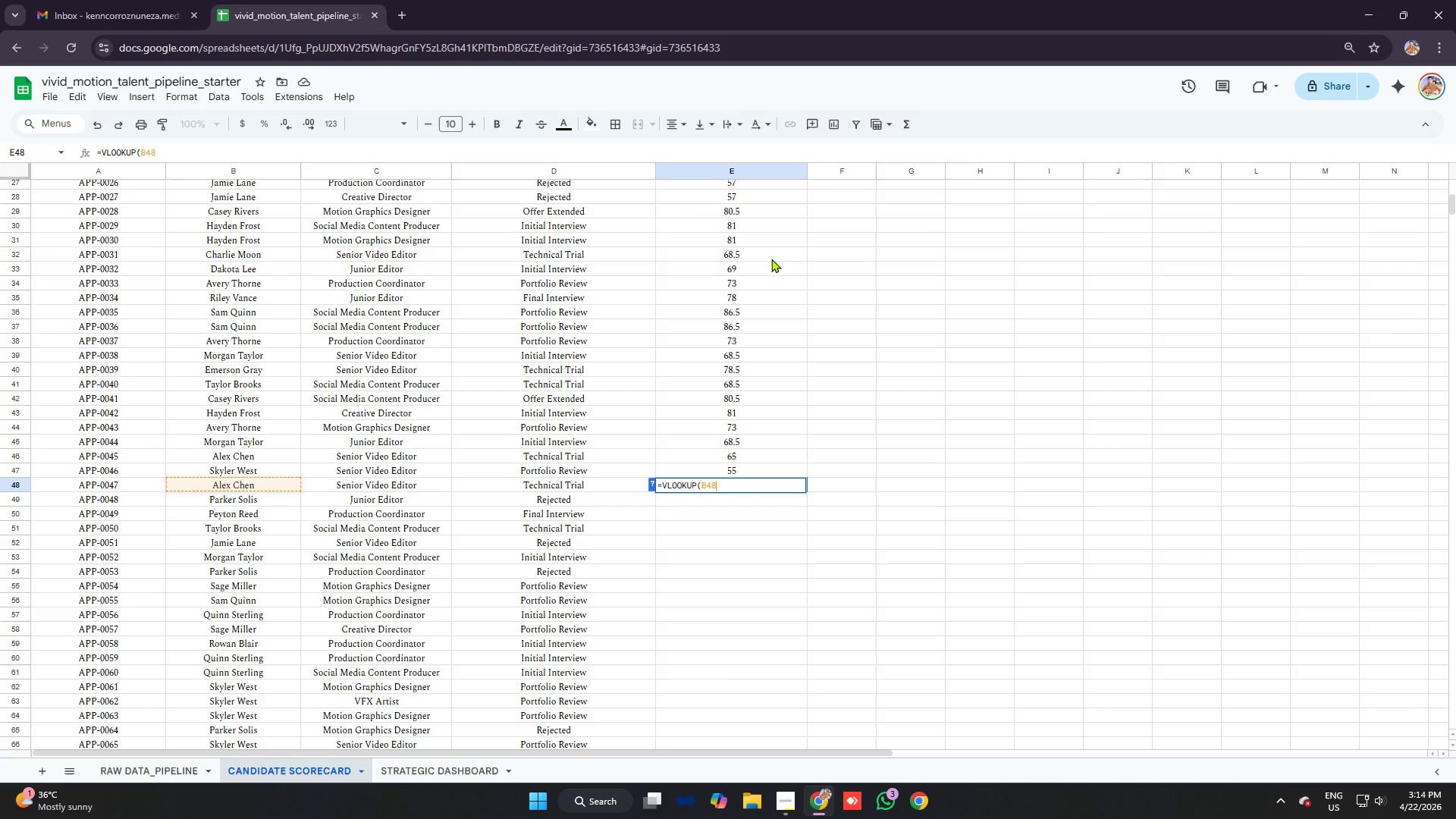 
key(Control+ControlLeft)
 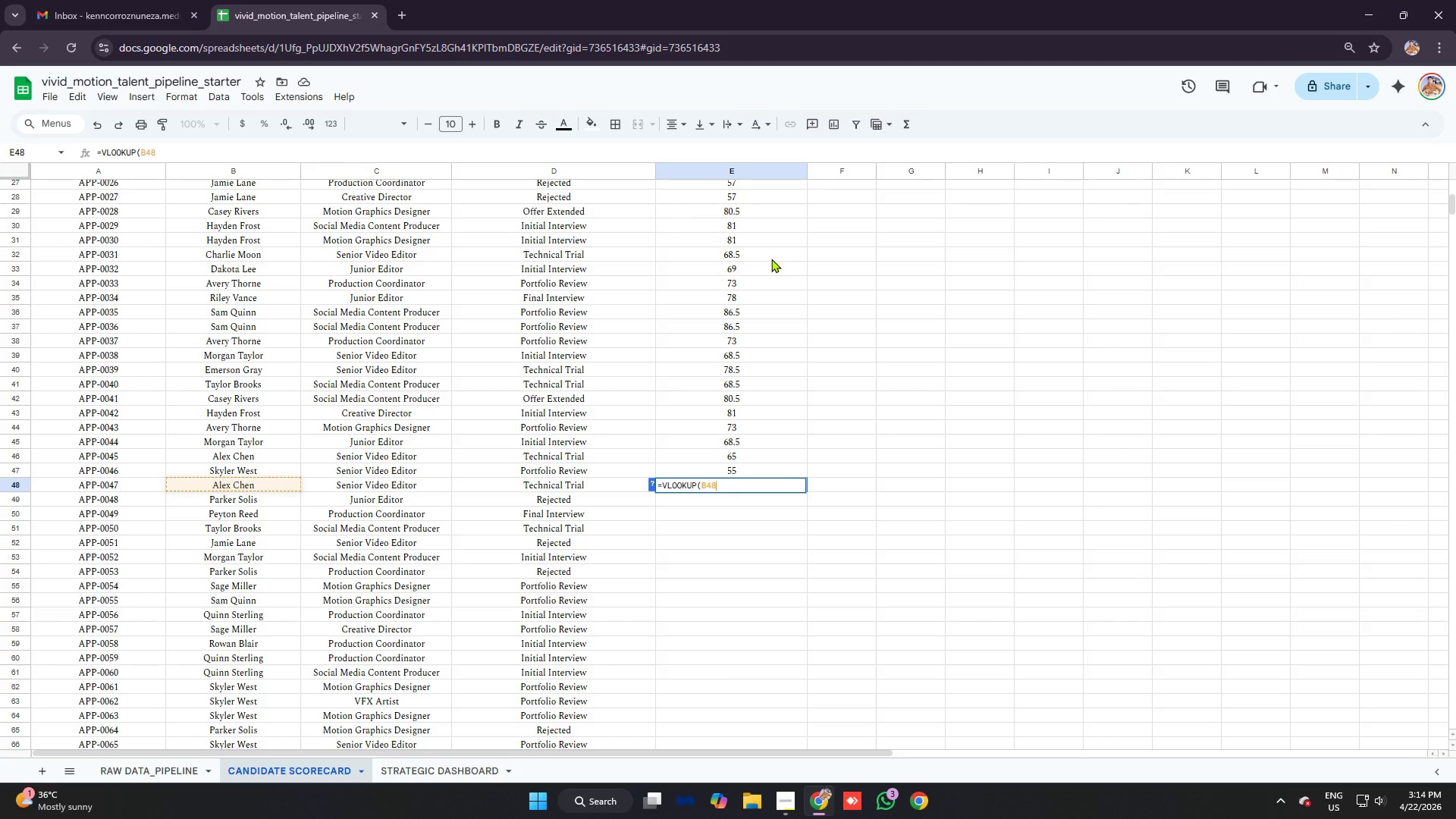 
key(Control+V)
 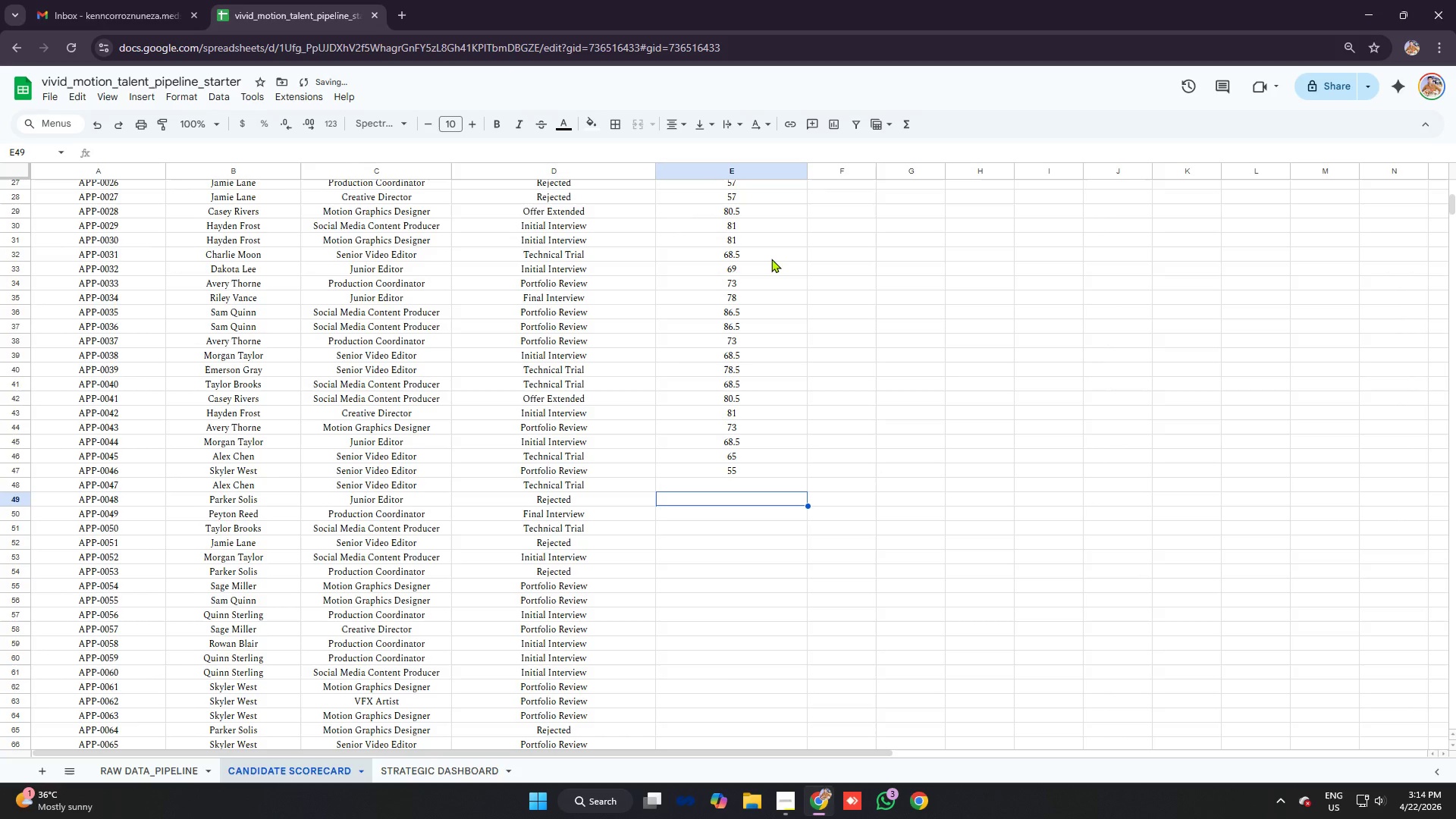 
key(Enter)
 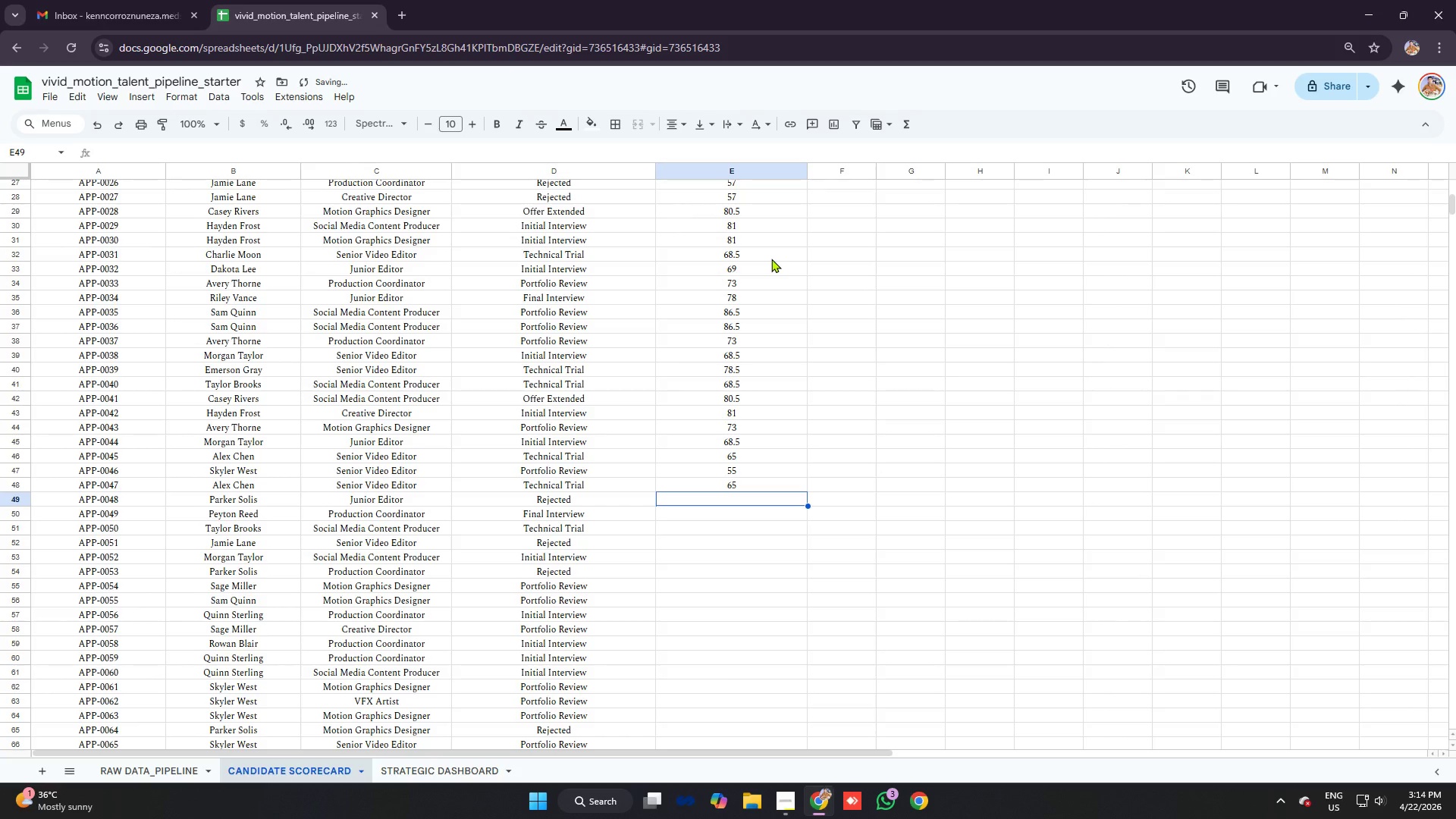 
type(=vlo)
key(Tab)
type(b49)
 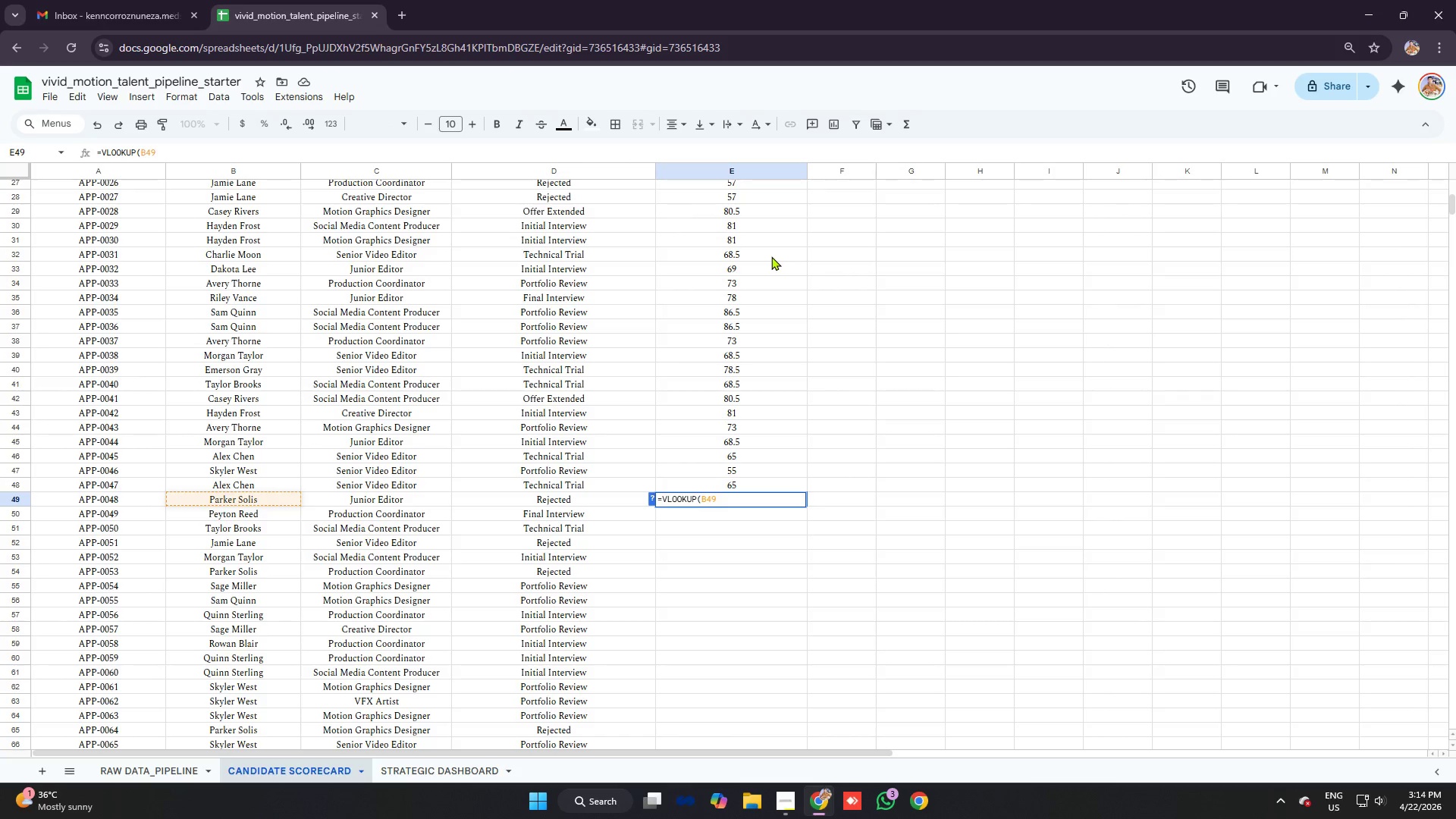 
key(Control+V)
 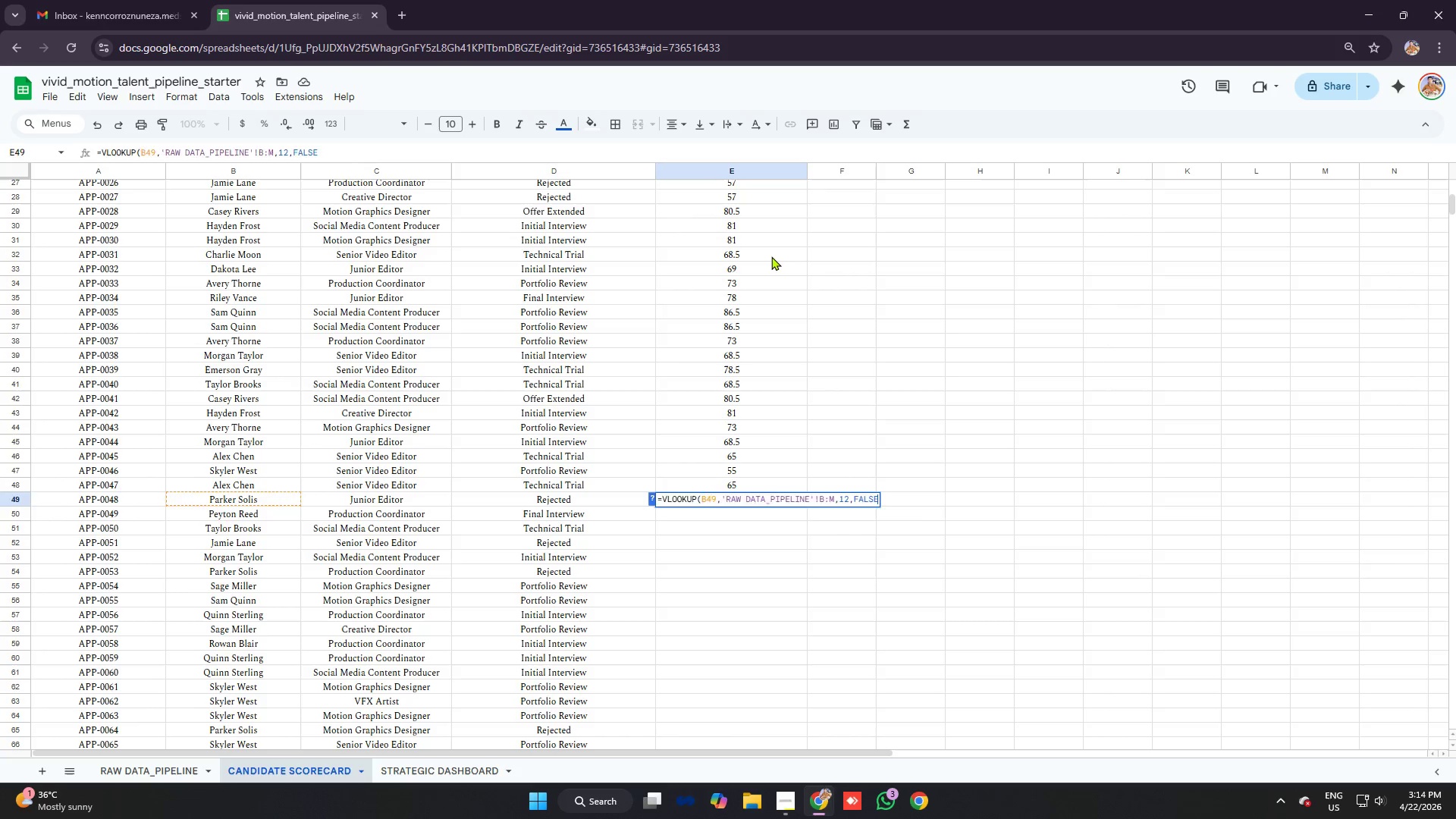 
key(Enter)
 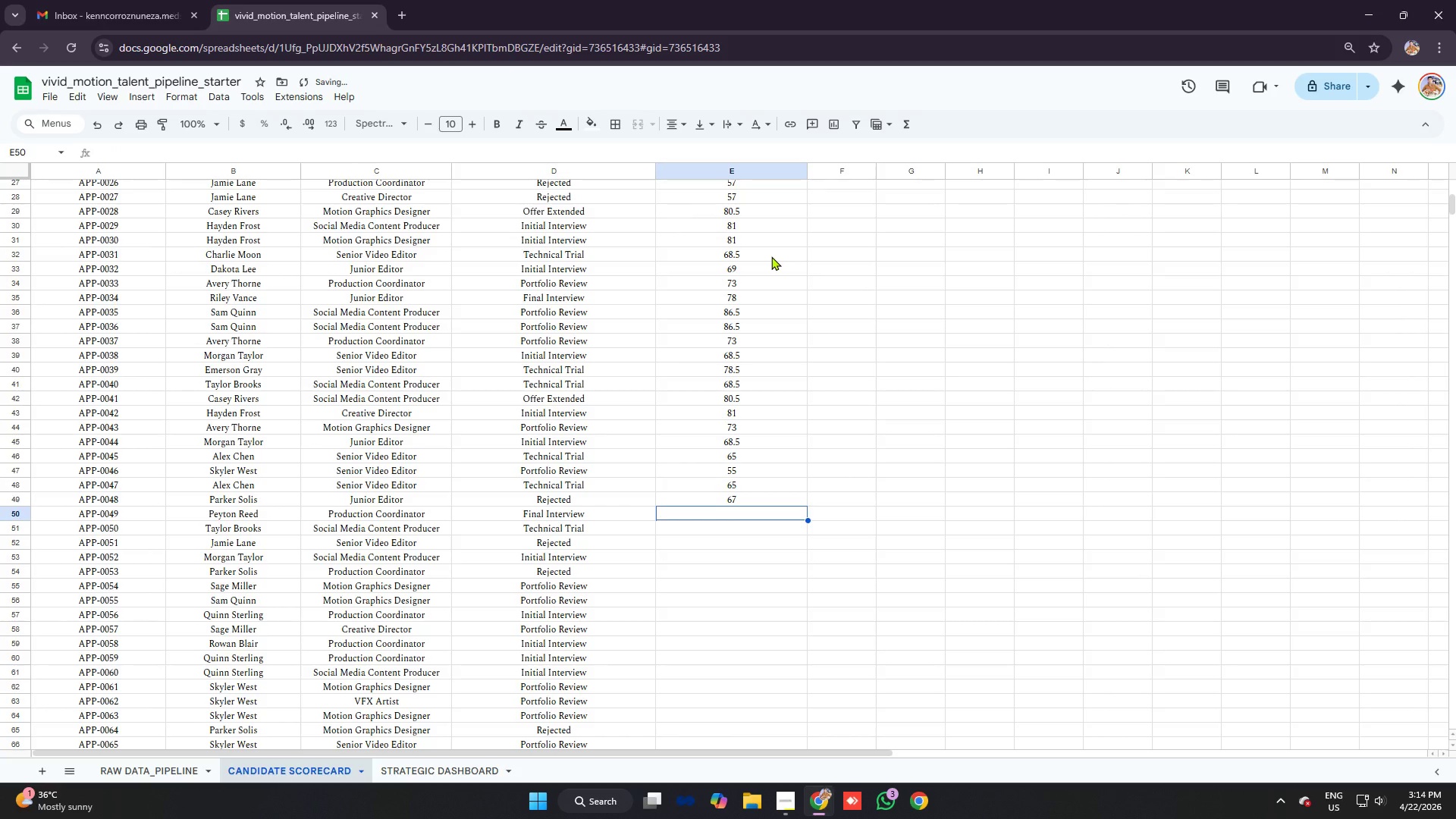 
type(=vlo)
key(Tab)
type(b50)
 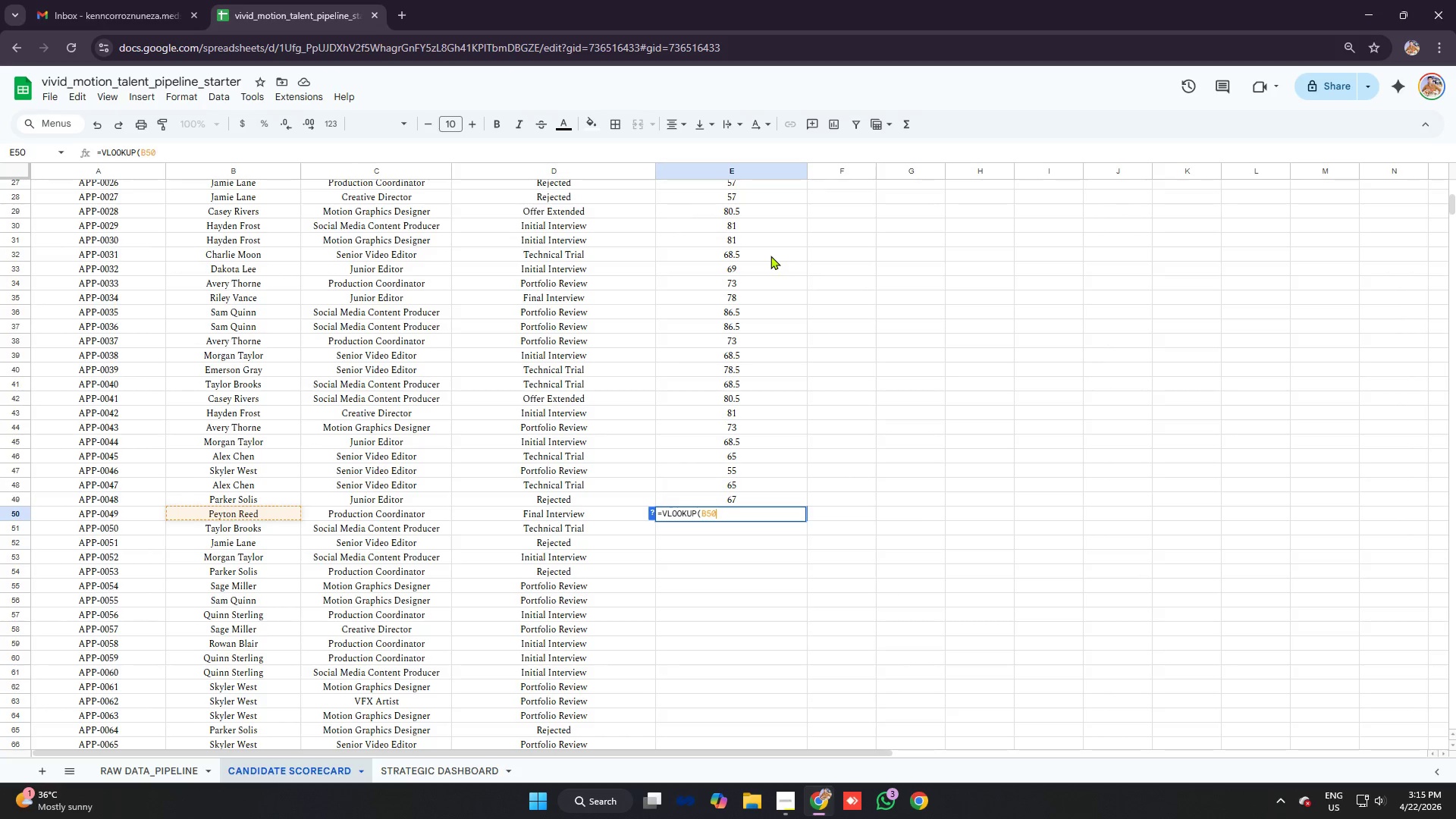 
key(Control+V)
 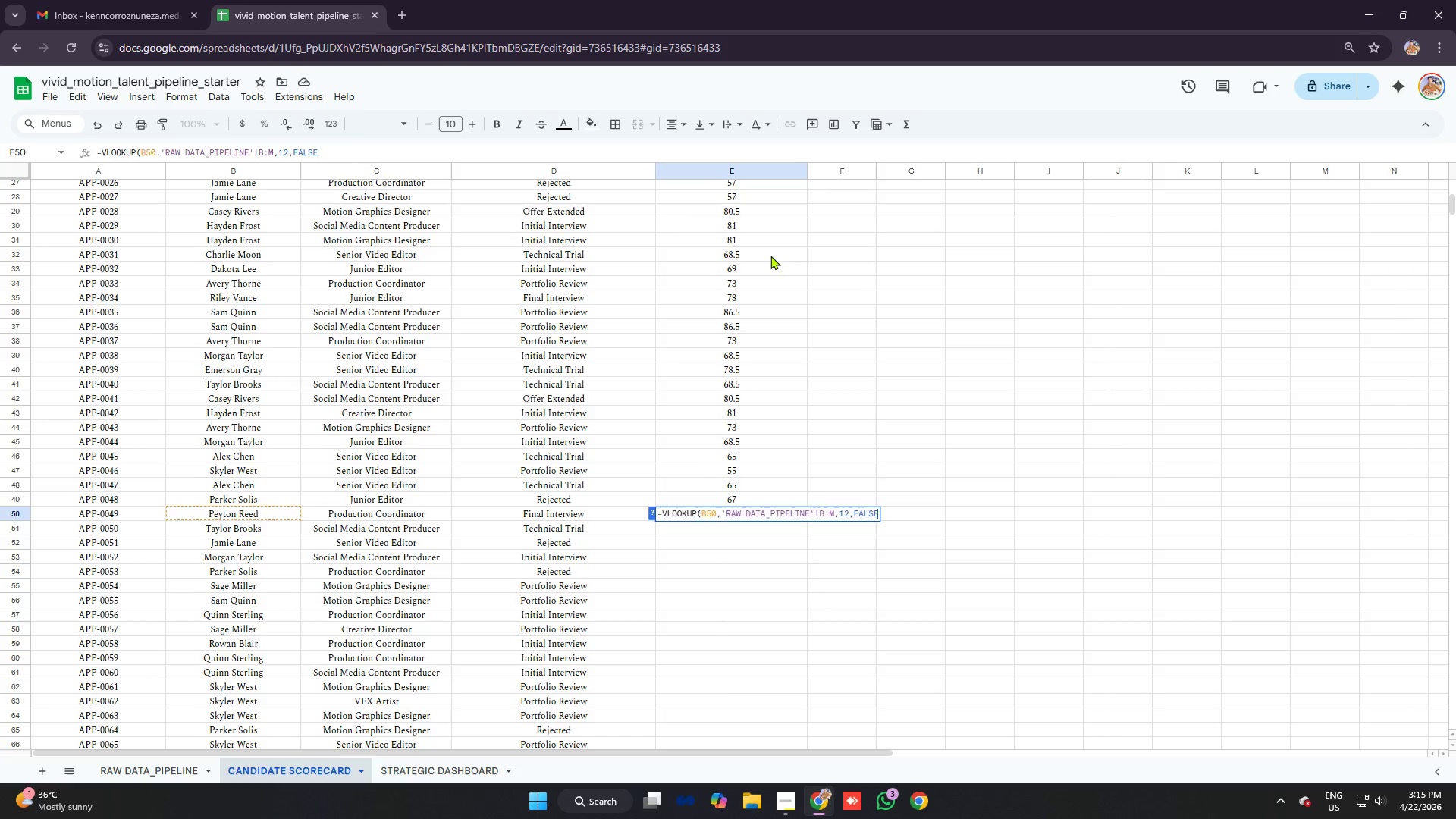 
key(Enter)
 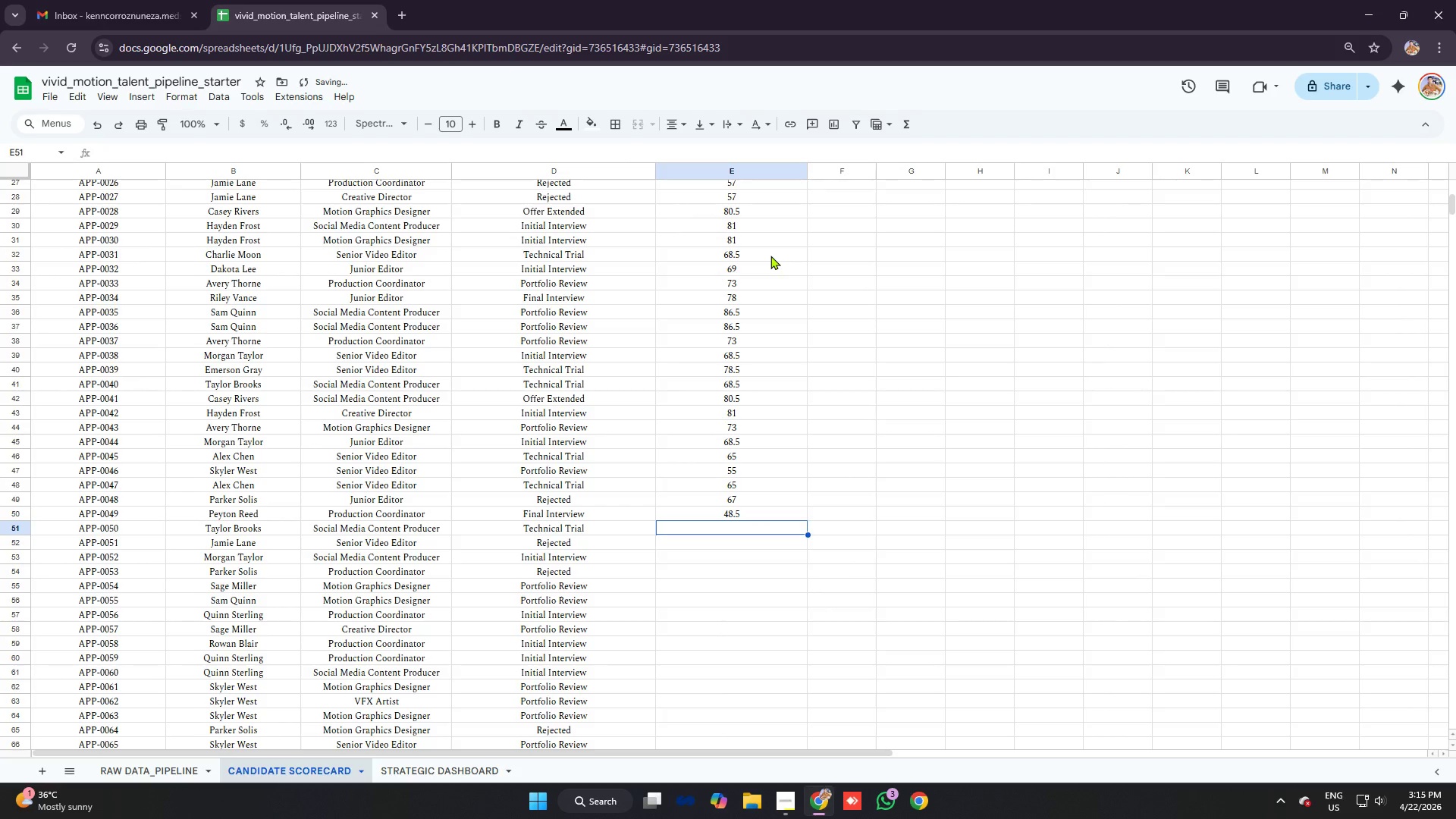 
type(=vloo)
key(Tab)
type(b51)
 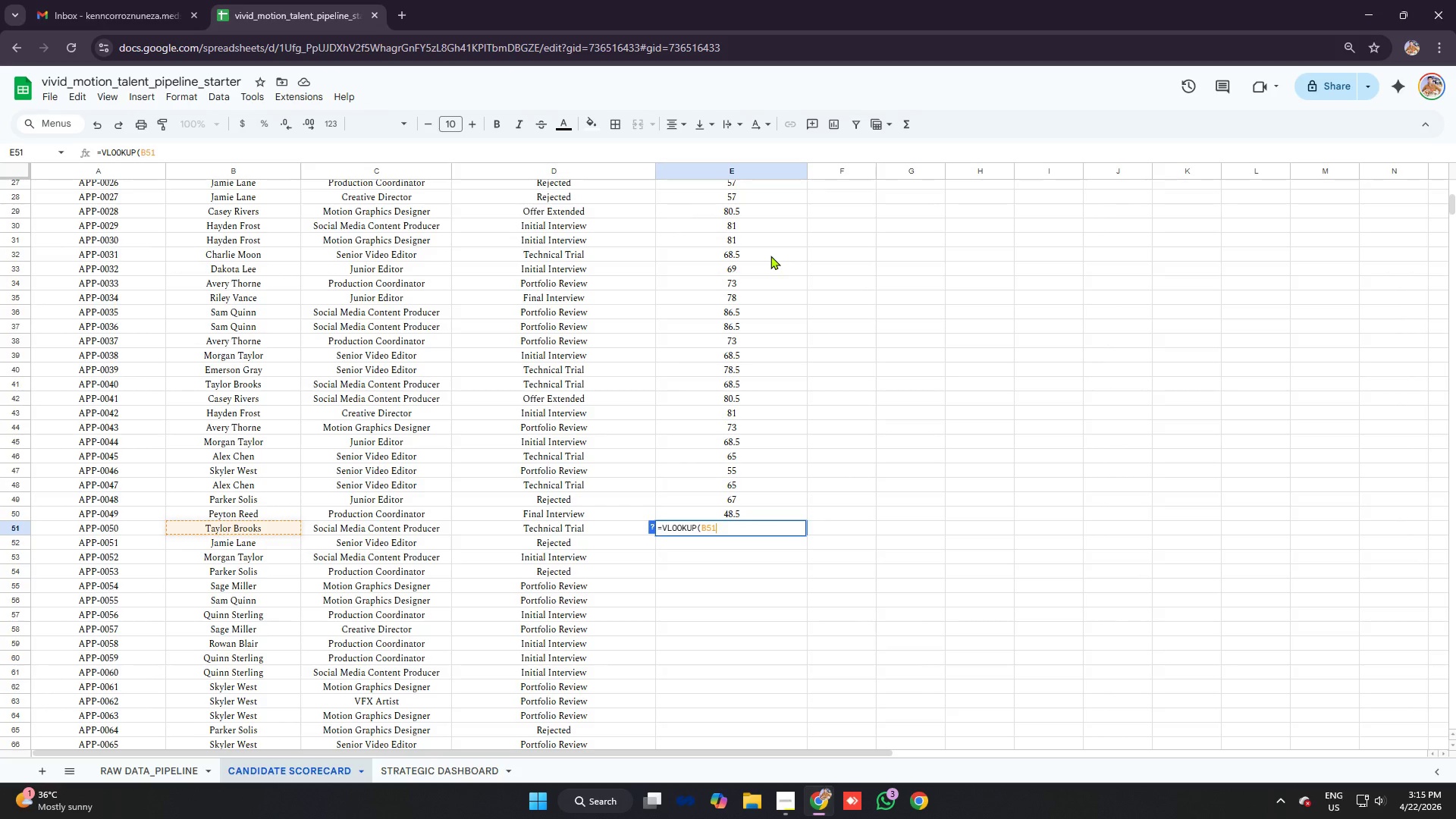 
key(Control+ControlLeft)
 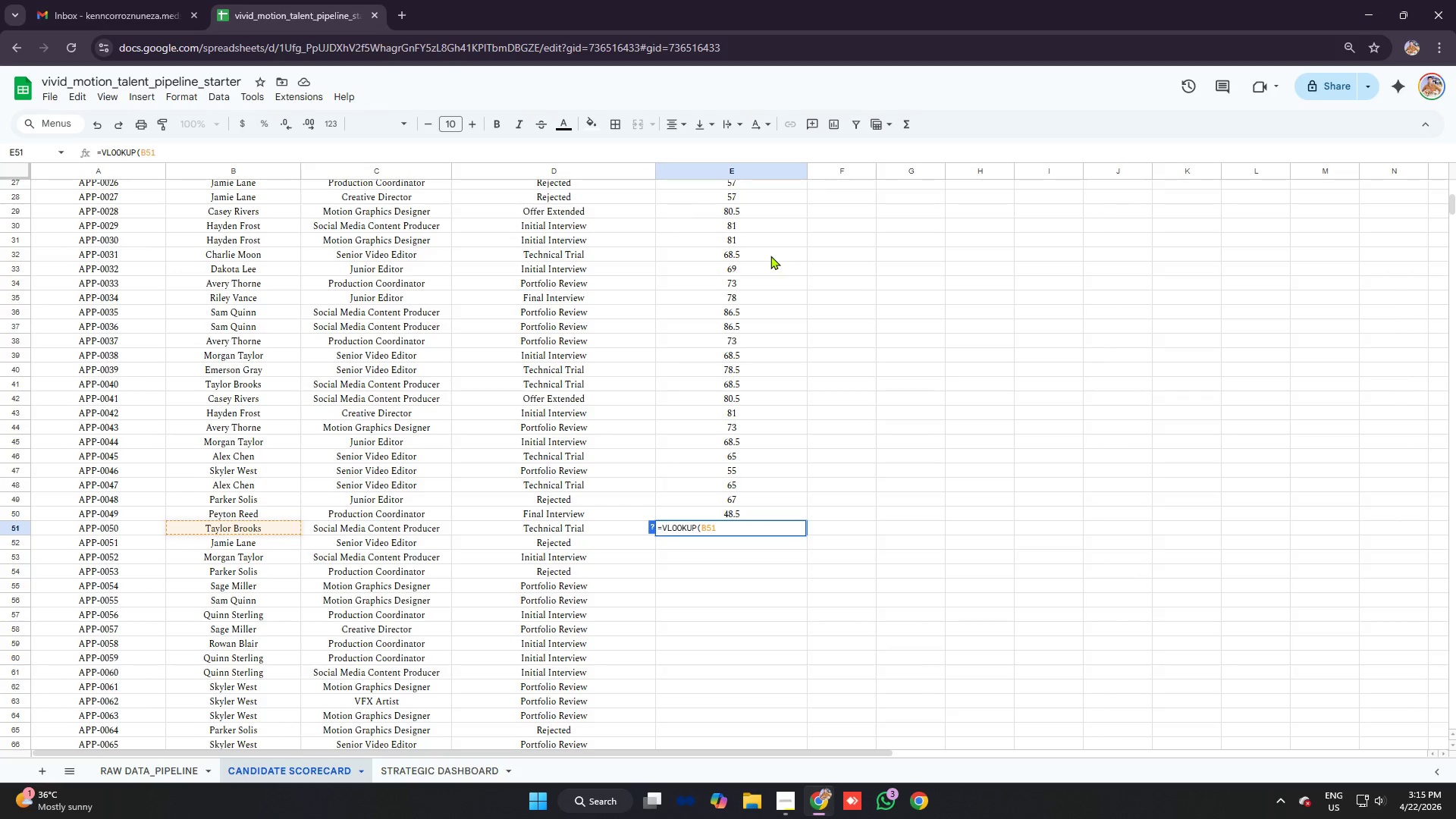 
key(Control+V)
 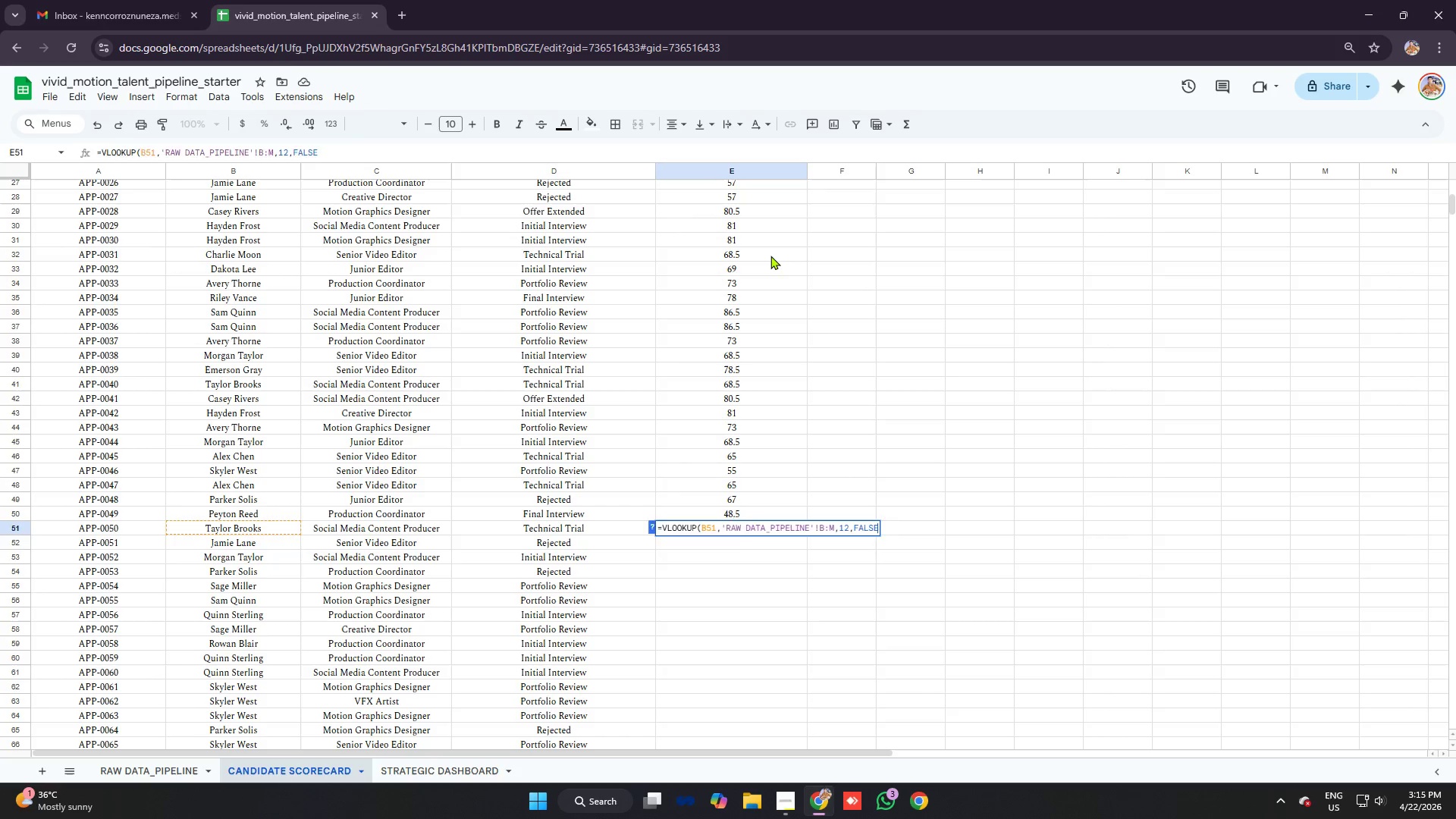 
key(Enter)
 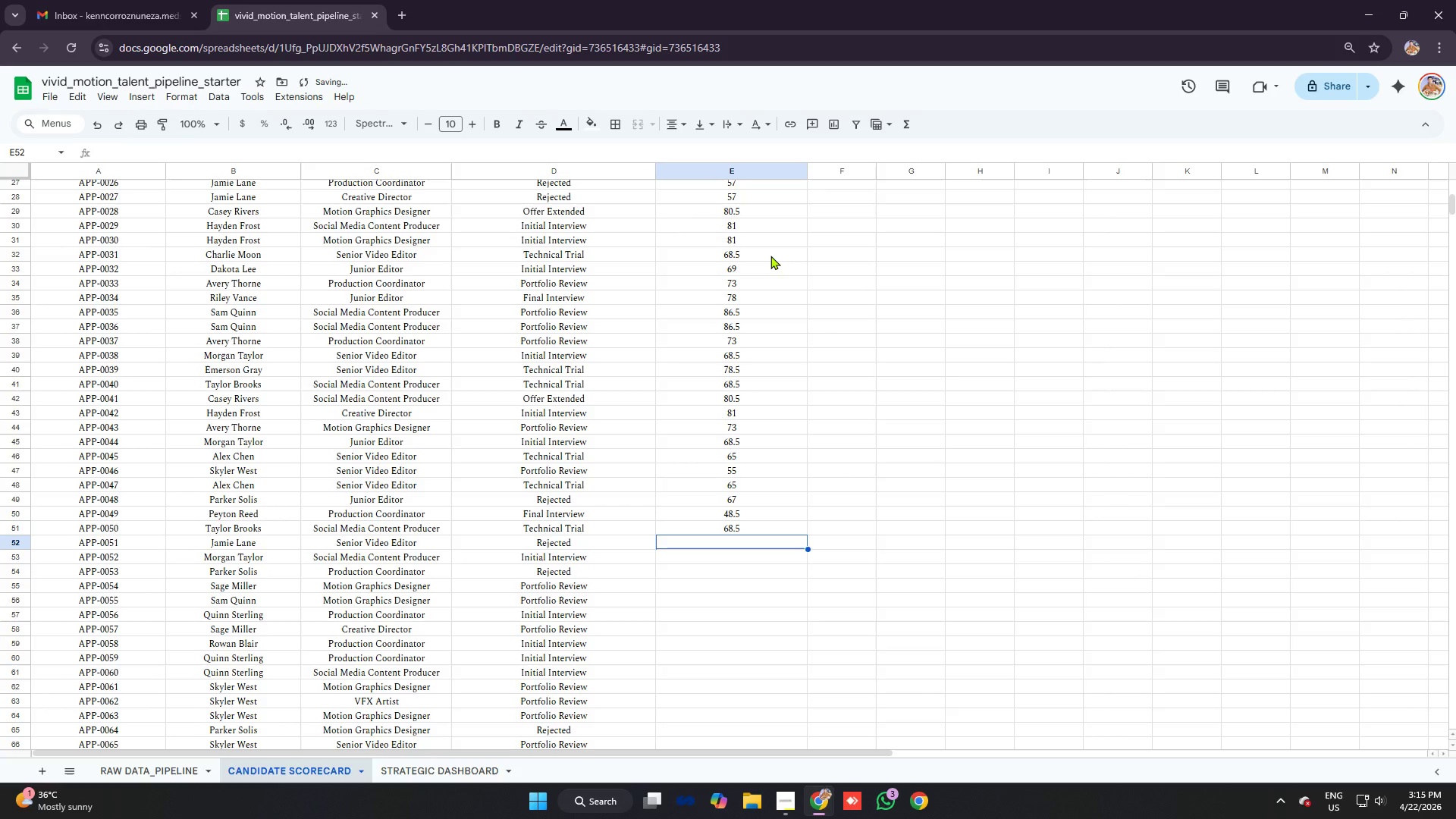 
type(=vlo)
key(Tab)
type(b52)
 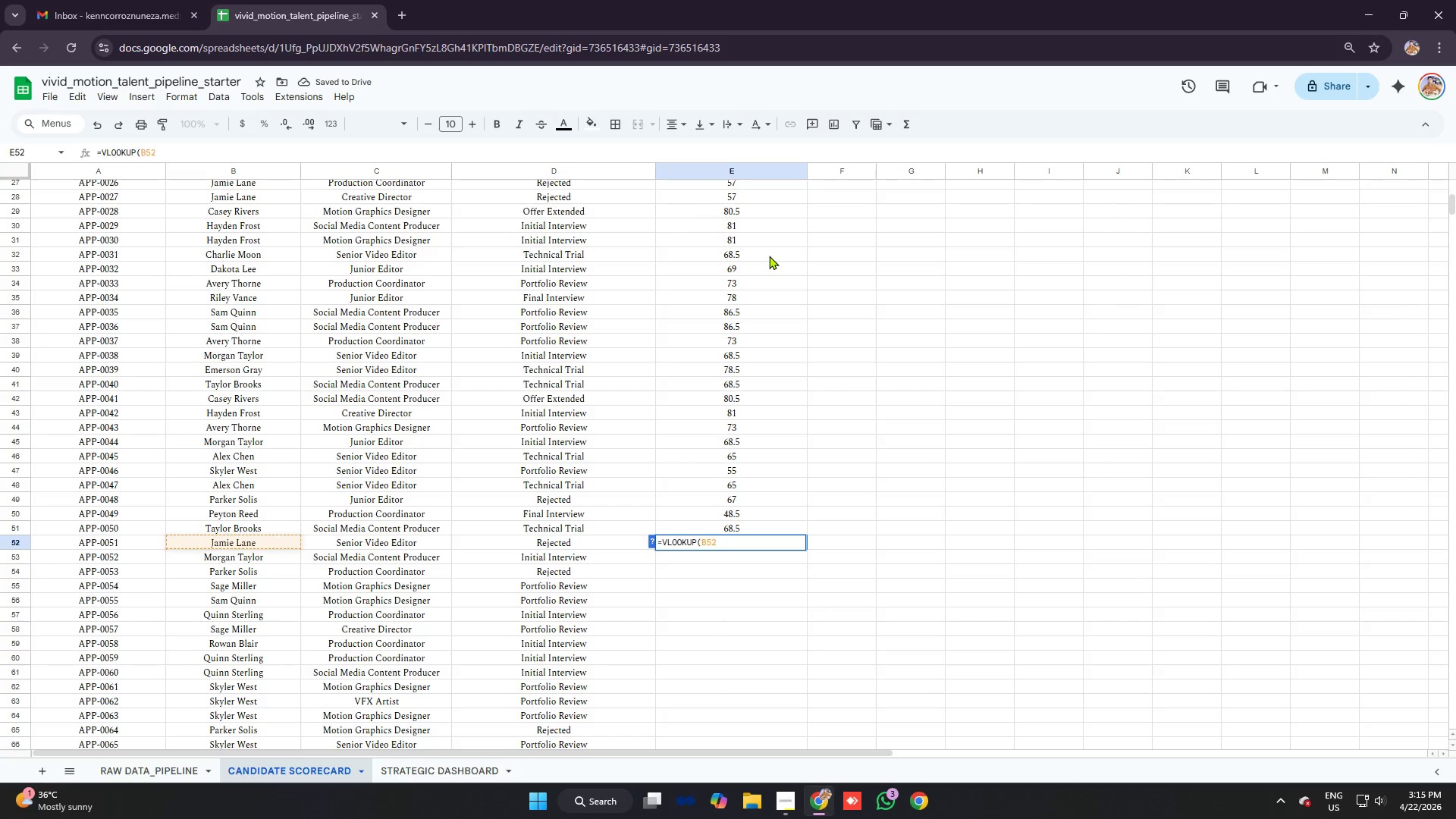 
key(Control+ControlLeft)
 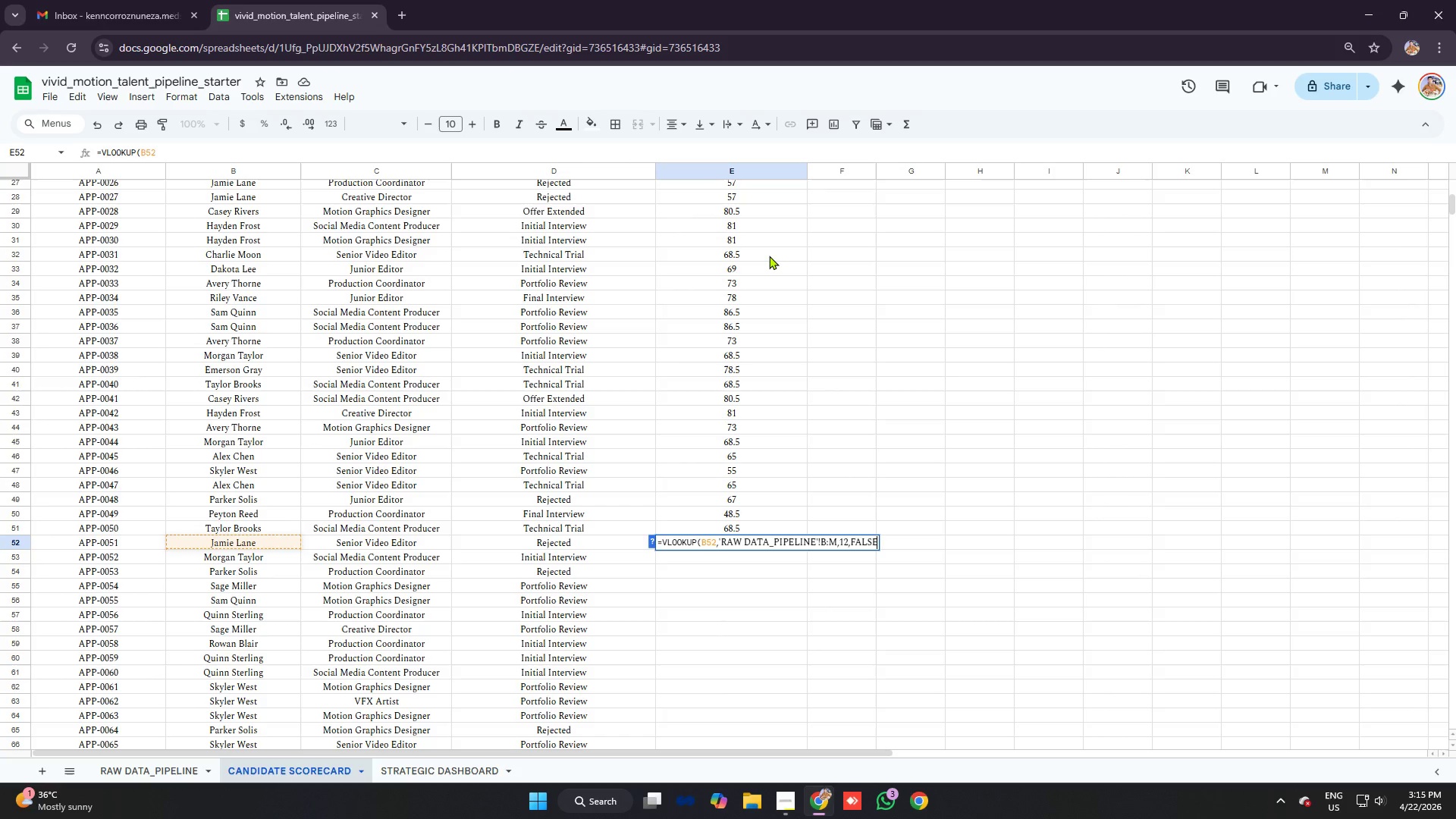 
key(Control+V)
 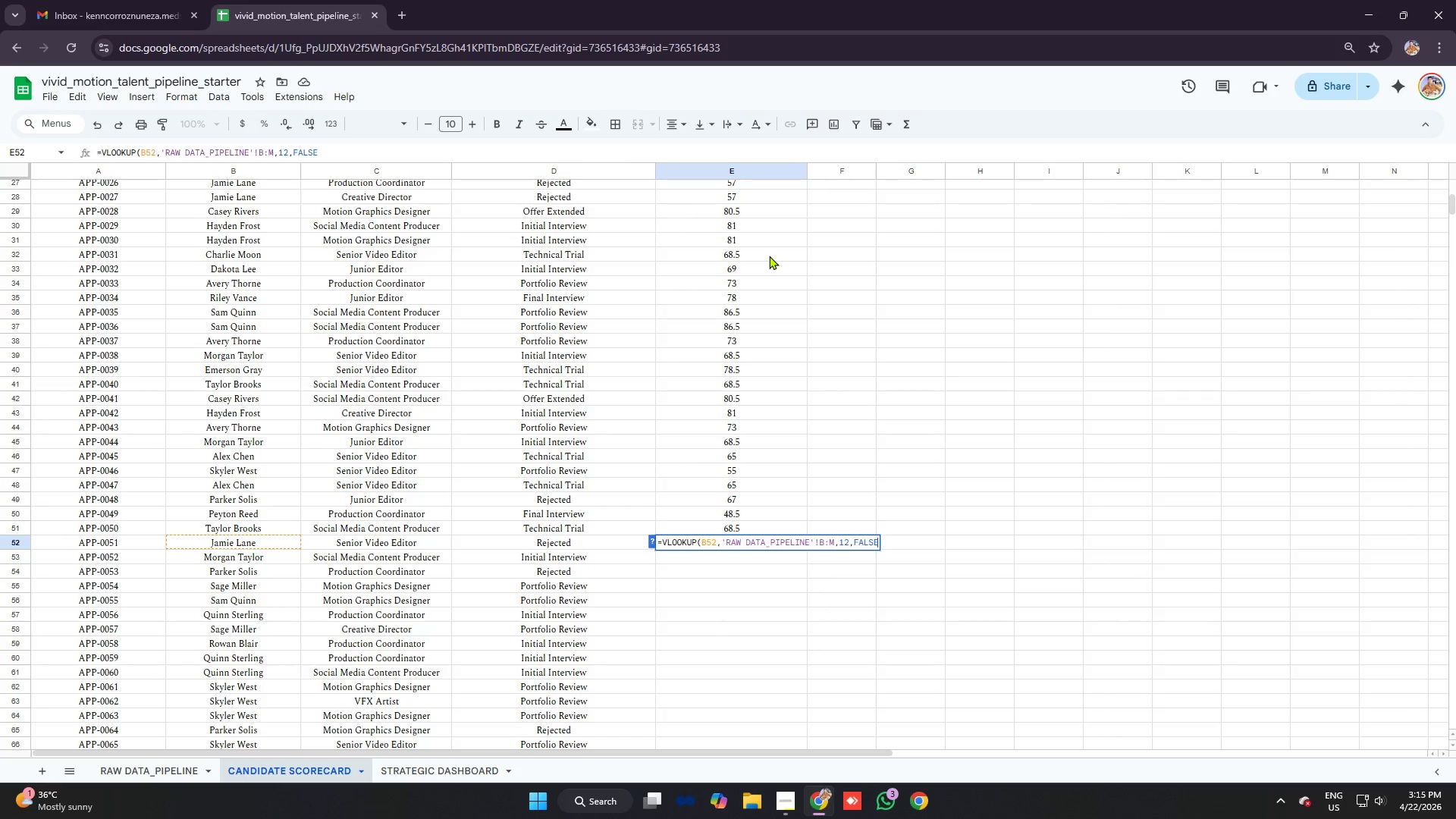 
key(Enter)
 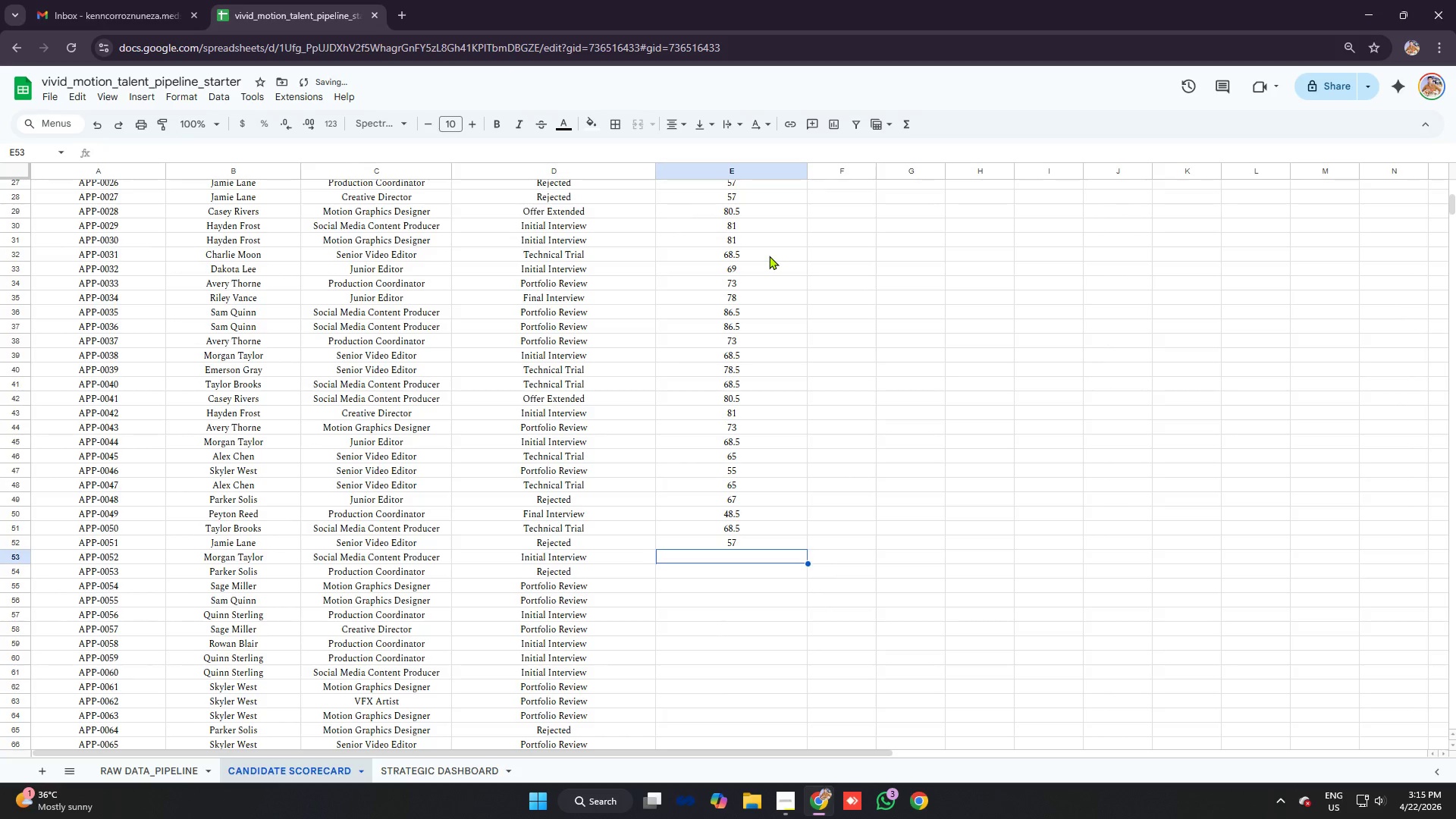 
type(=-vl)
key(Backspace)
key(Backspace)
key(Backspace)
key(Backspace)
type(=vloo)
key(Tab)
type(b53)
 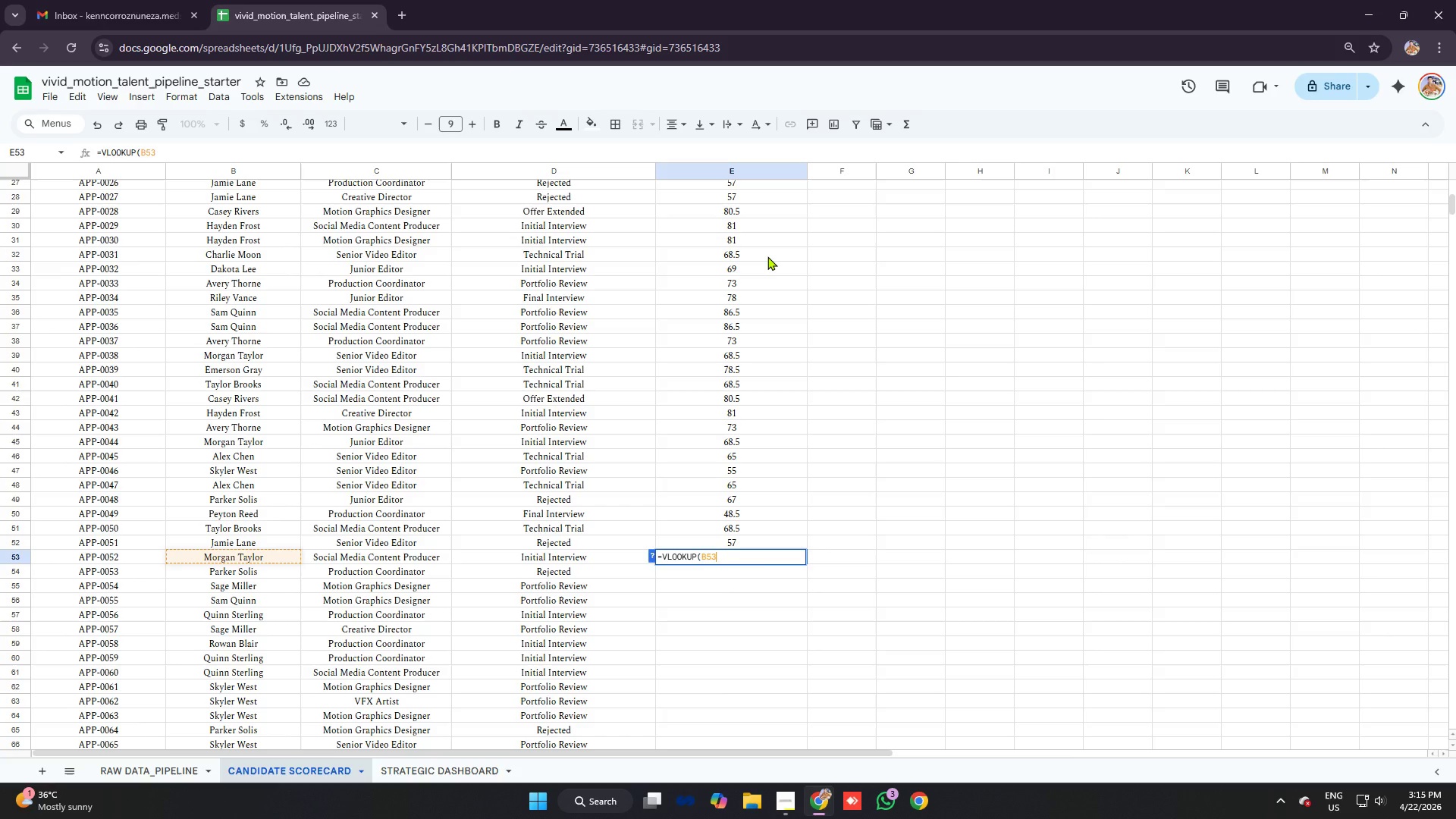 
key(Control+V)
 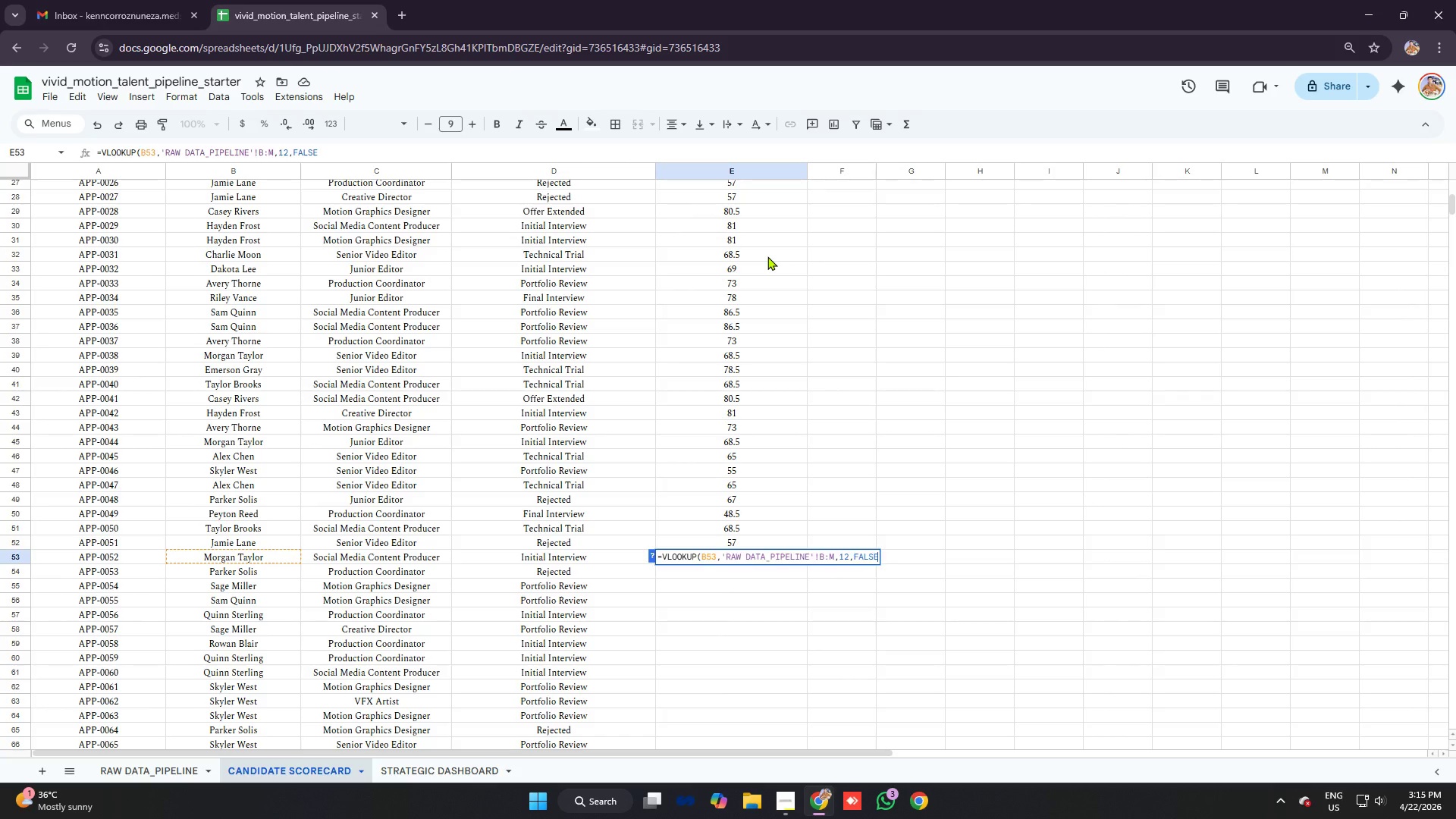 
key(Enter)
 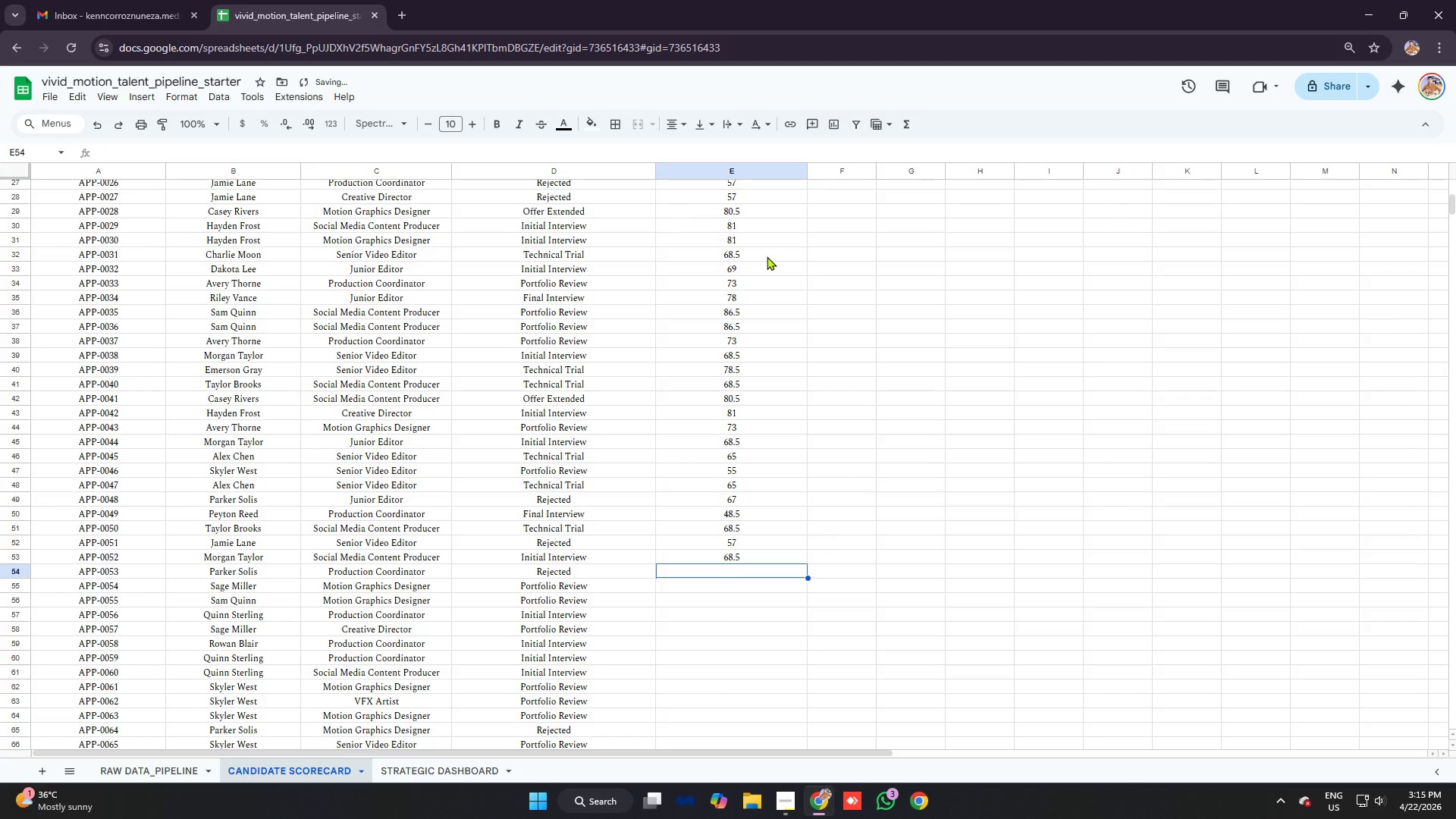 
type(=vloo)
key(Tab)
type(b54)
 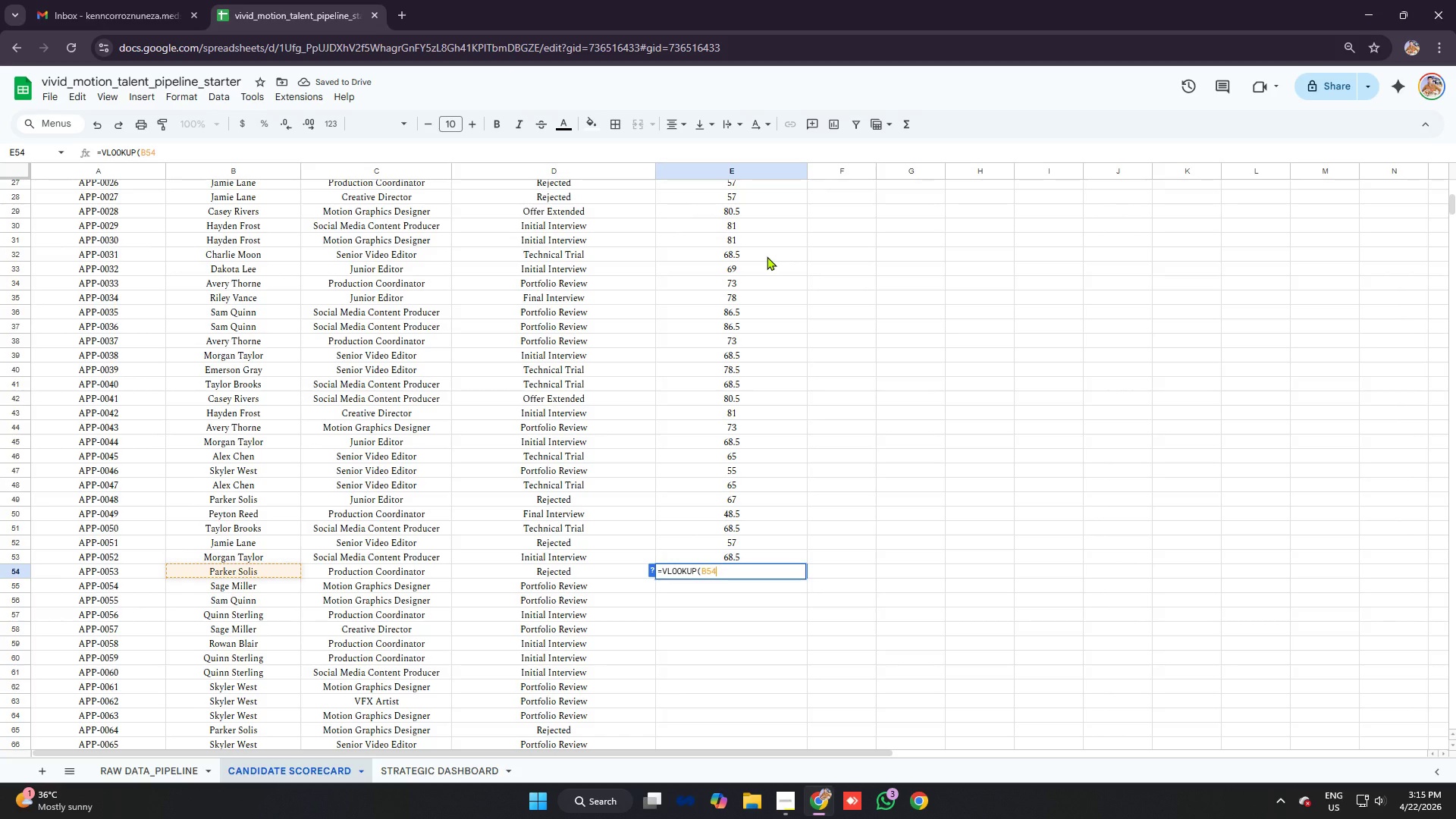 
key(Control+ControlLeft)
 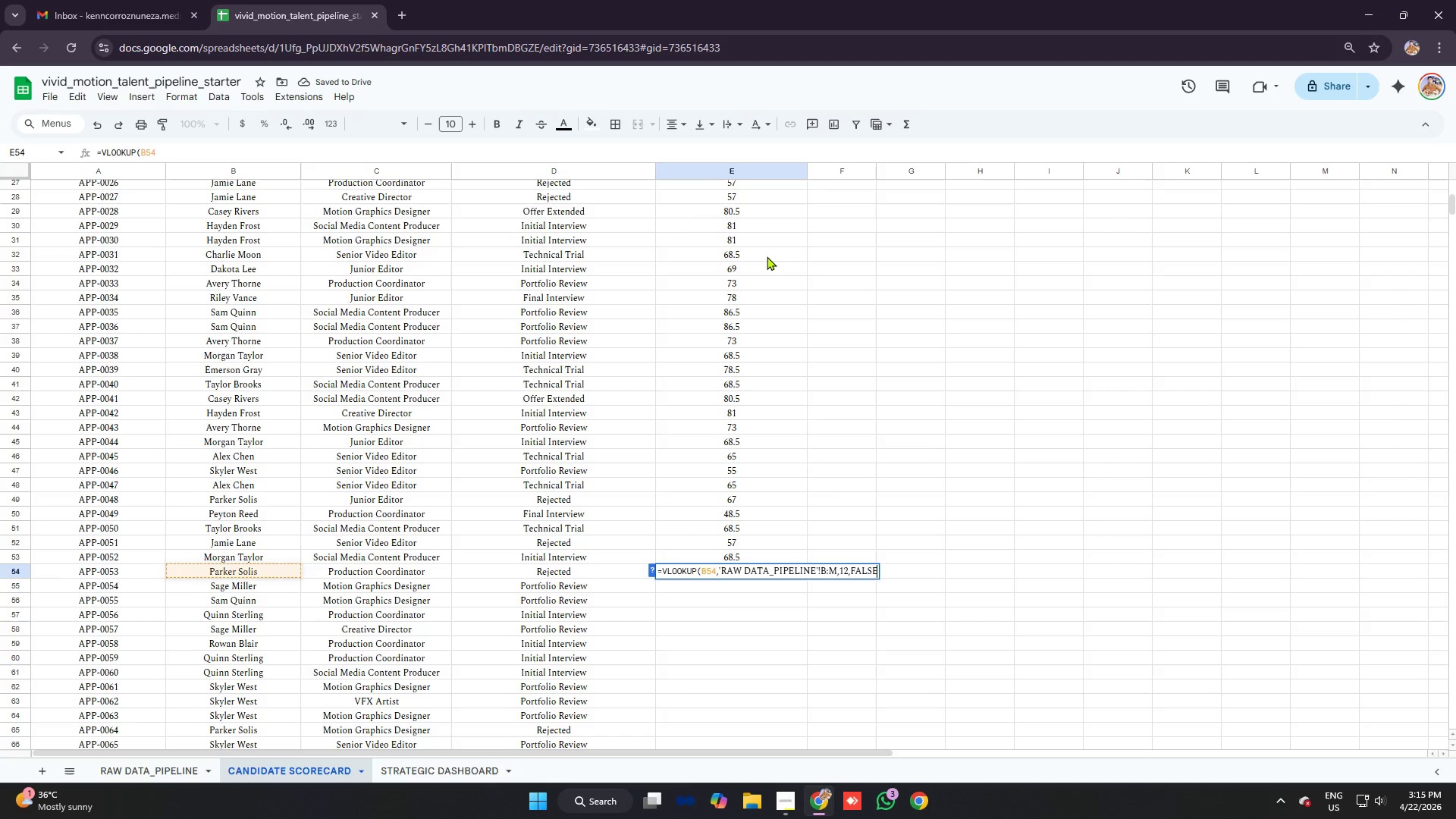 
key(Control+V)
 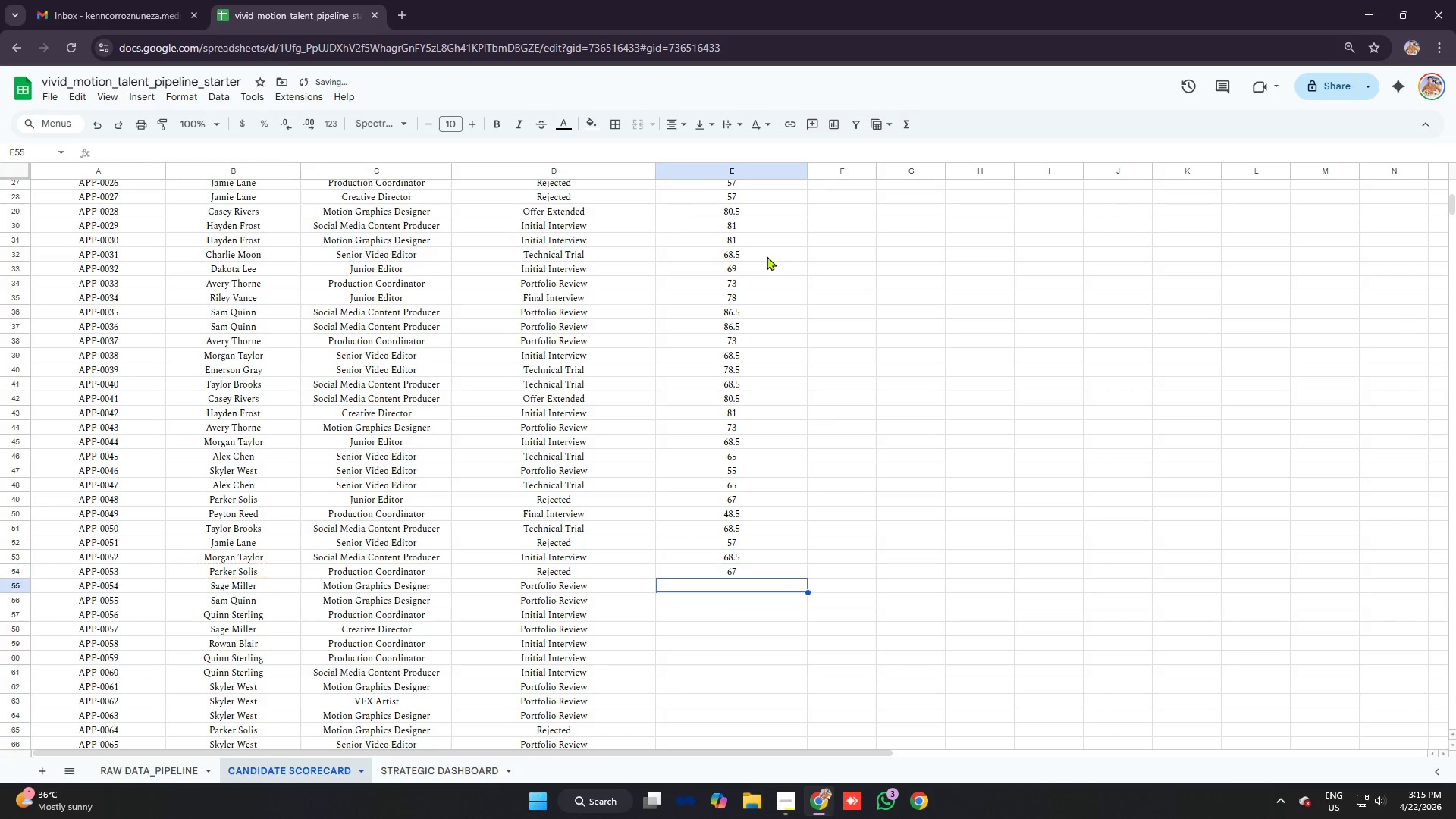 
key(Enter)
 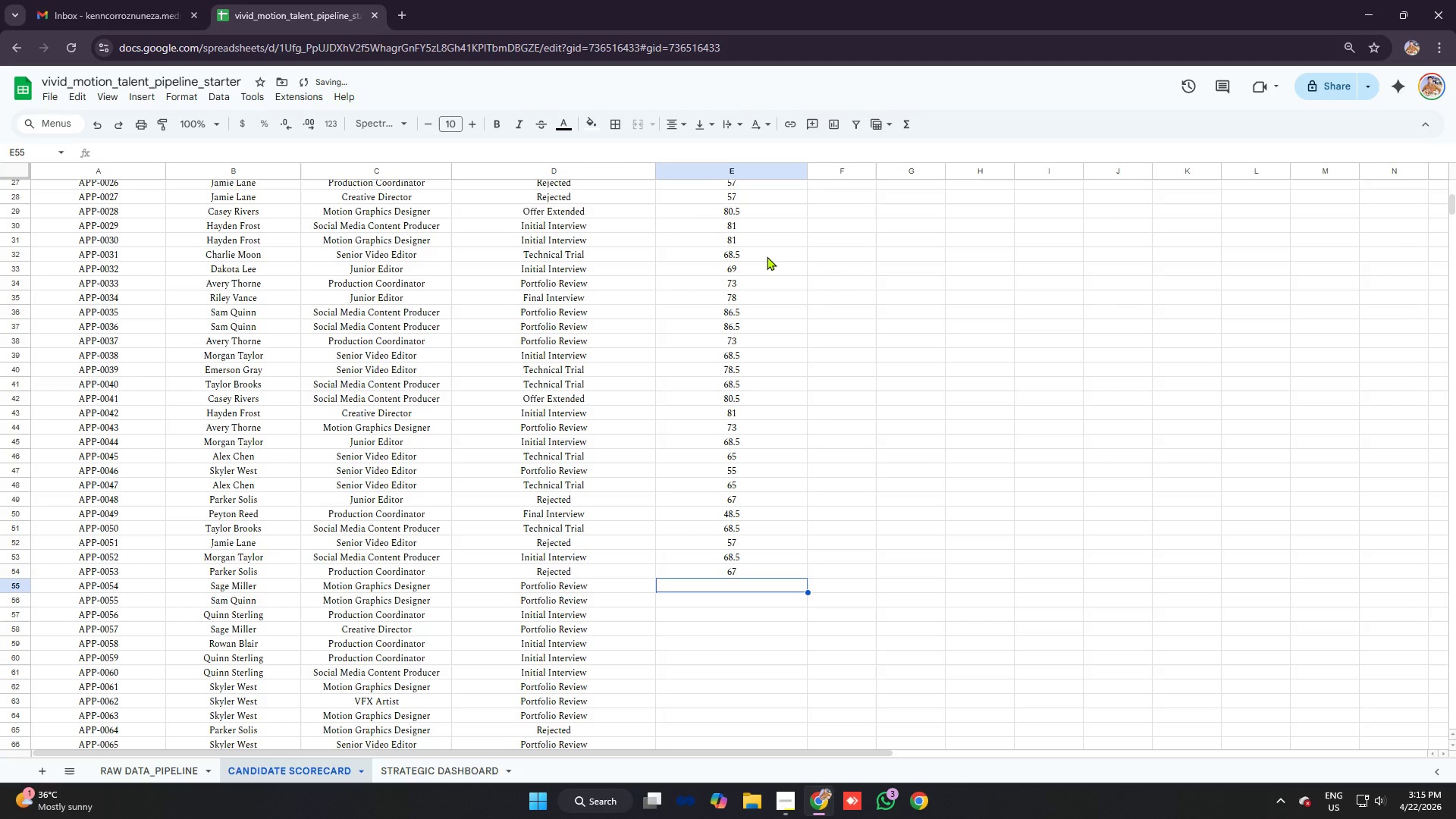 
type(=vlo)
key(Tab)
type(b55)
 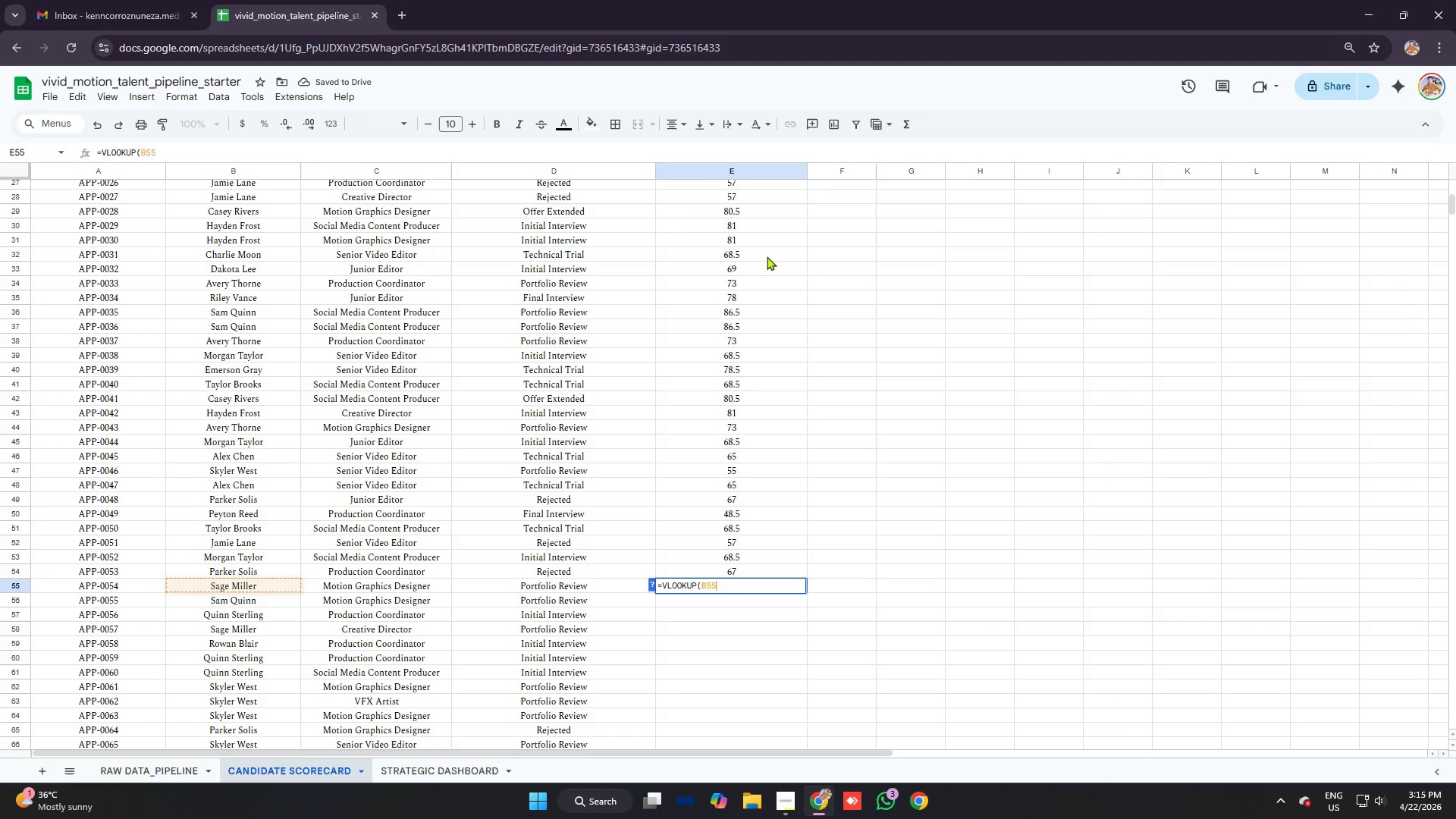 
key(Control+ControlLeft)
 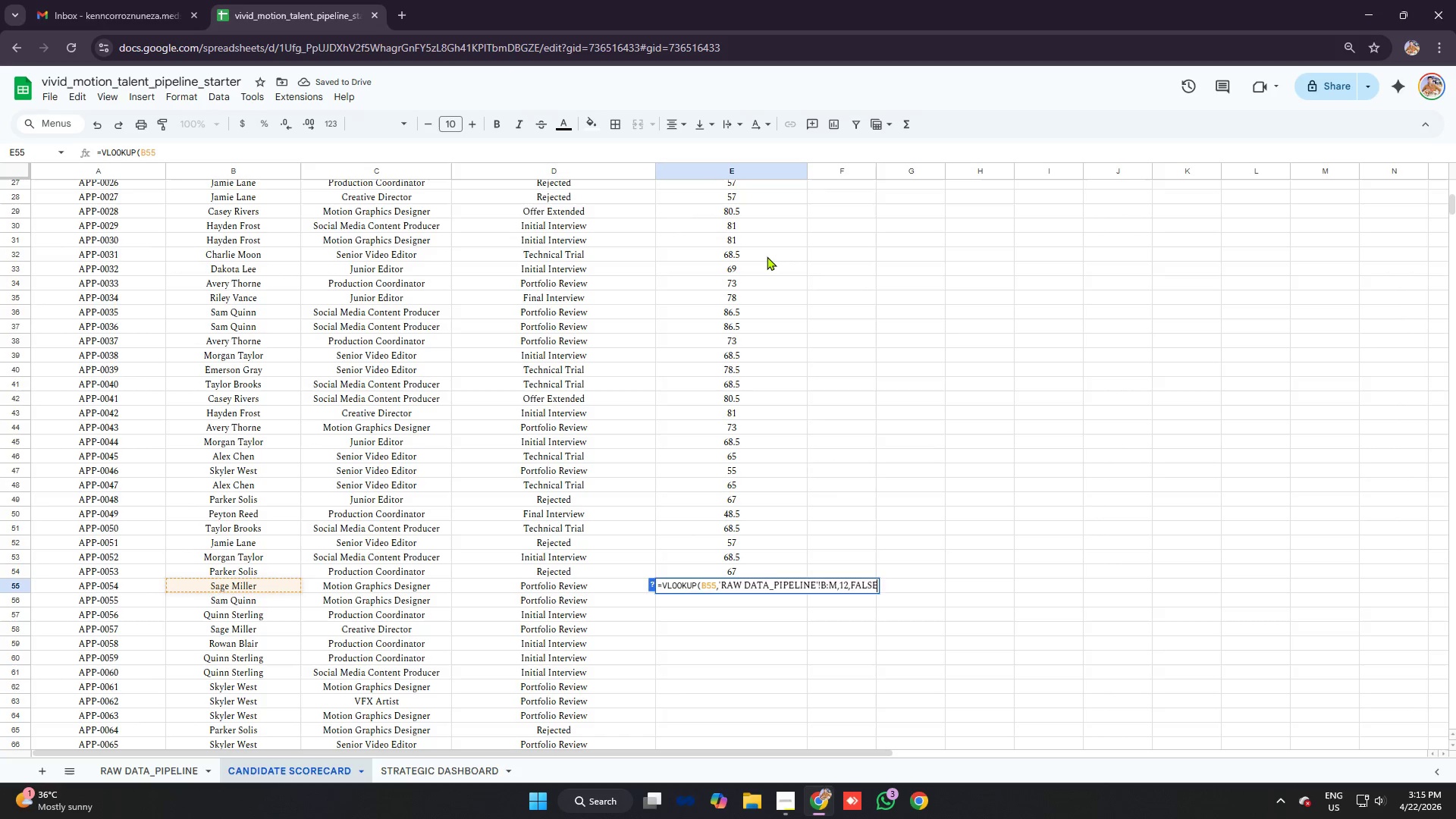 
key(Control+V)
 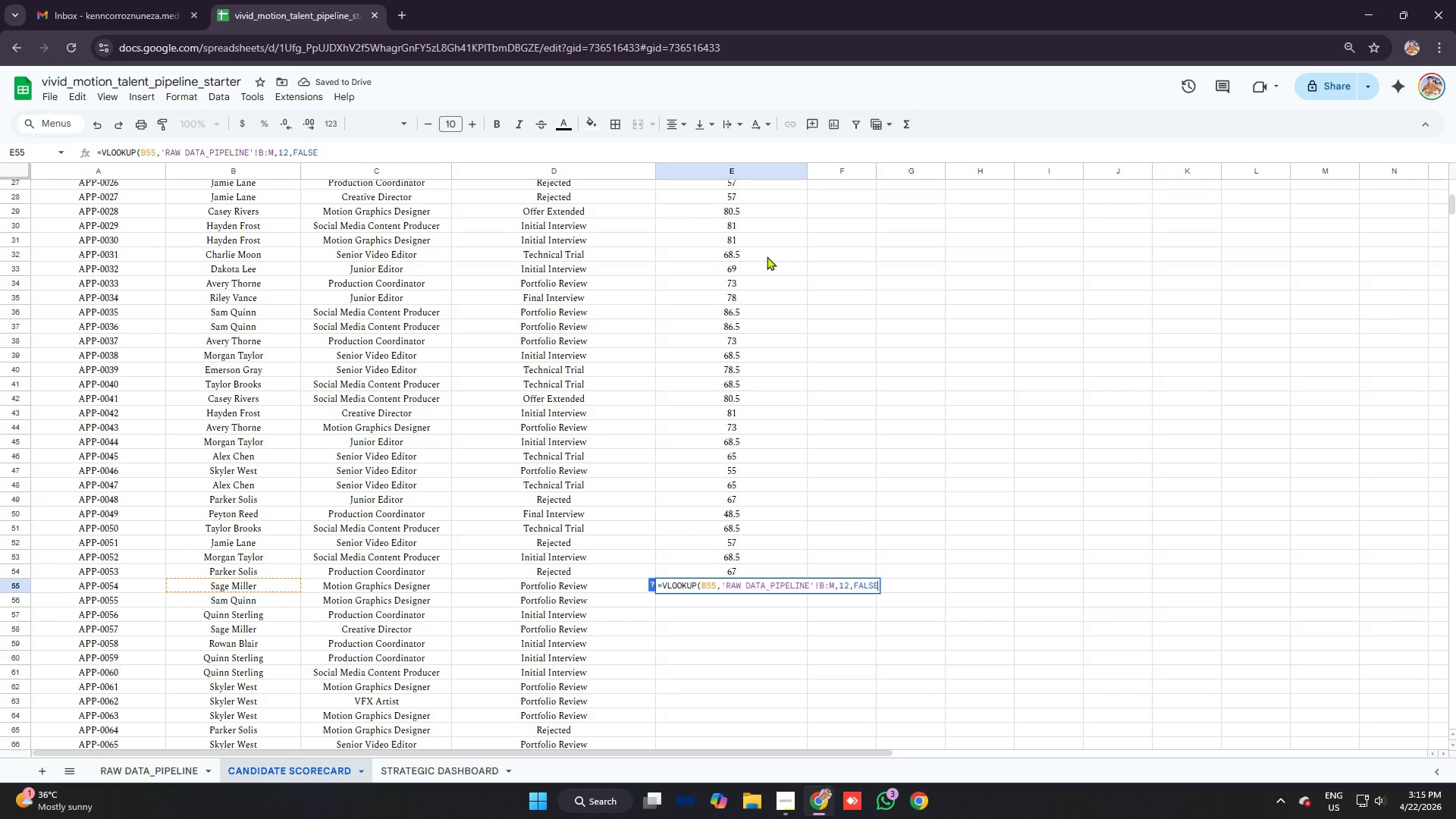 
key(Enter)
 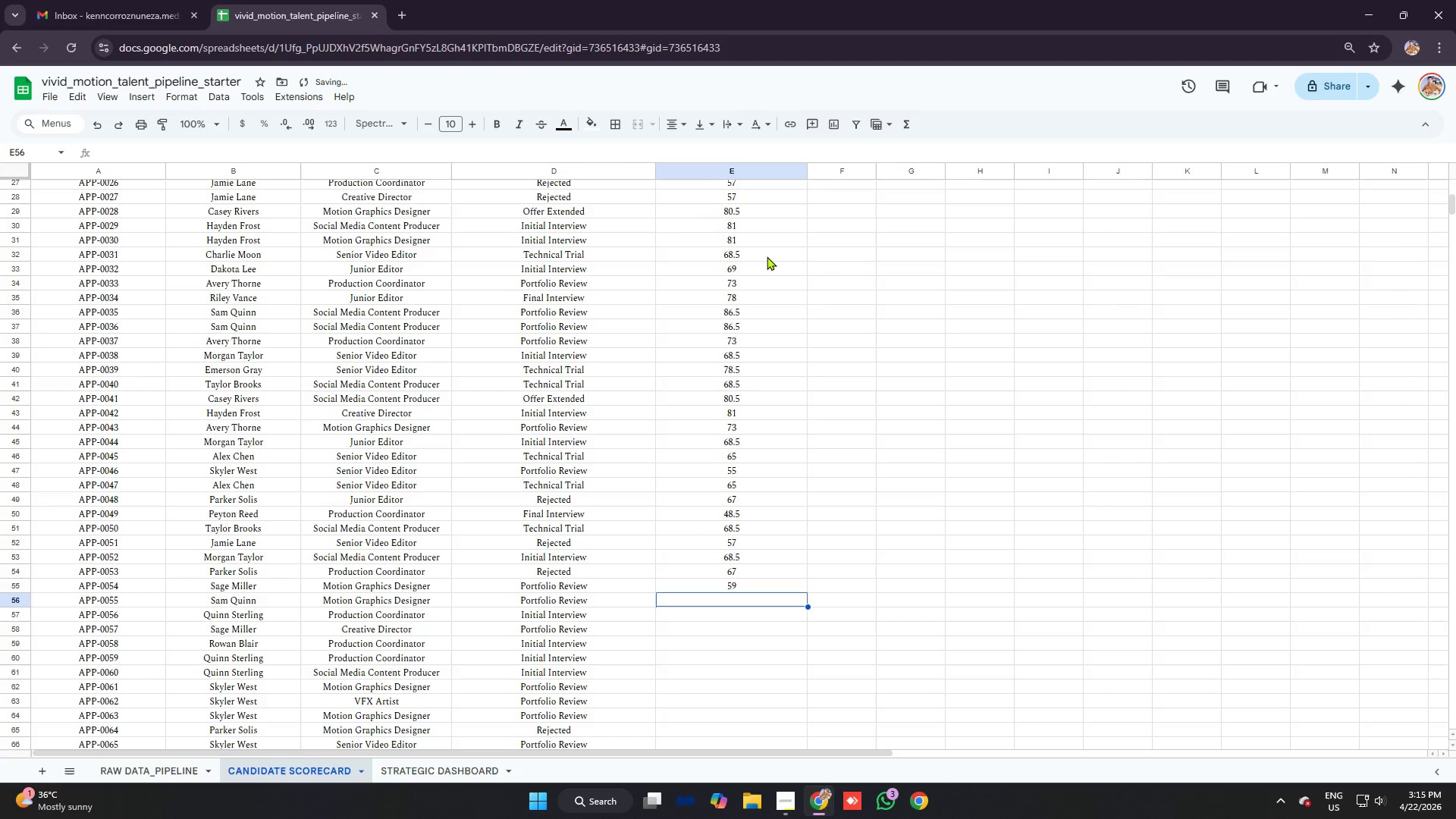 
type(=vloo)
key(Tab)
type(b56)
 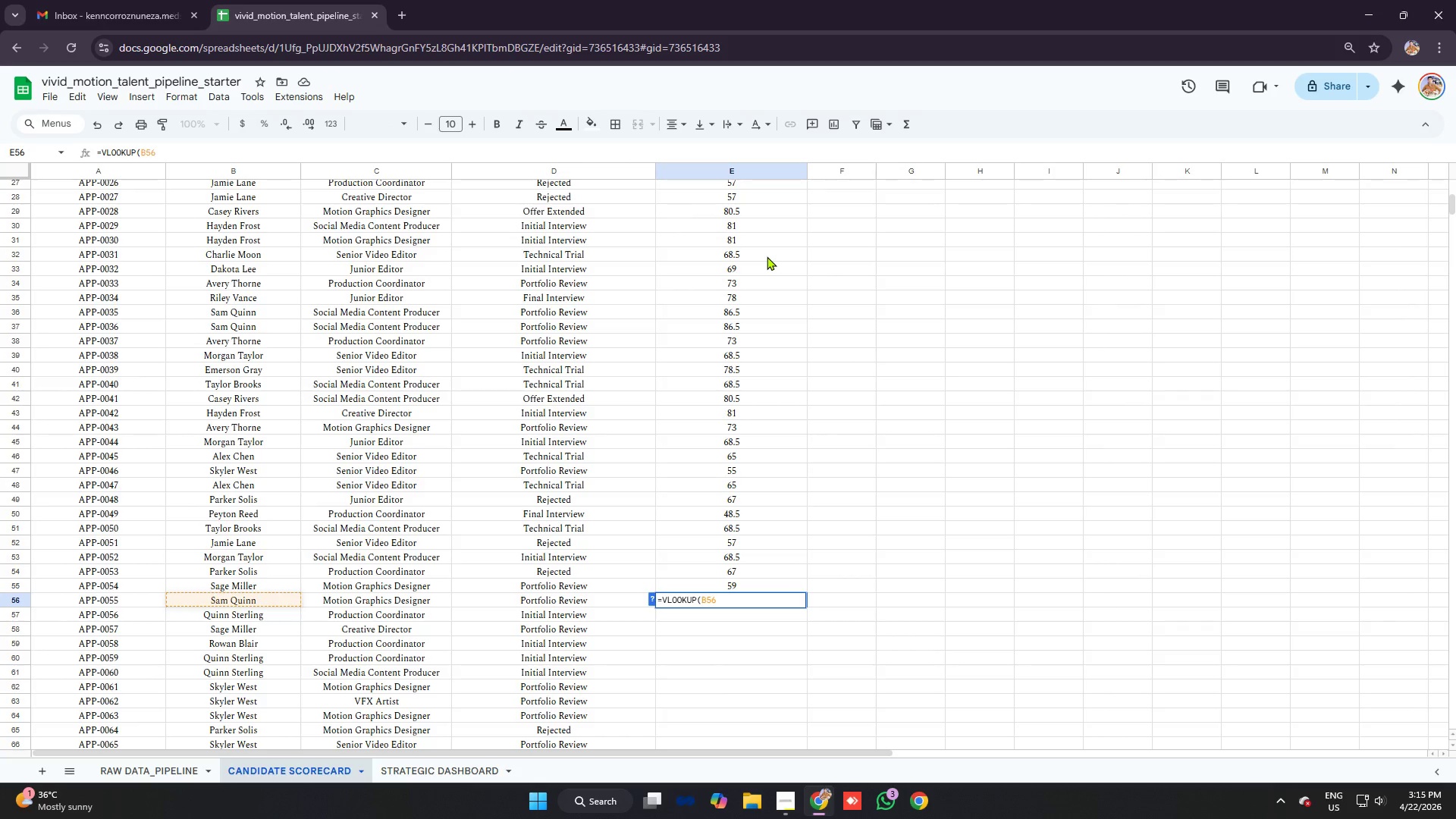 
key(Control+V)
 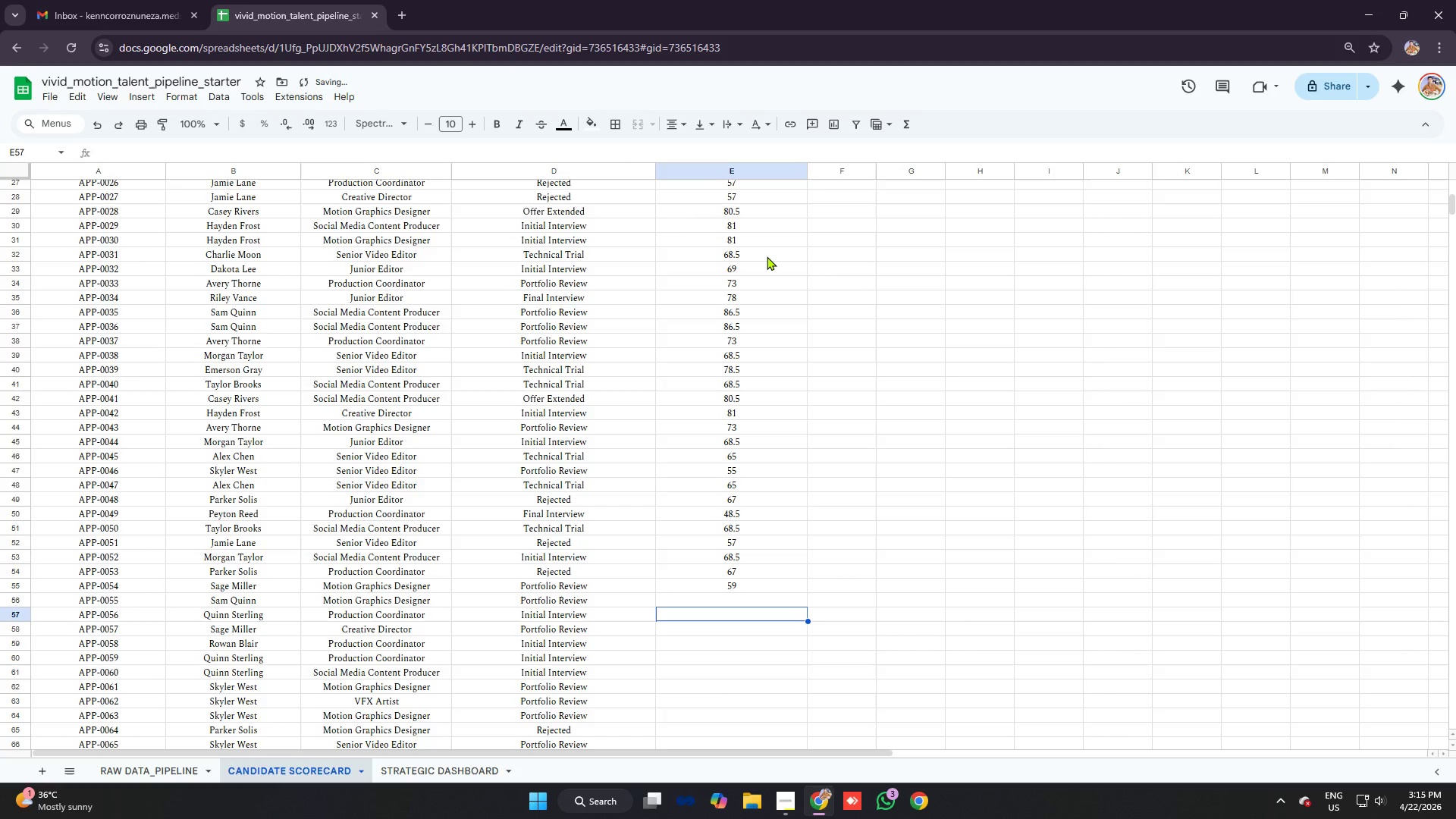 
key(Enter)
 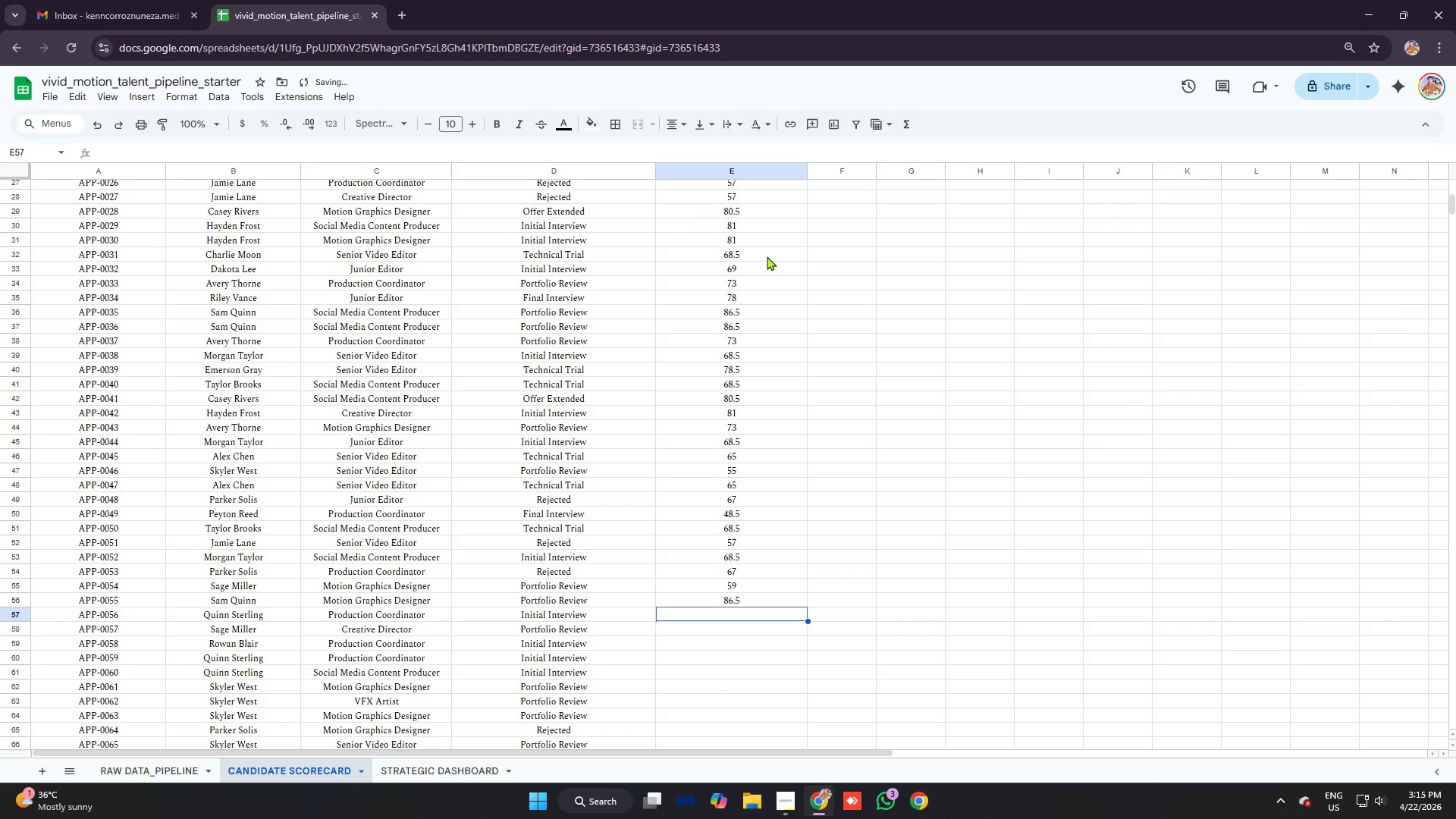 
type(=vlo)
key(Backspace)
key(Backspace)
key(Backspace)
 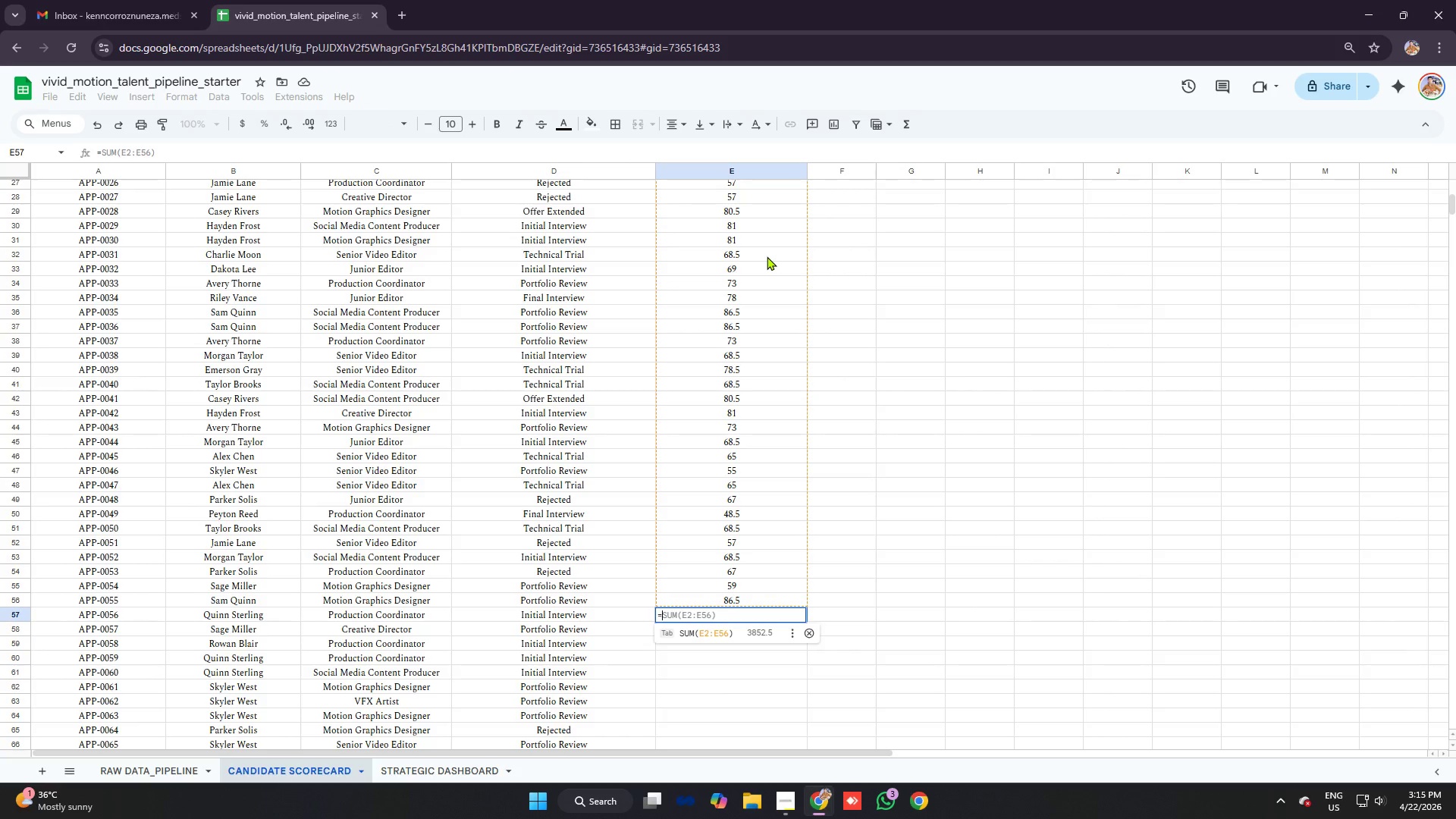 
type(vloo)
key(Tab)
type(b57)
 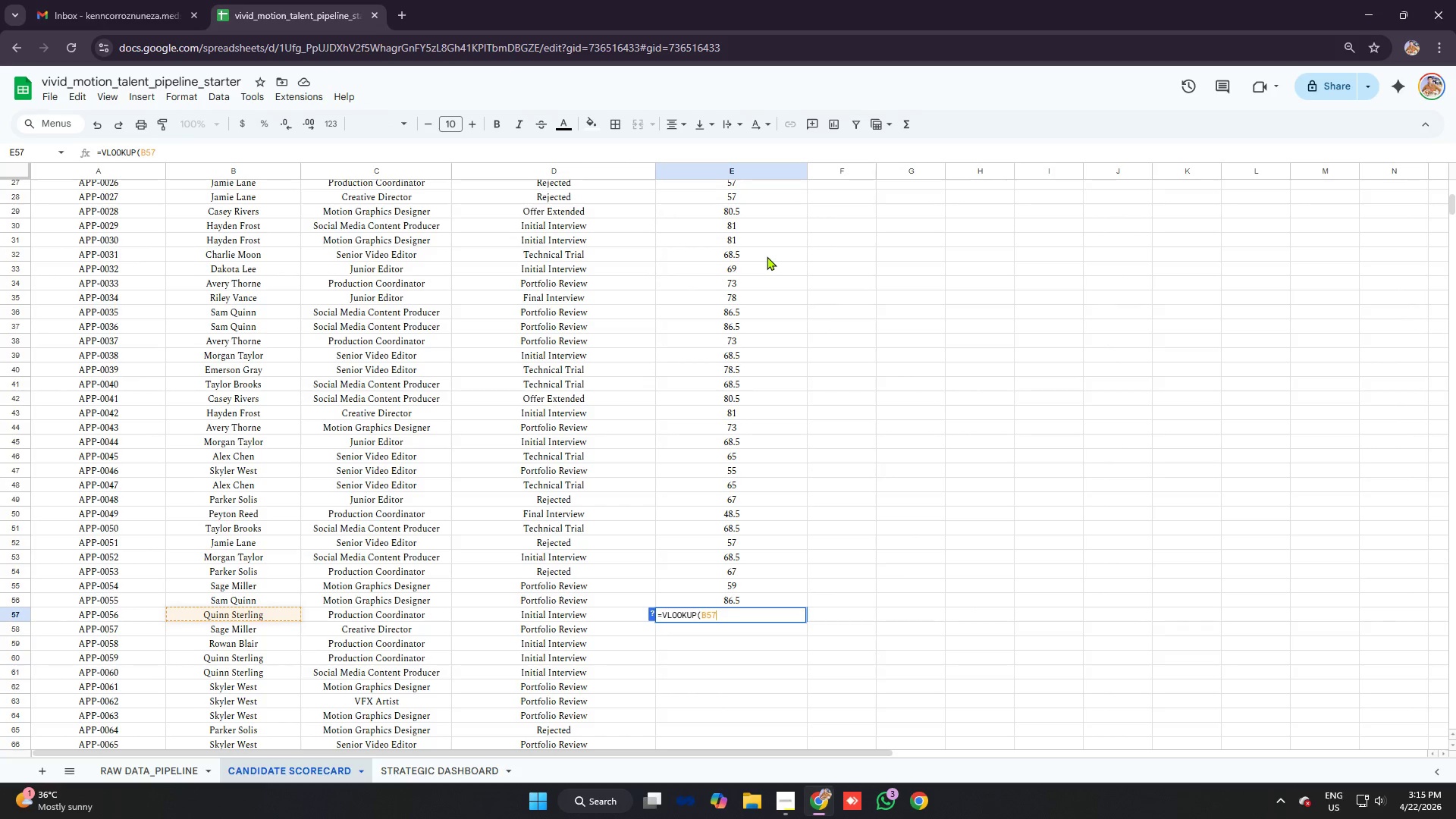 
key(Control+V)
 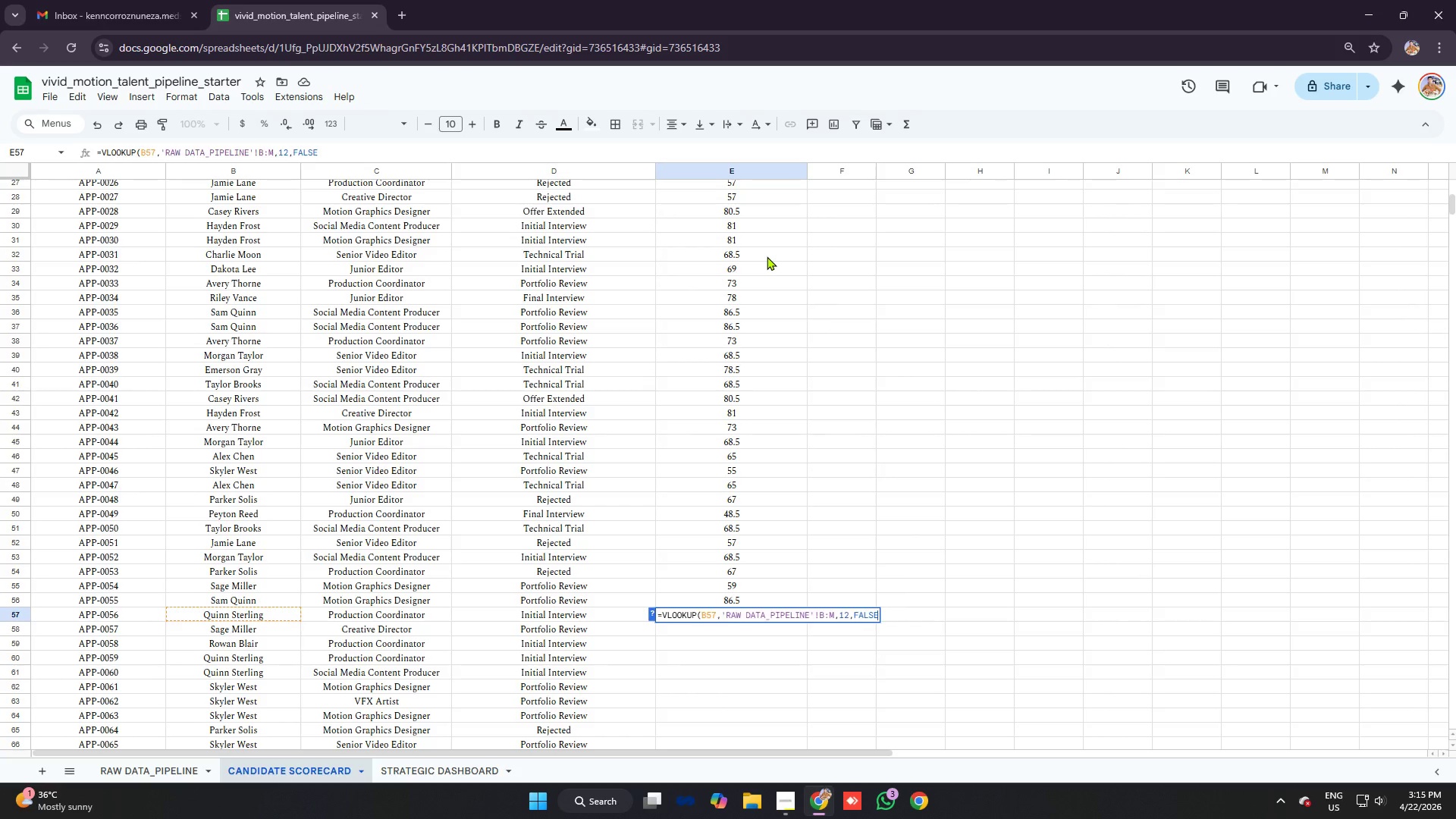 
key(Enter)
 